 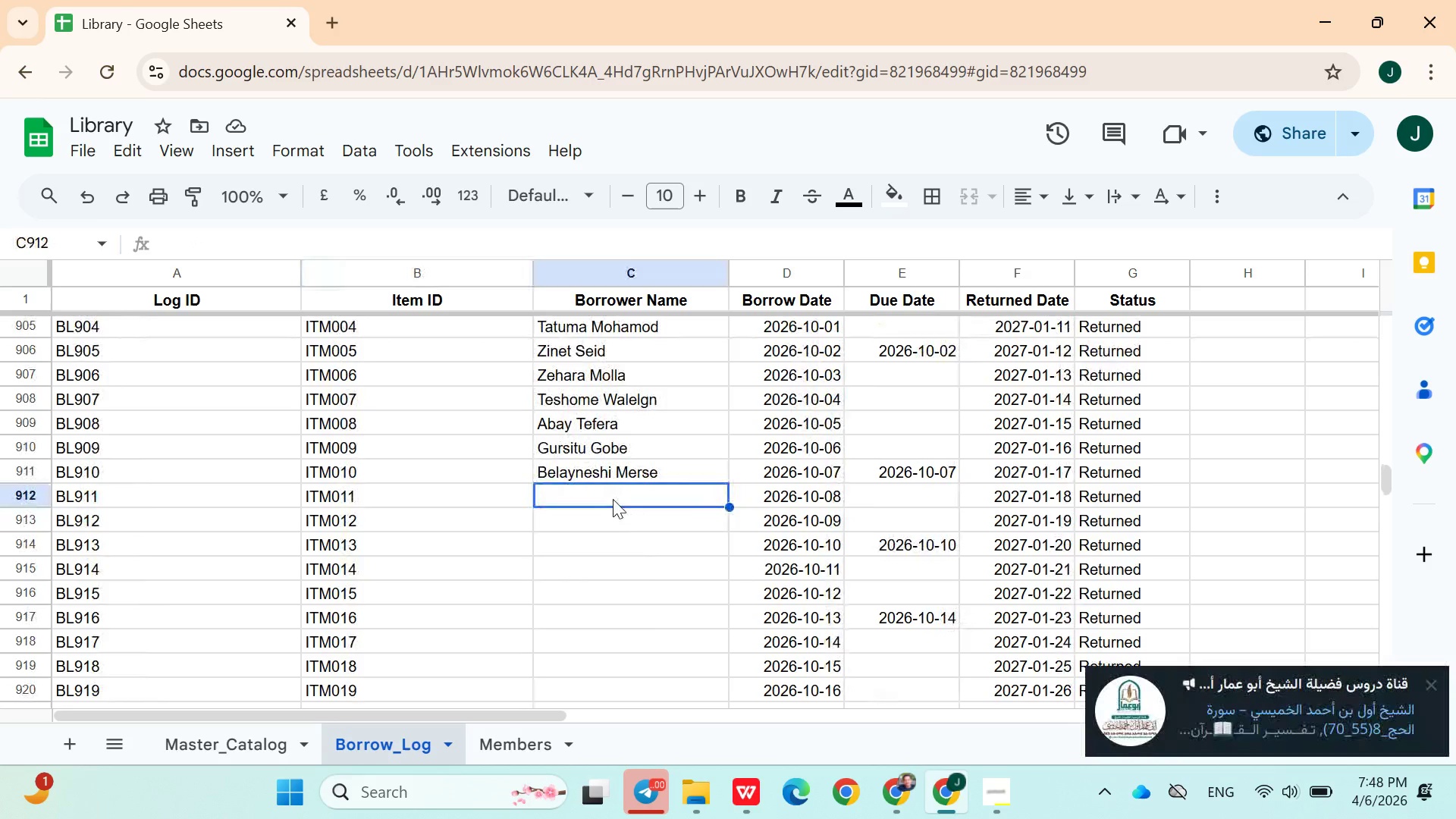 
left_click([1435, 685])
 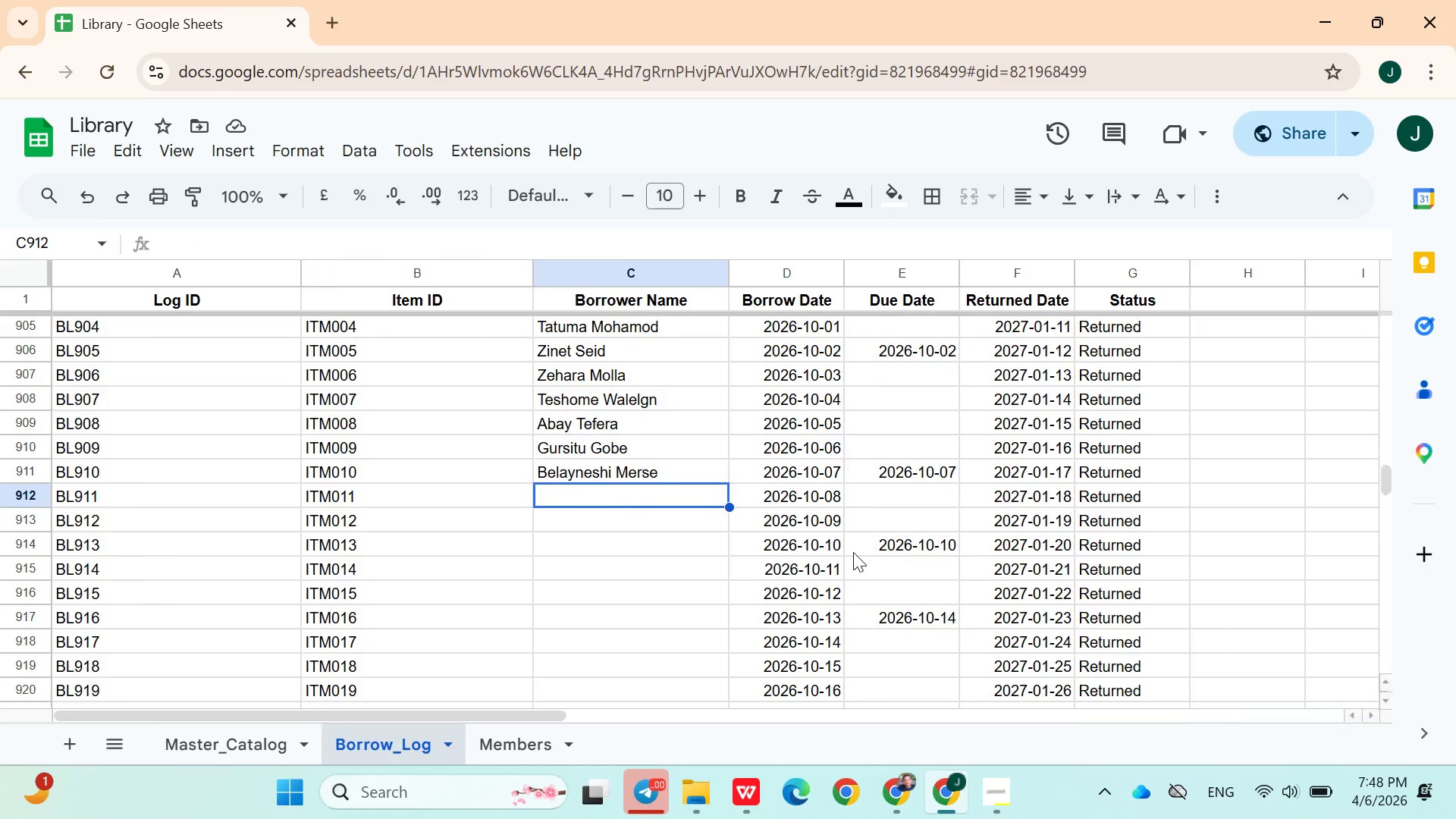 
type(Asmare Mulu4sew)
key(Backspace)
key(Backspace)
key(Backspace)
key(Backspace)
type(sew)
 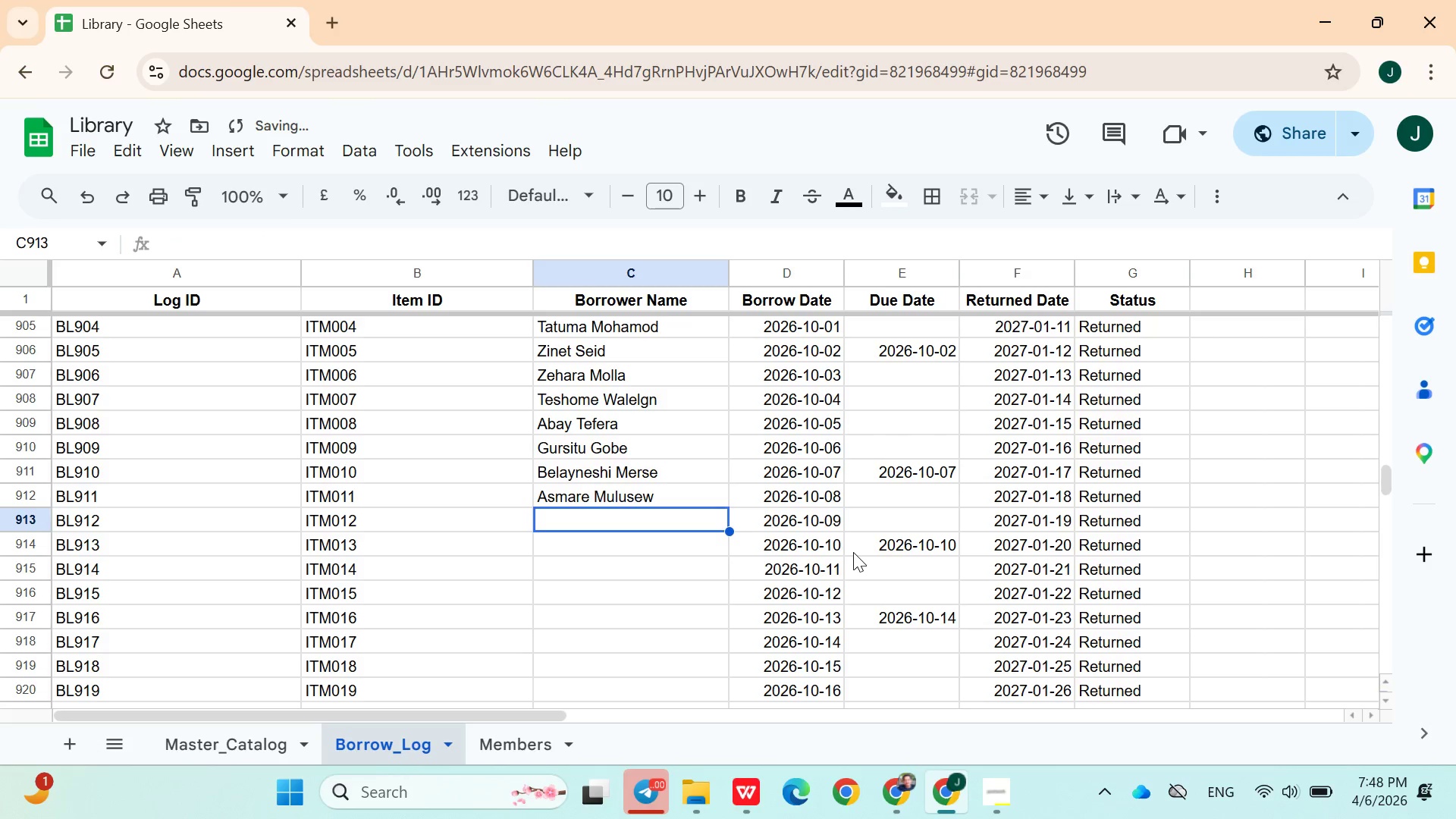 
 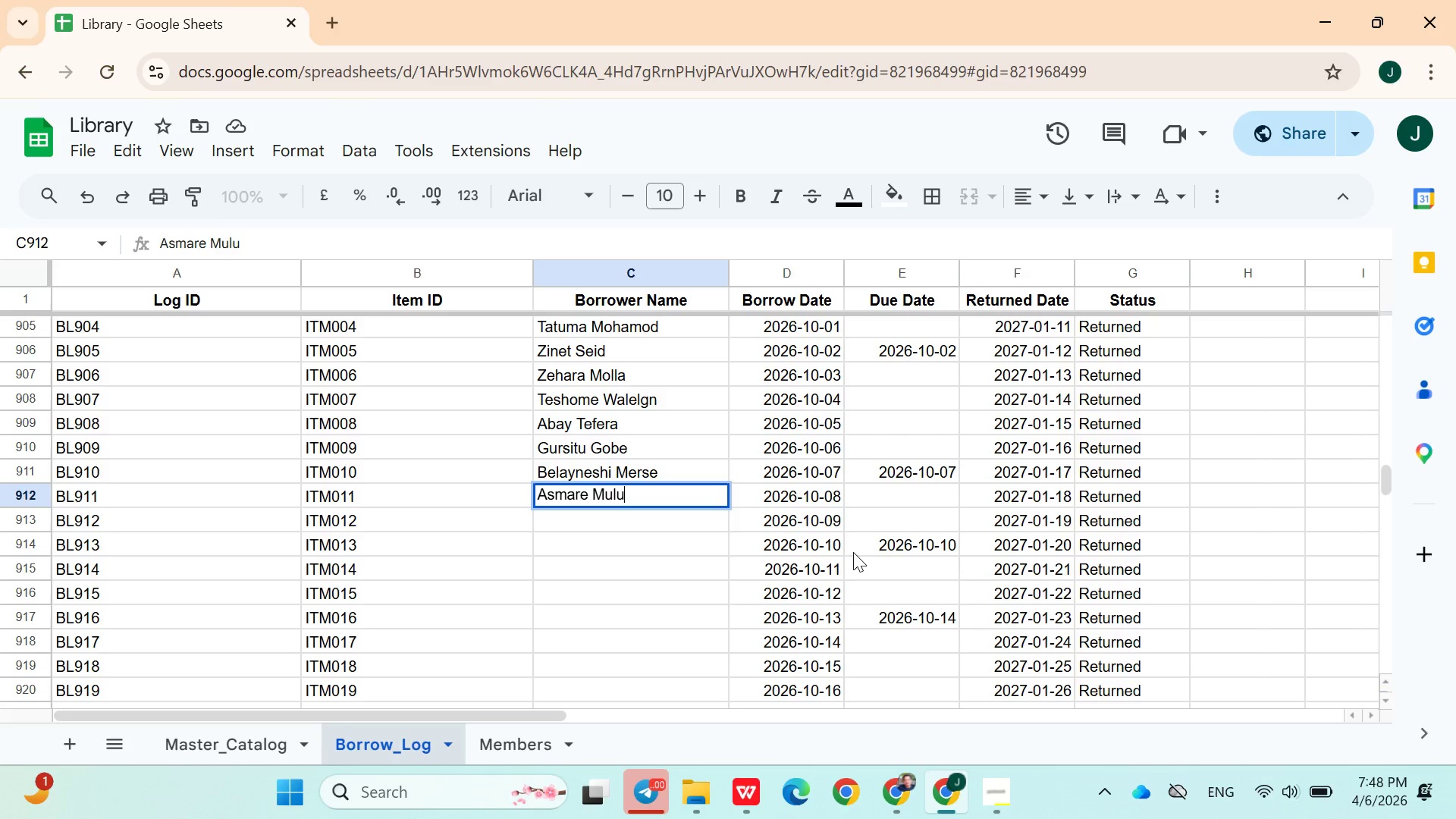 
key(Enter)
 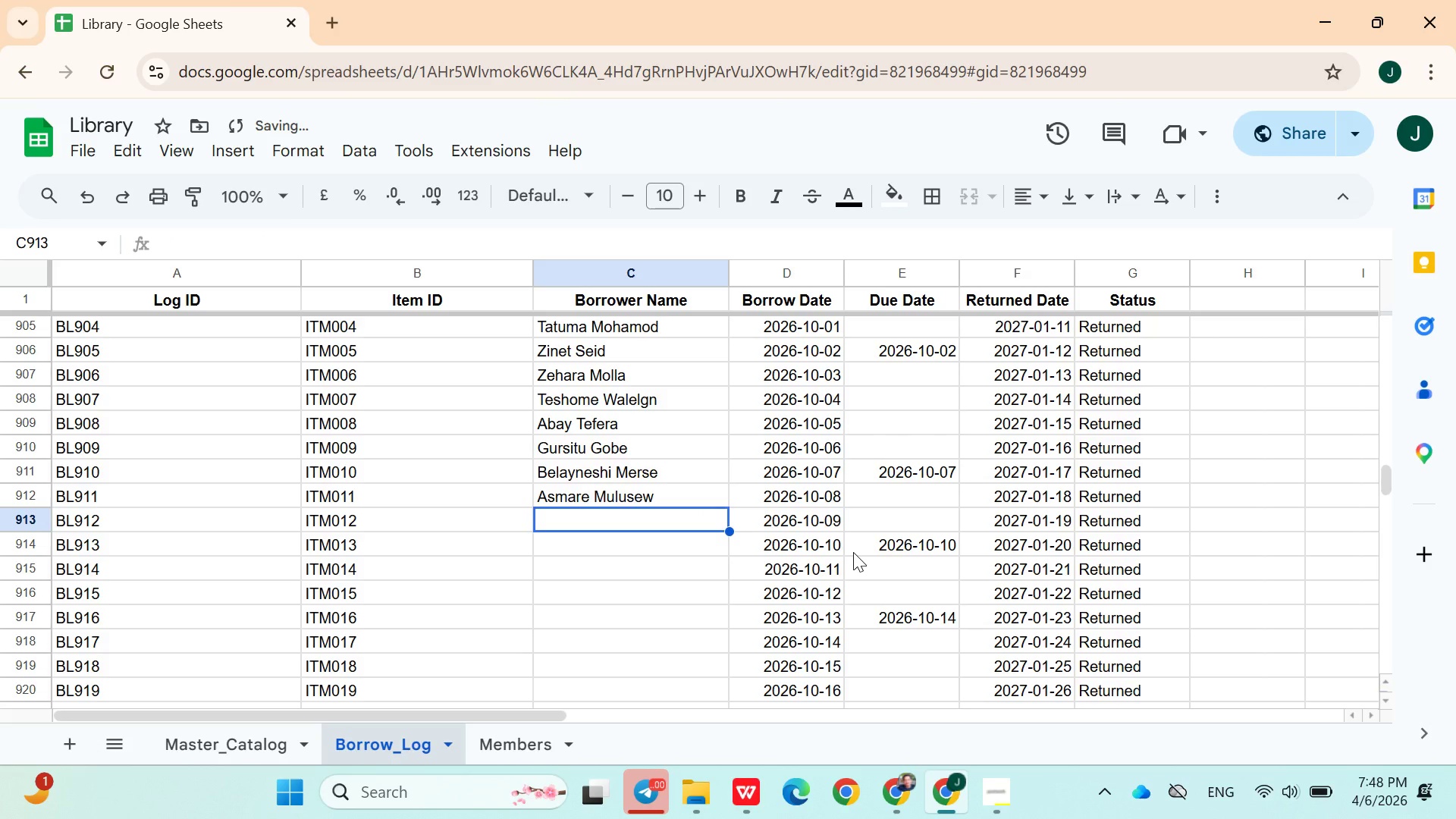 
type(Asmamaw Endale)
 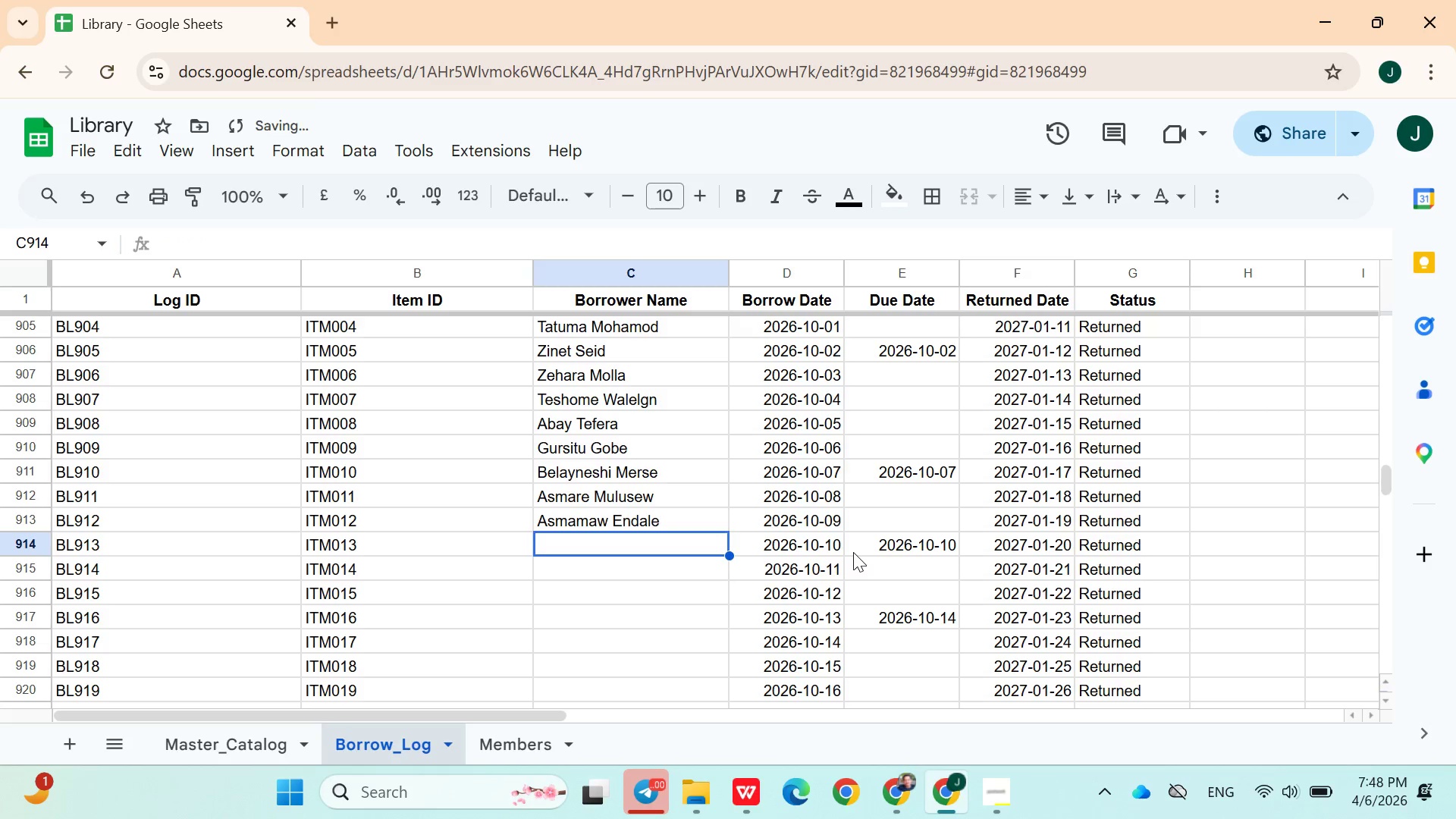 
 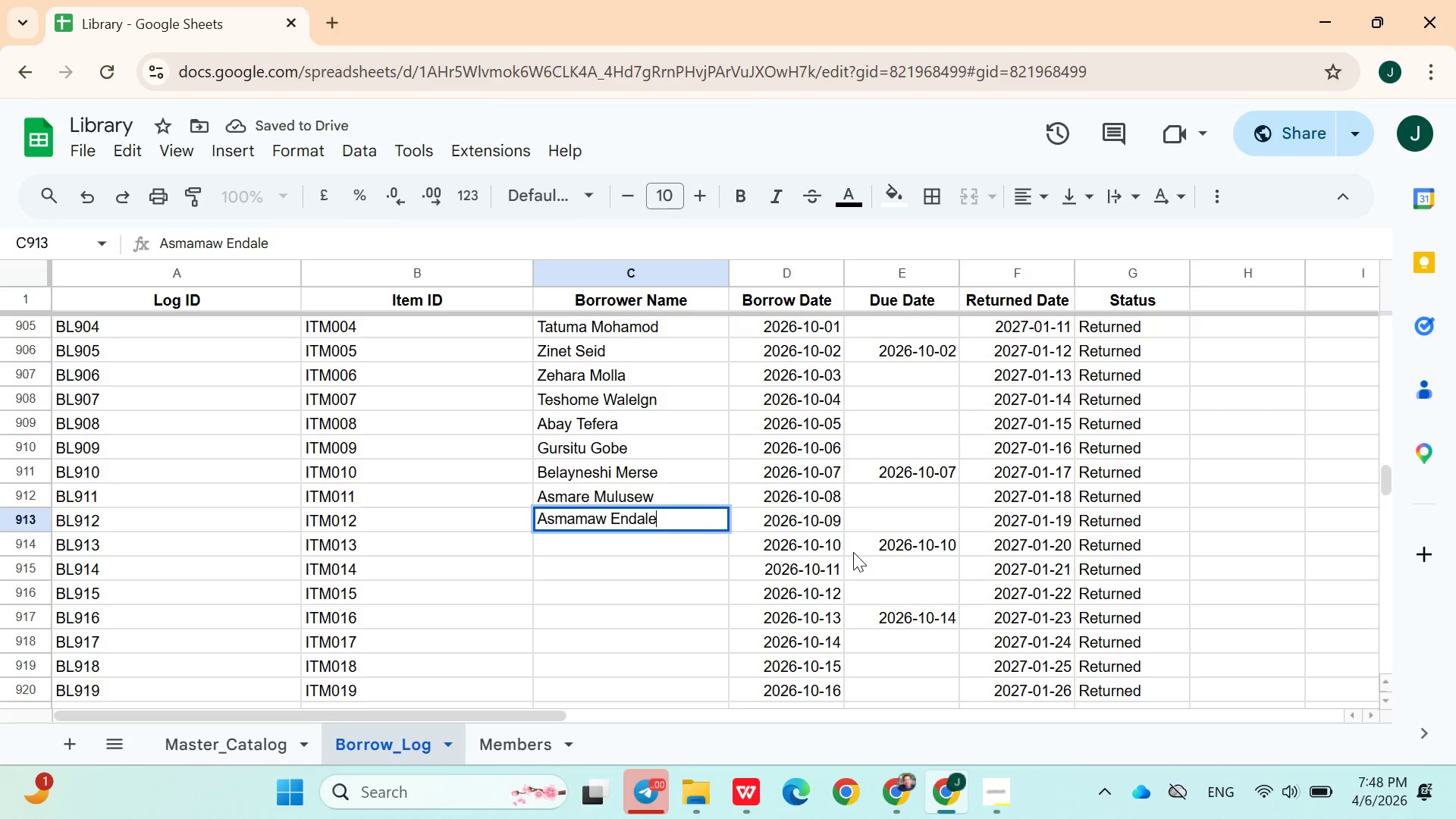 
key(Enter)
 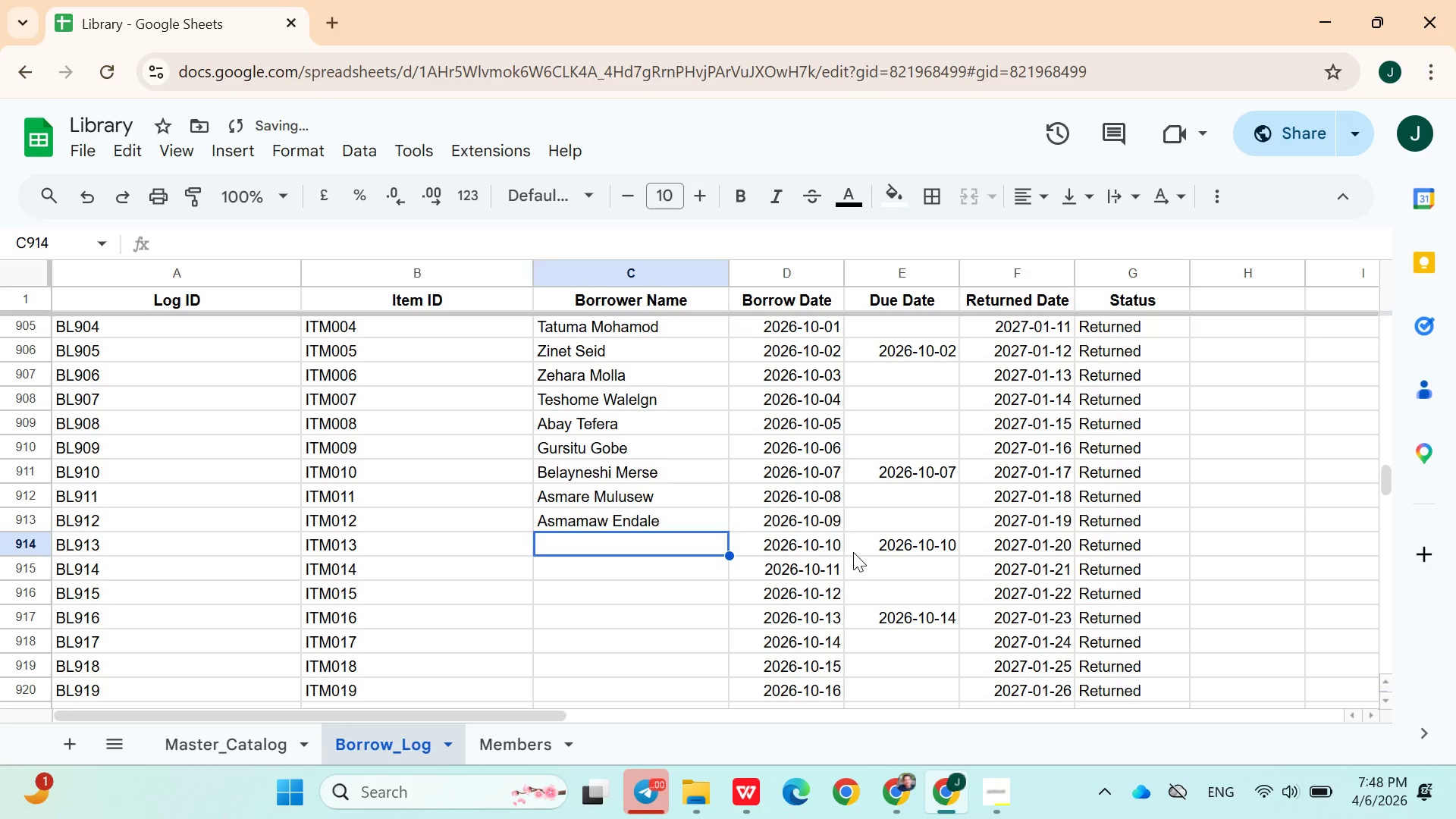 
hold_key(key=ShiftLeft, duration=1.14)
 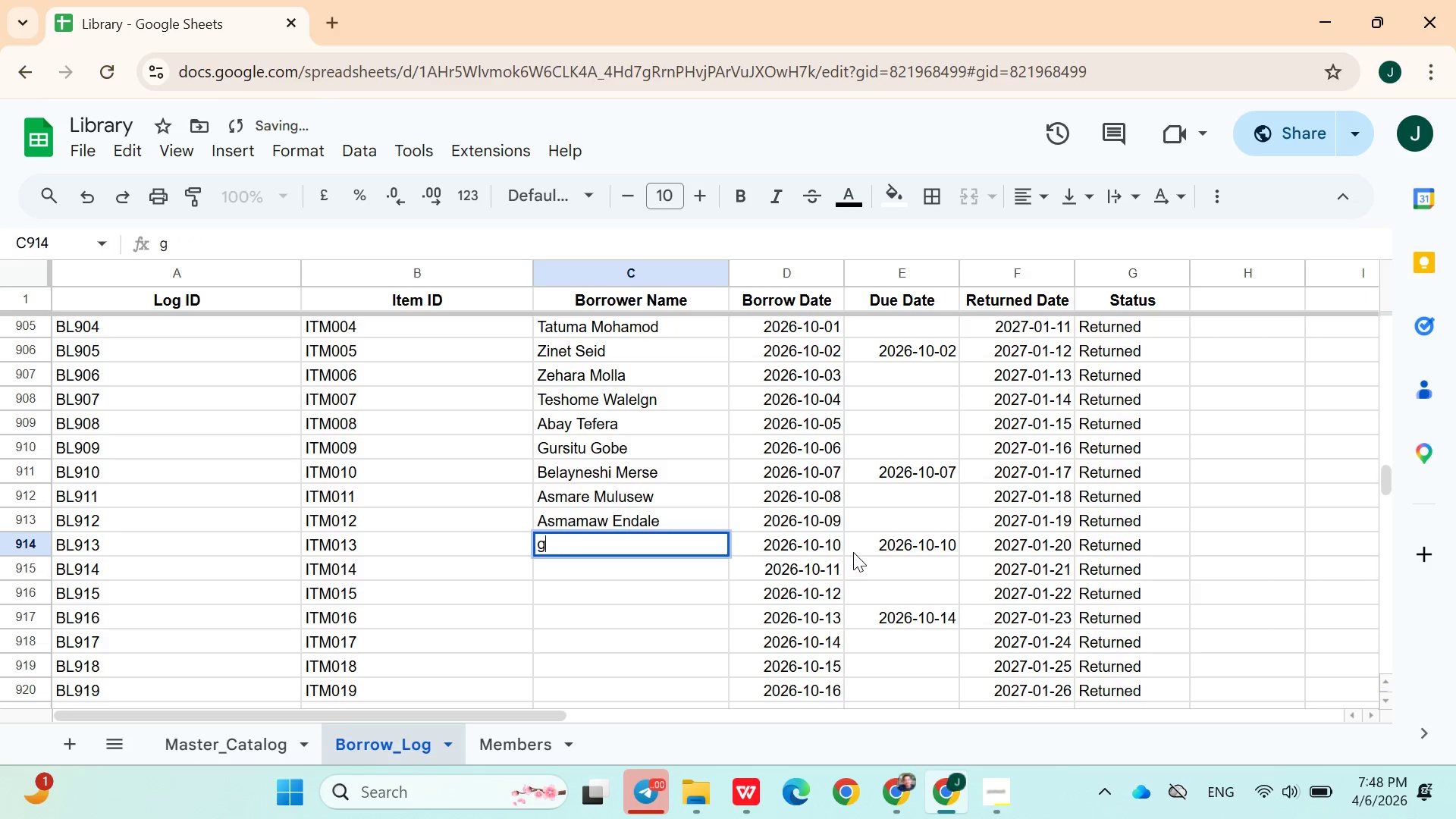 
type(guss)
key(Backspace)
key(Backspace)
key(Backspace)
key(Backspace)
key(Backspace)
type(Gojji tefera)
key(Backspace)
key(Backspace)
key(Backspace)
key(Backspace)
key(Backspace)
key(Backspace)
type(Tefera)
 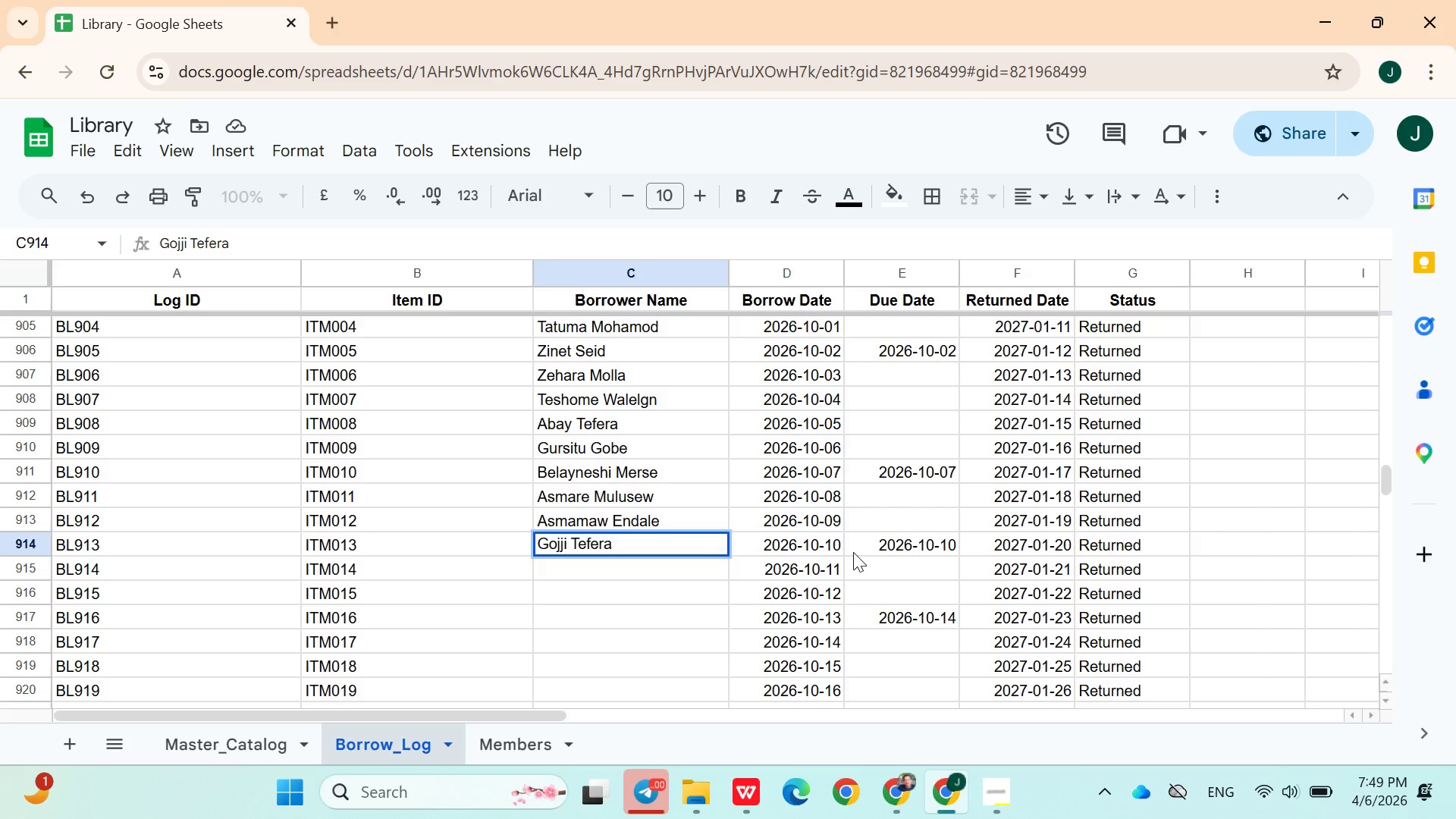 
key(Enter)
 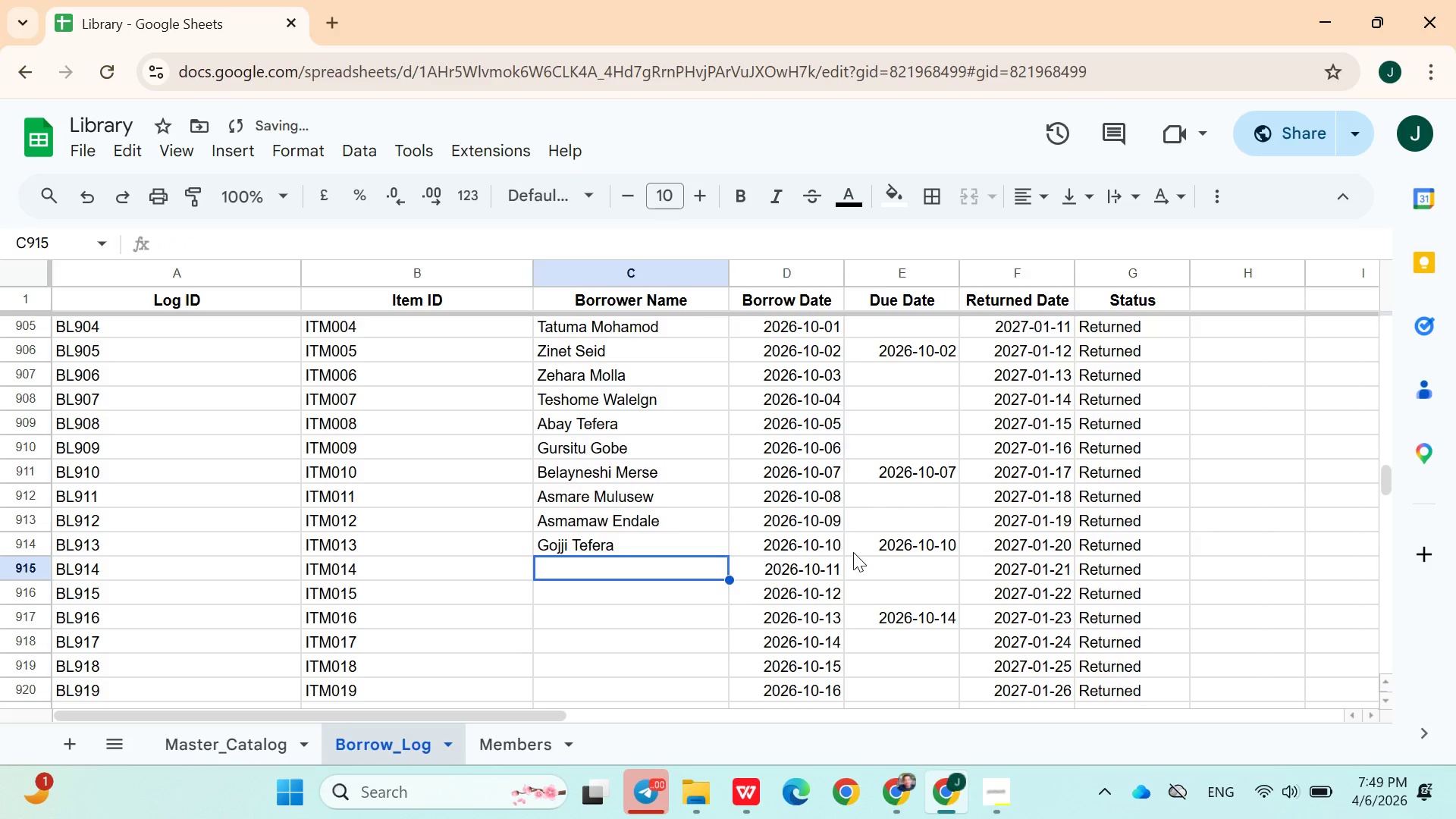 
type(Abay Belay Asmamaw)
 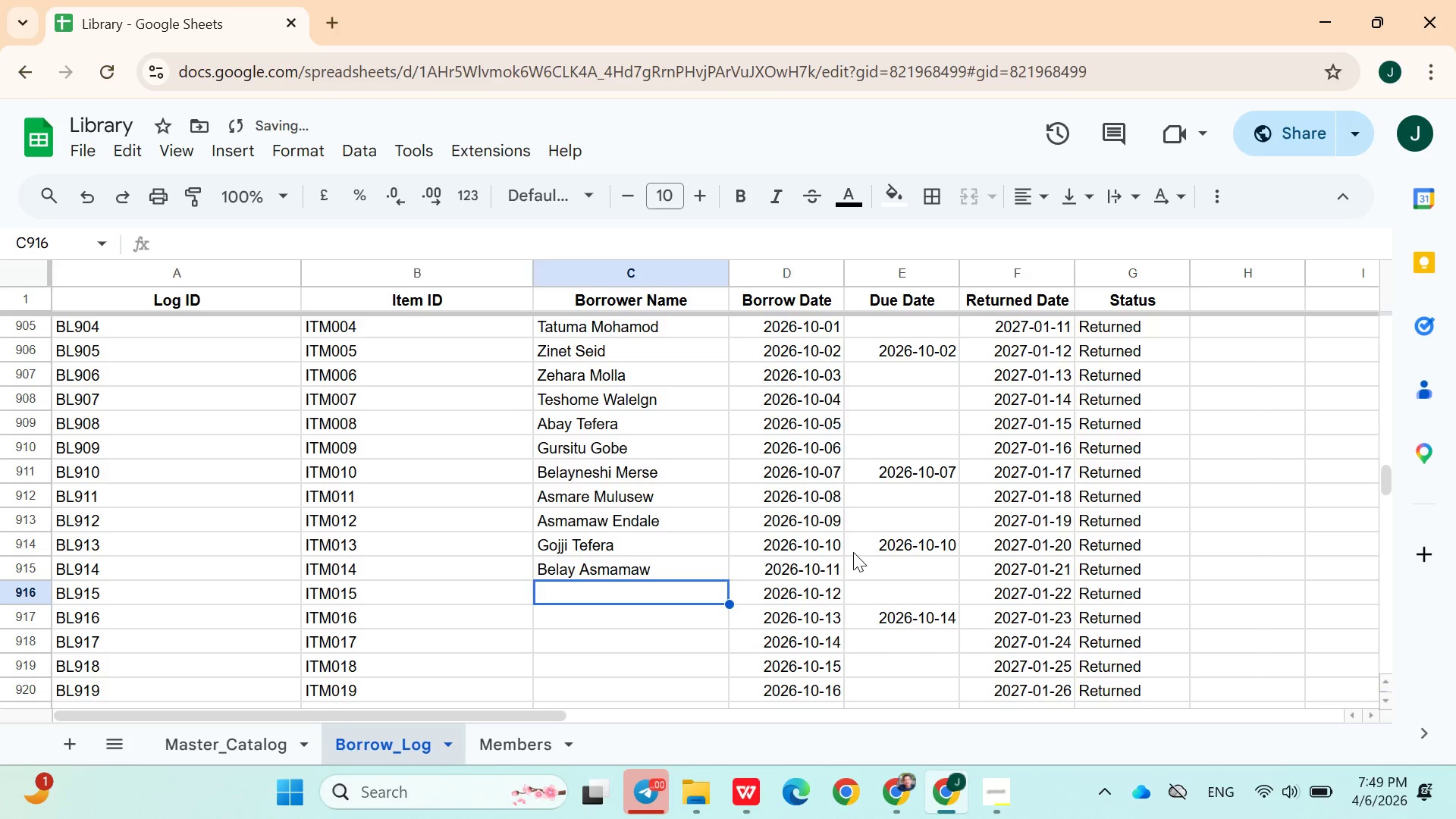 
hold_key(key=Backspace, duration=0.81)
 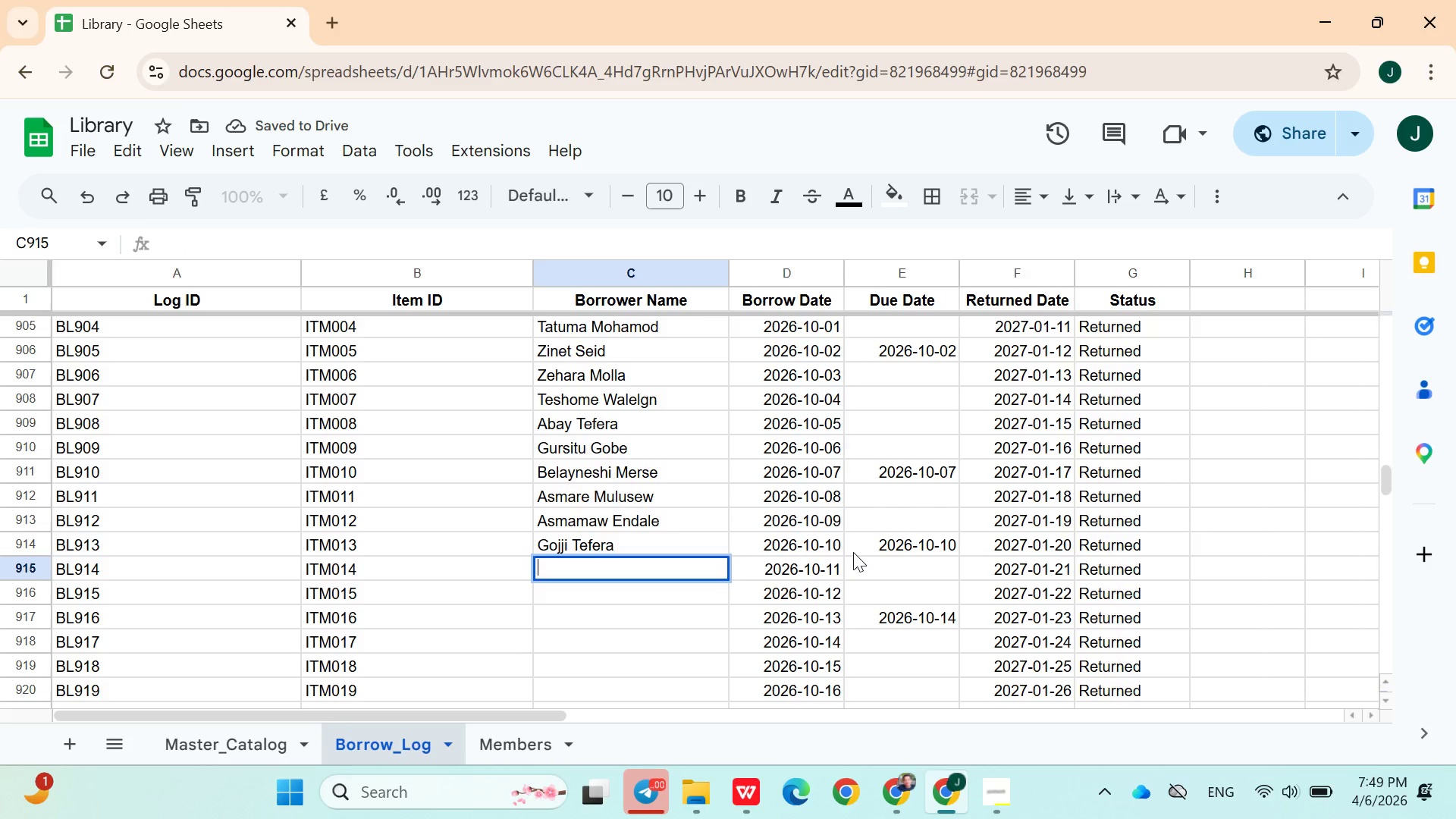 
key(Enter)
 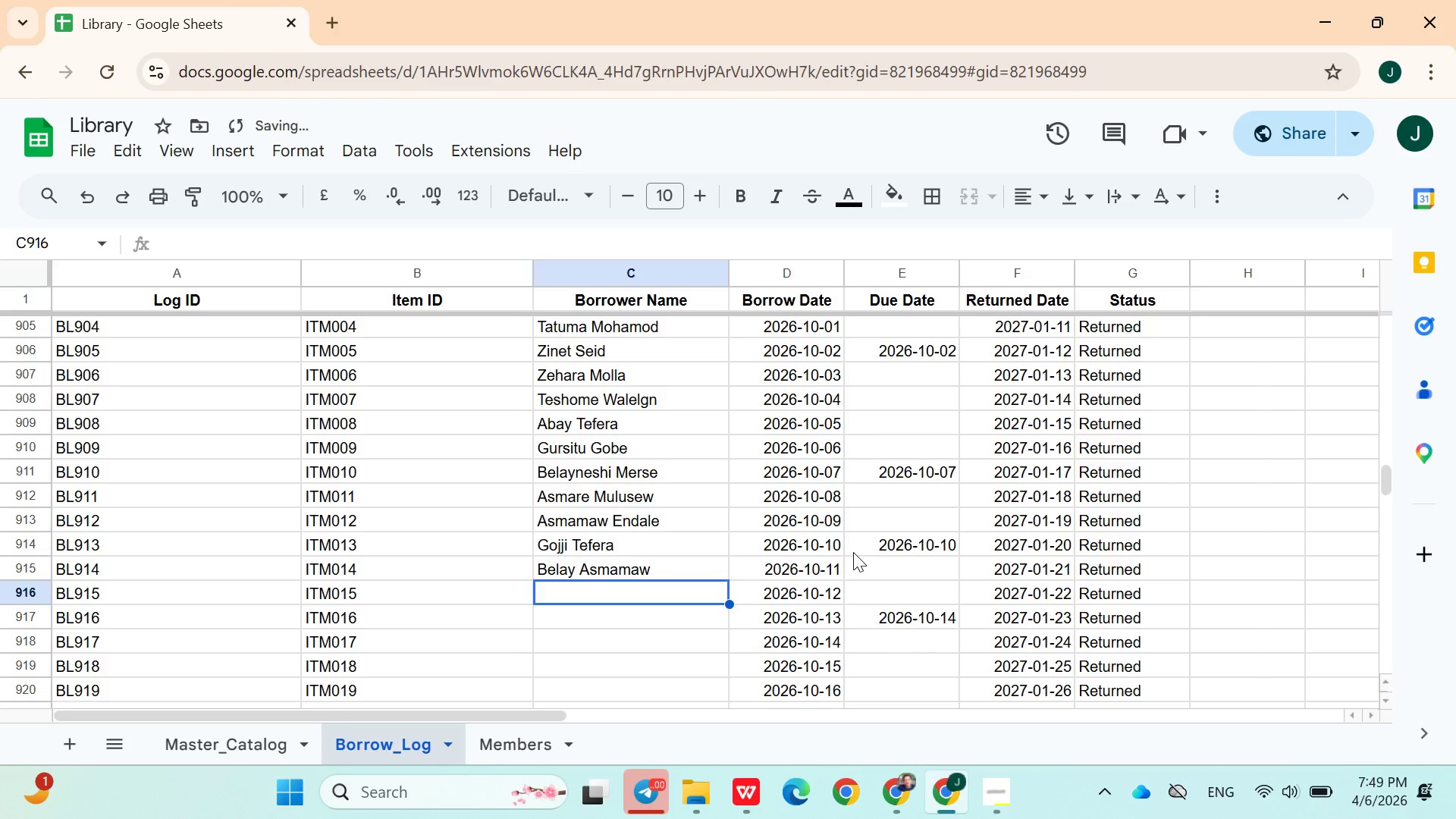 
hold_key(key=ShiftLeft, duration=1.52)
 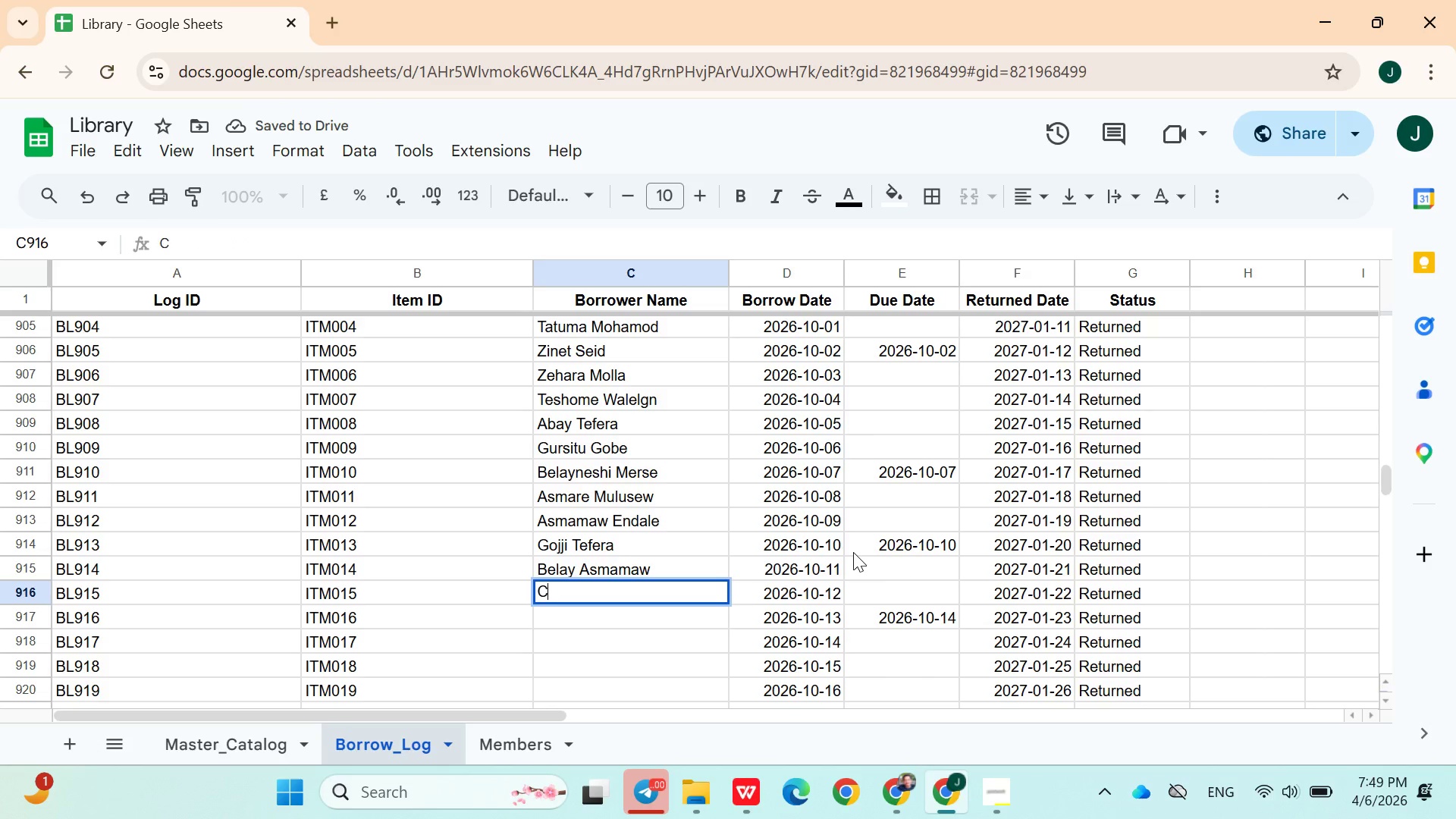 
type(Chekole Sewmaw)
 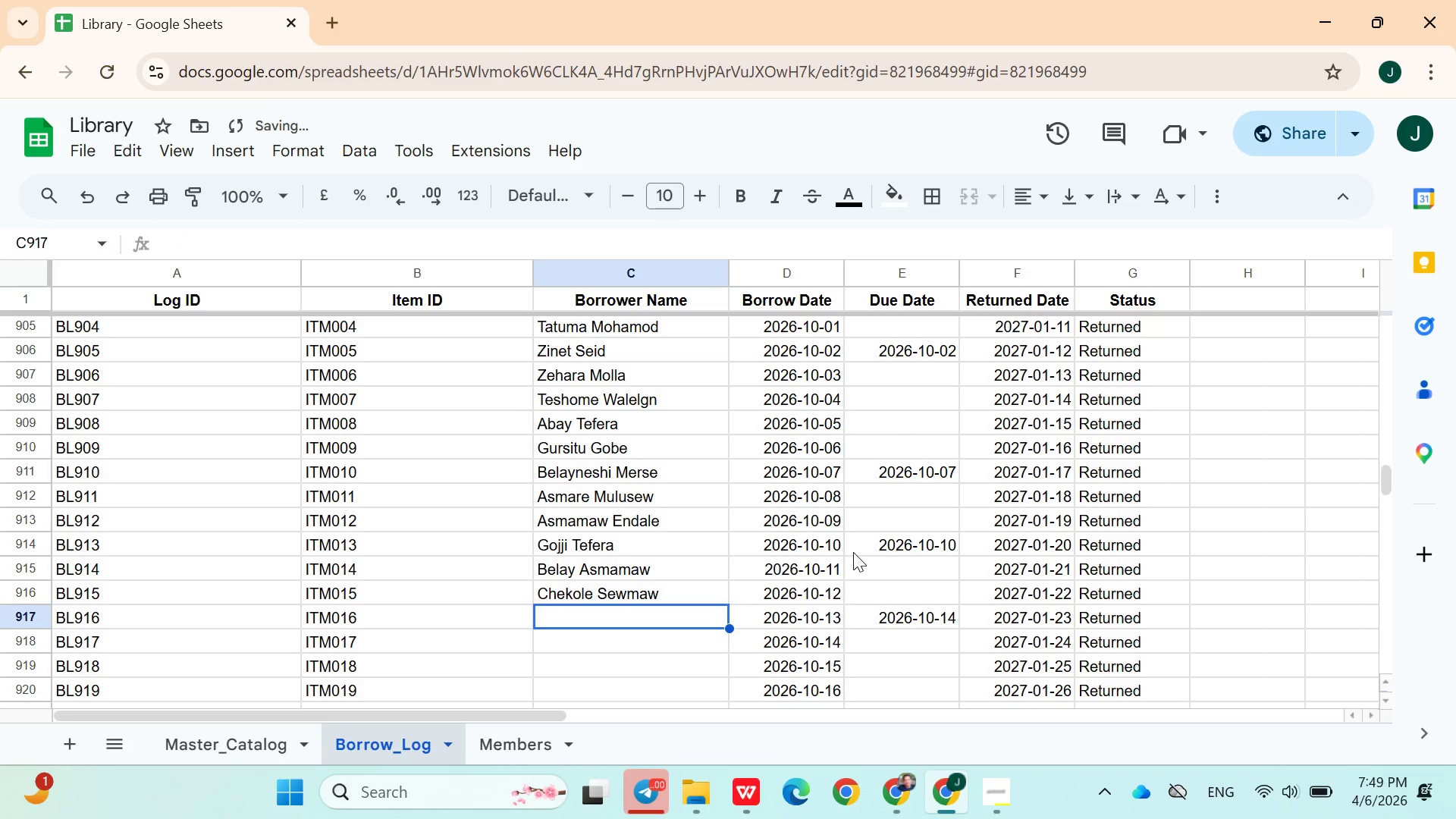 
 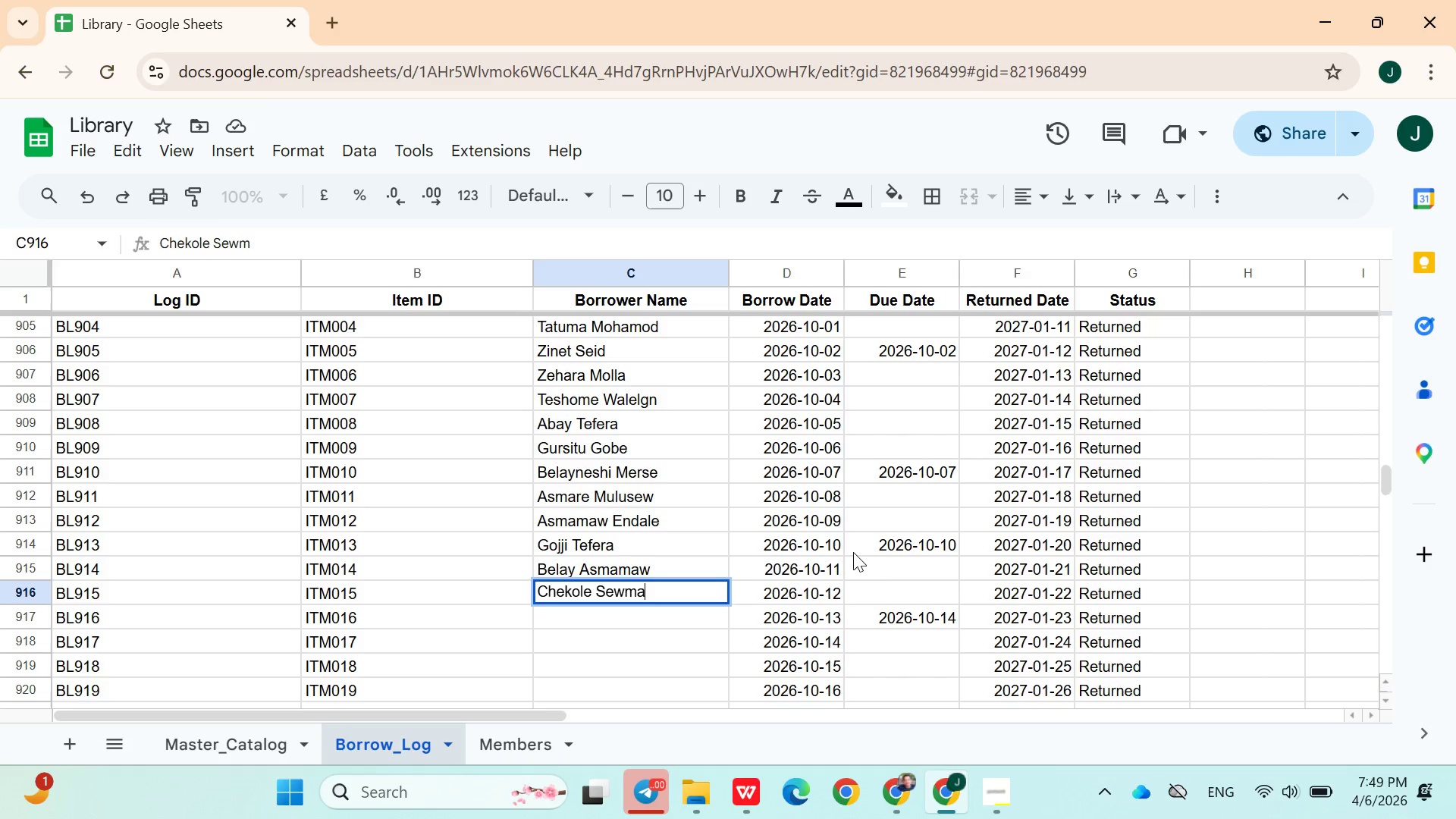 
key(Enter)
 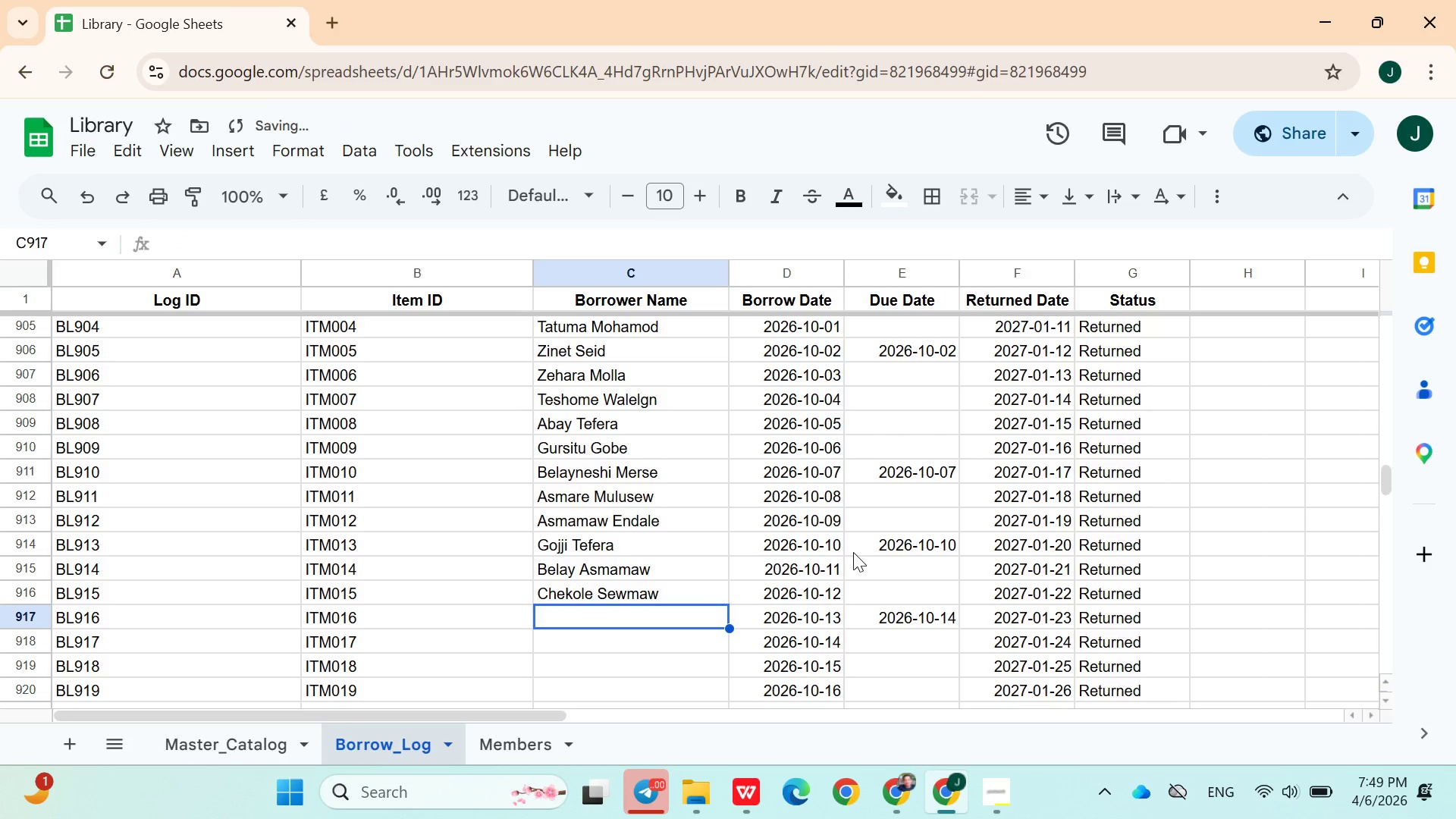 
type(As)
 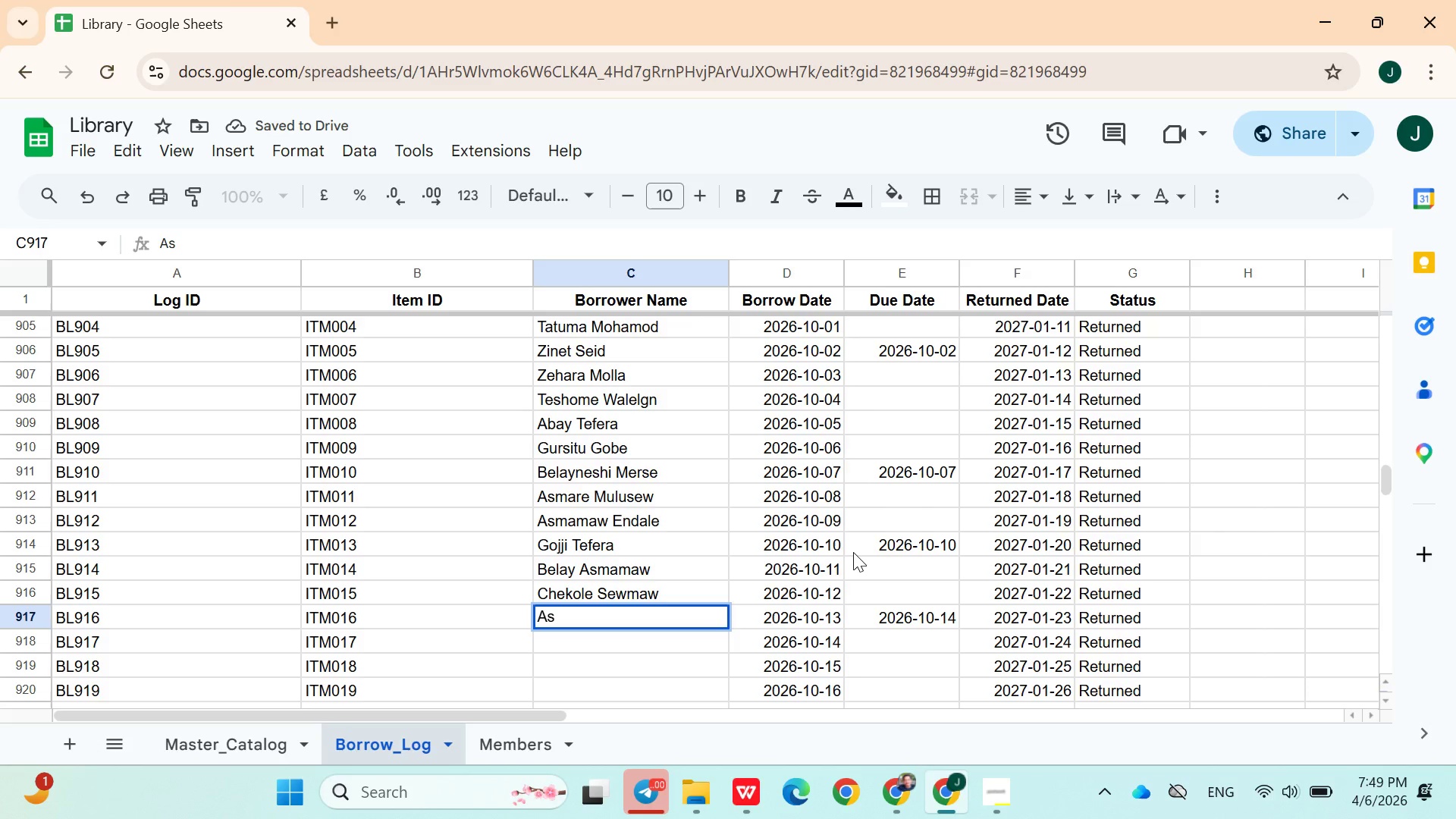 
key(Backspace)
key(Backspace)
key(Backspace)
type(Alemu Weld)
 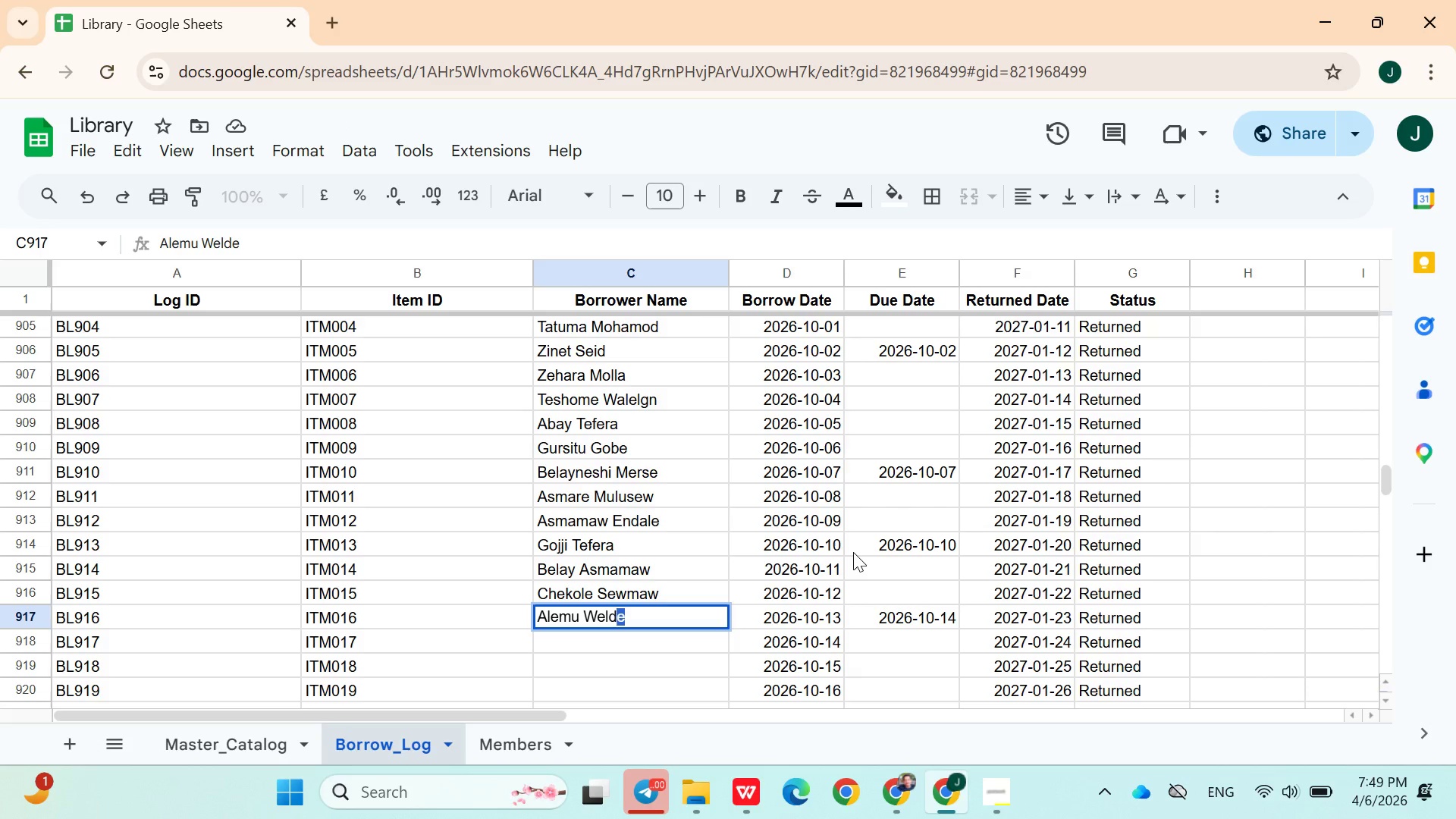 
type(emariam)
 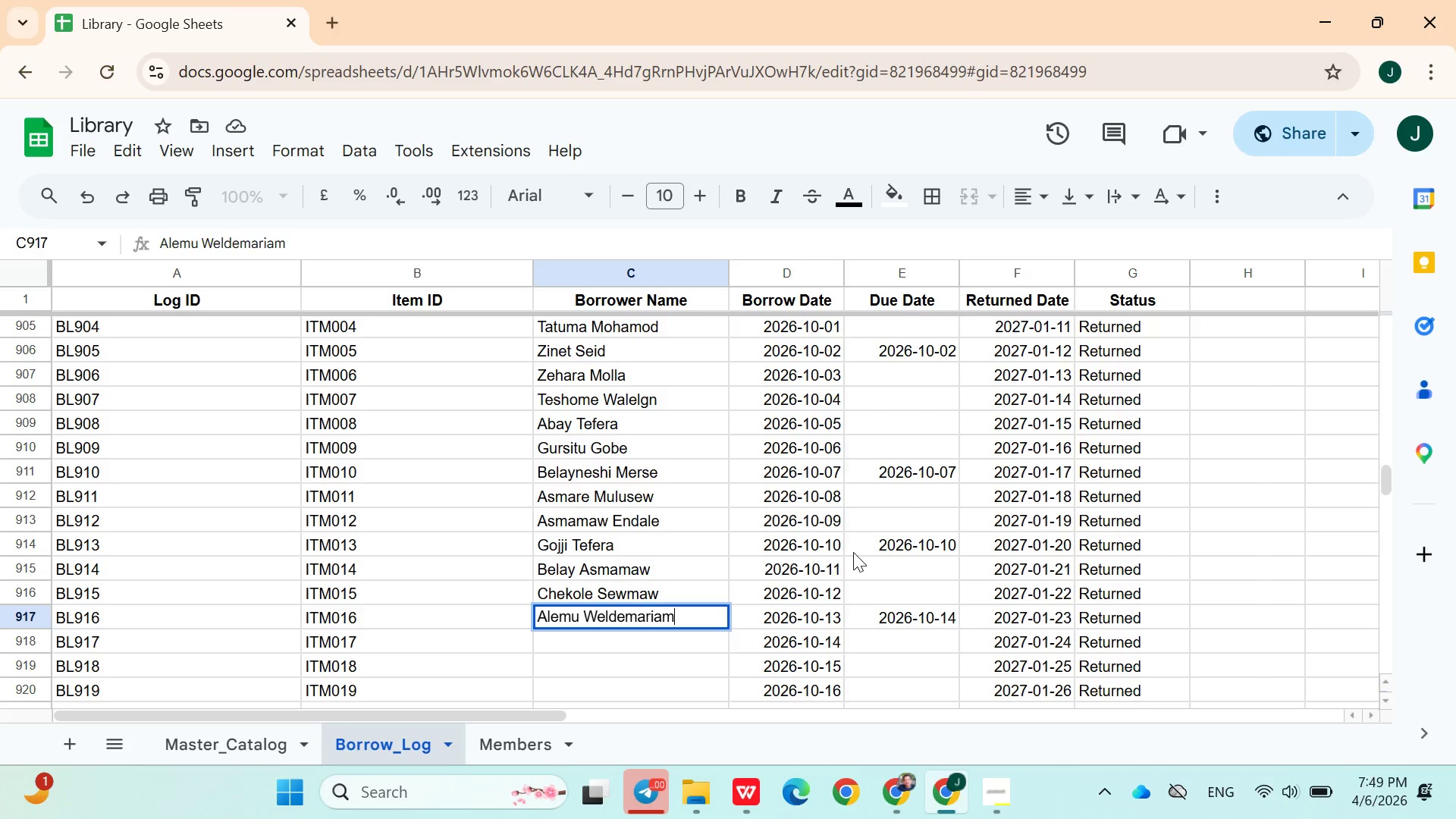 
key(Enter)
 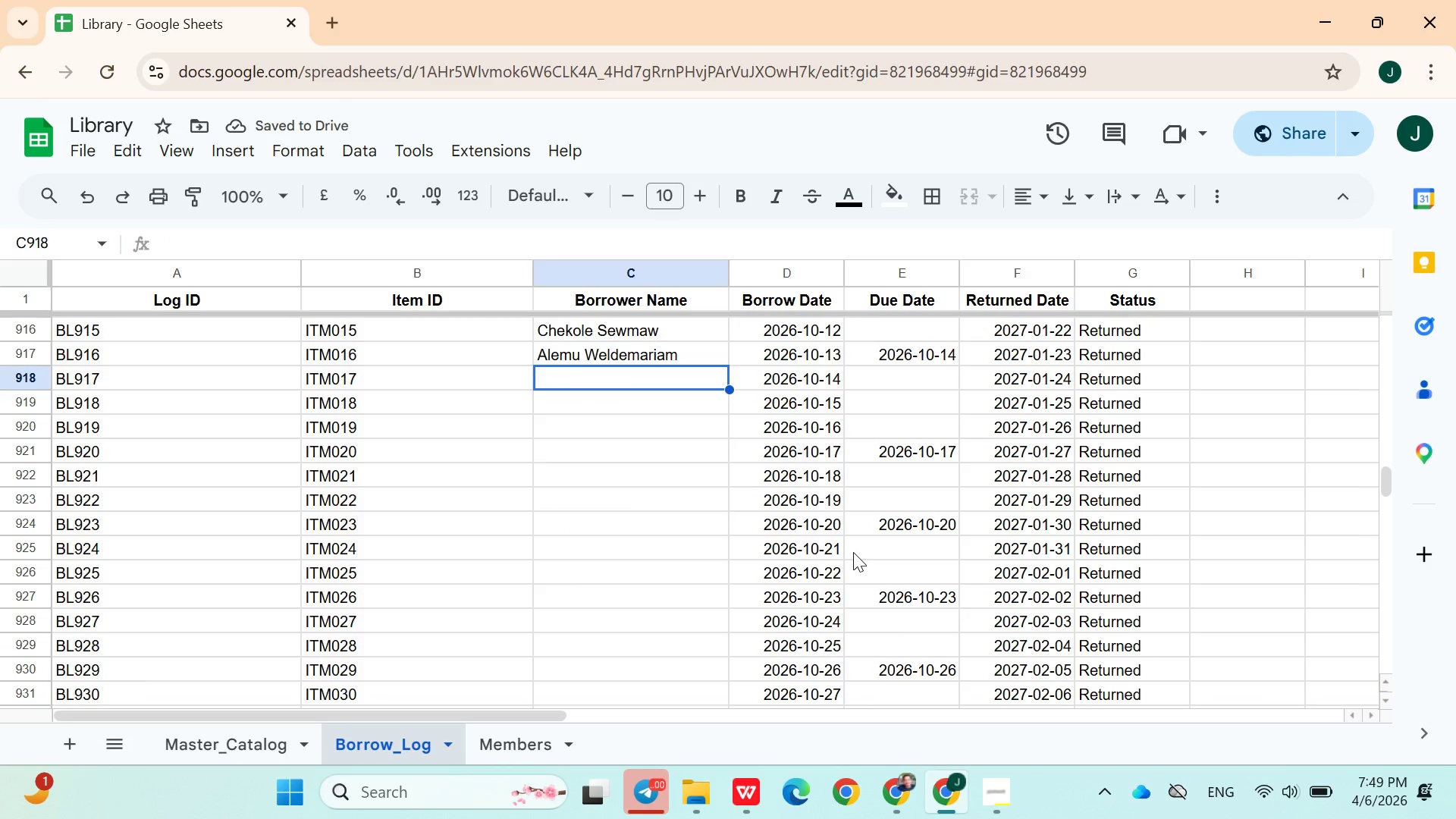 
type(Ejigu Seid\)
 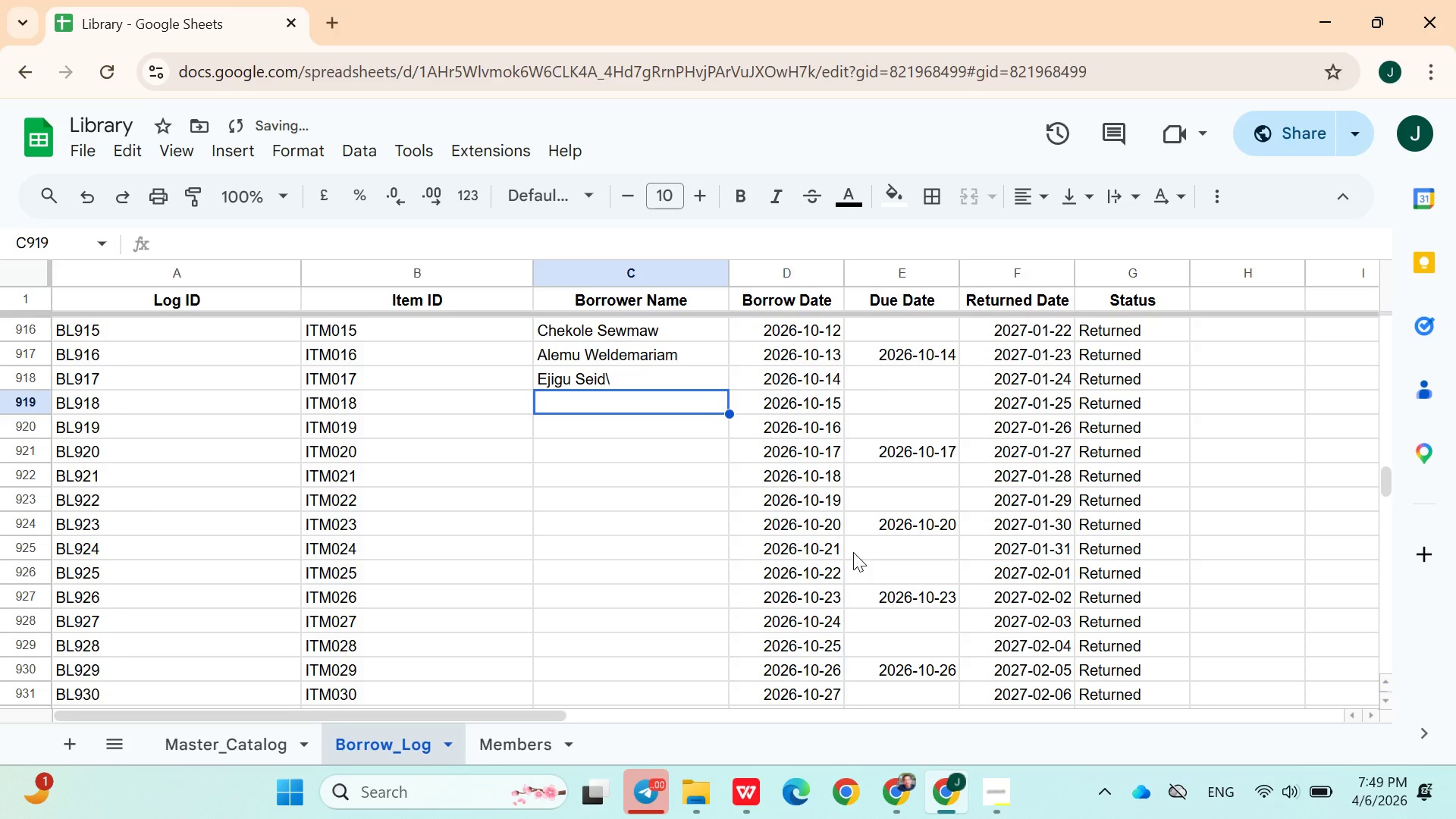 
 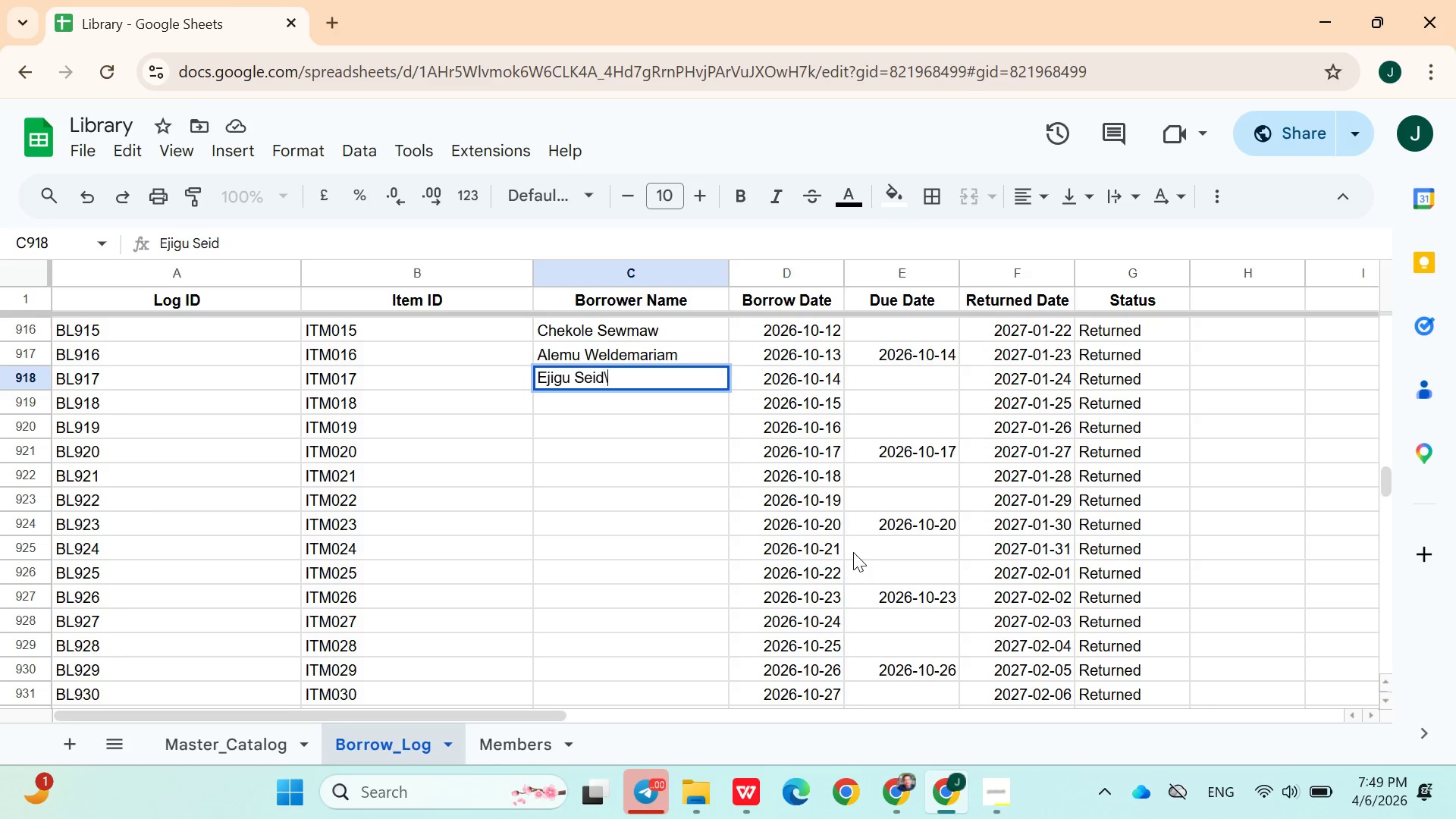 
key(Enter)
 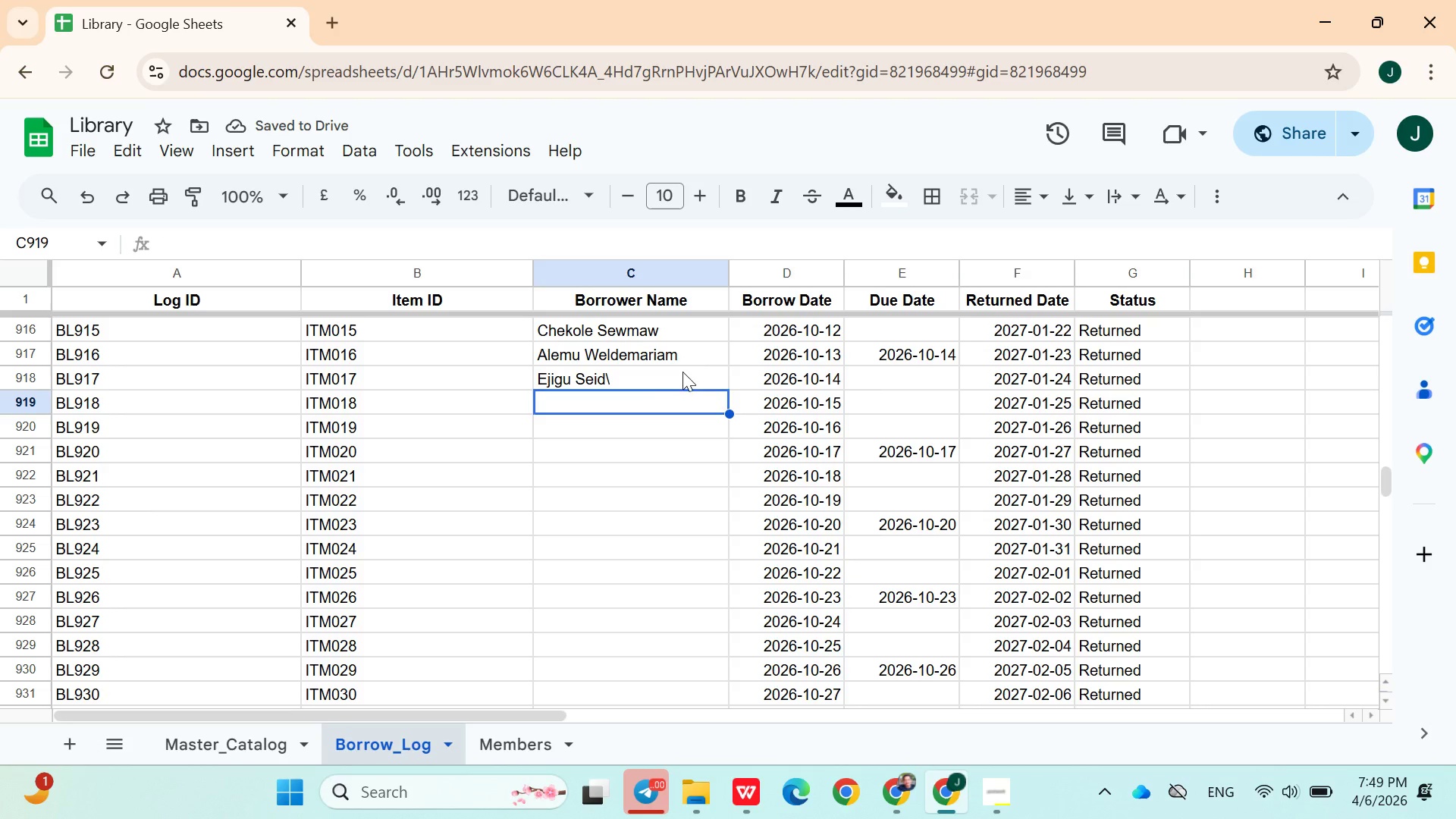 
double_click([645, 384])
 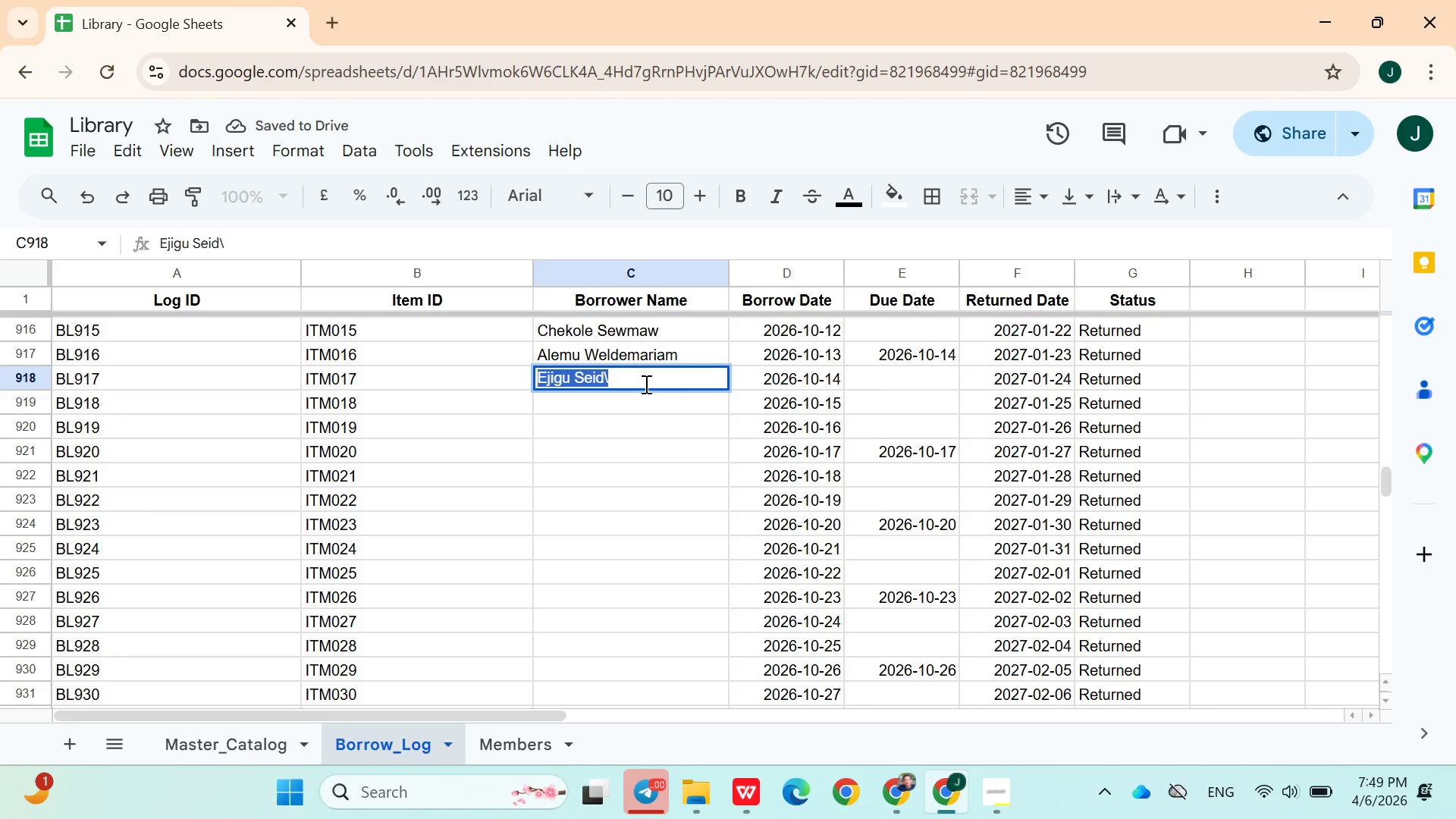 
triple_click([645, 384])
 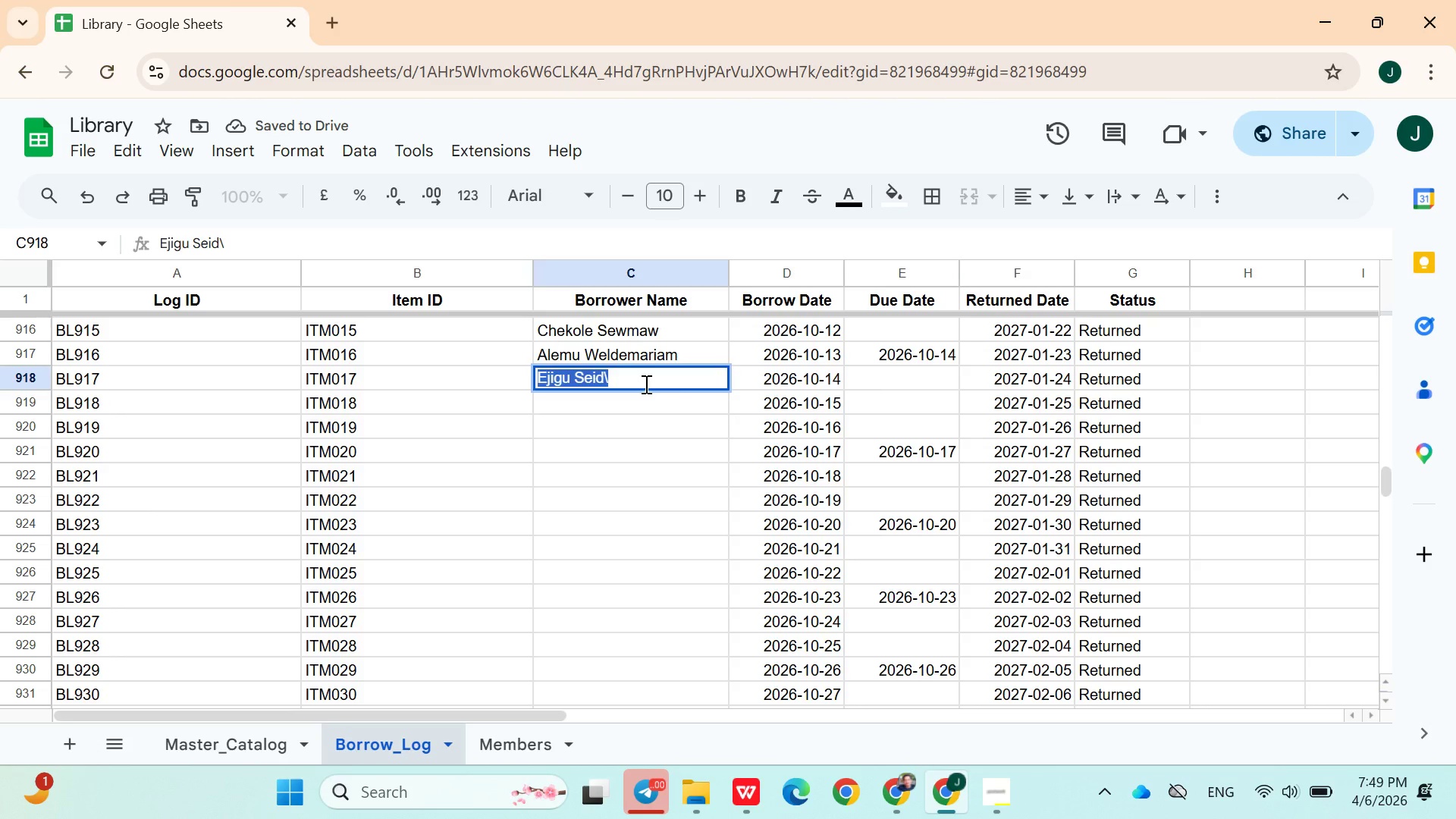 
key(ArrowRight)
 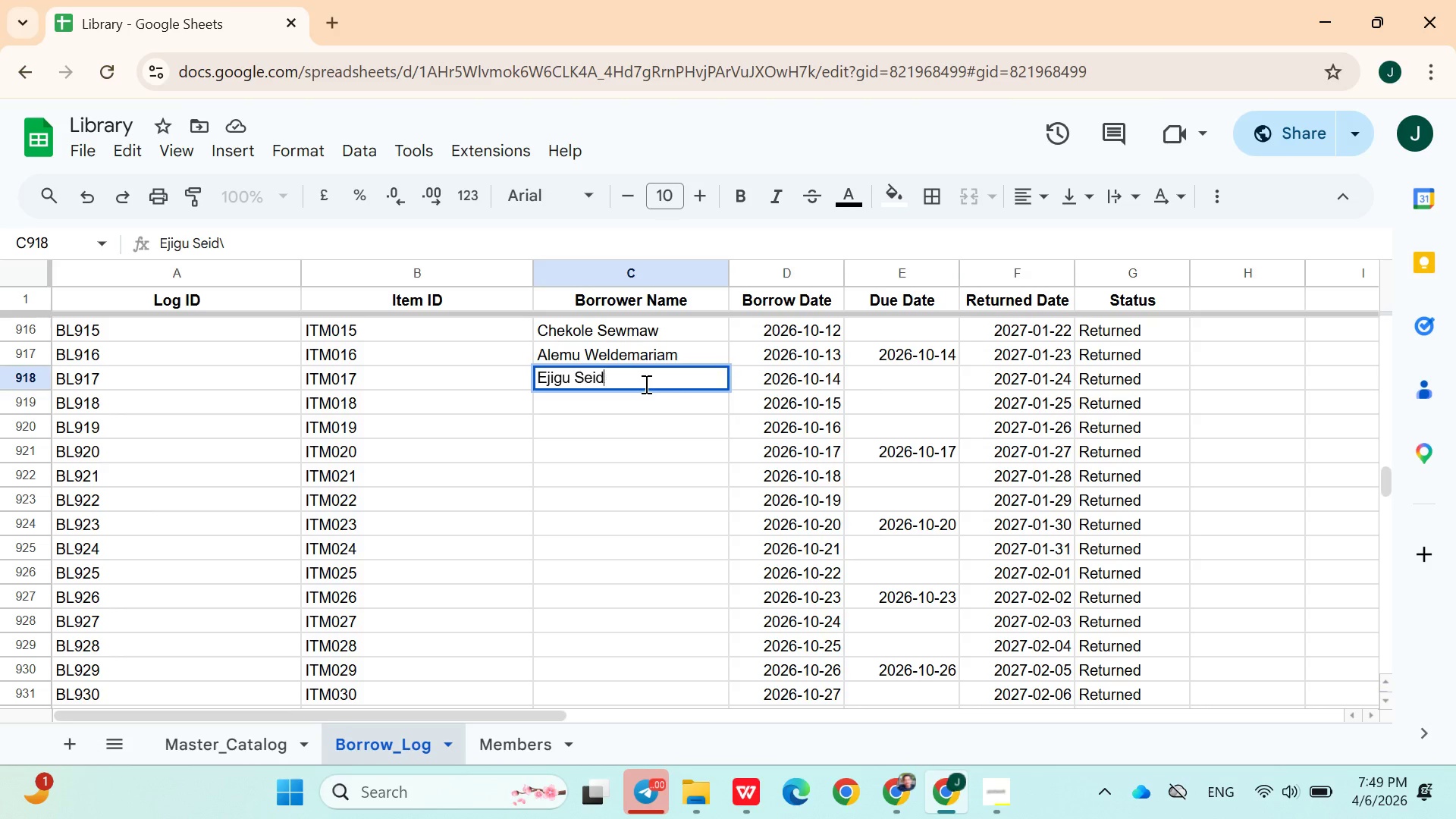 
key(Backspace)
 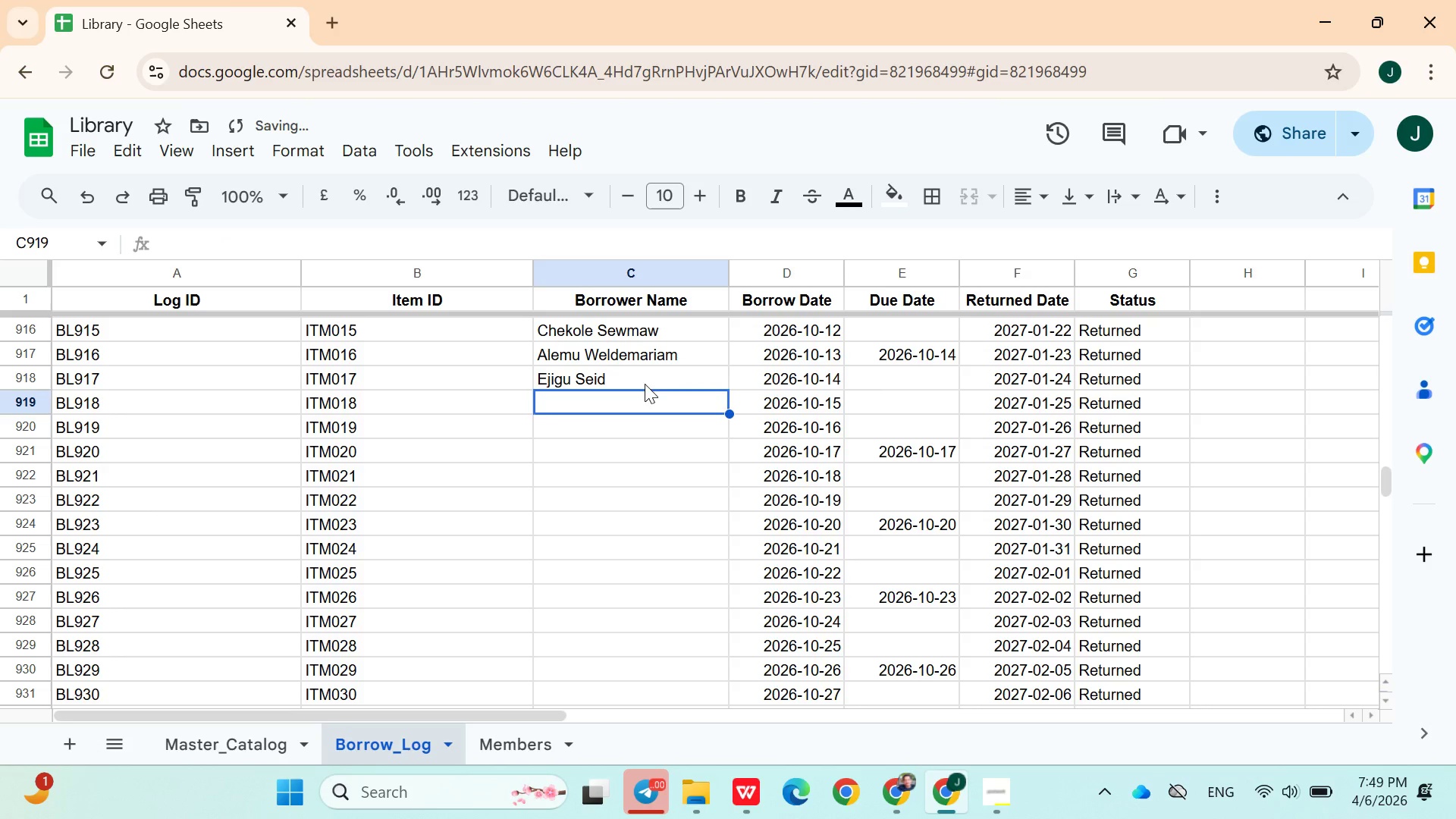 
key(Enter)
 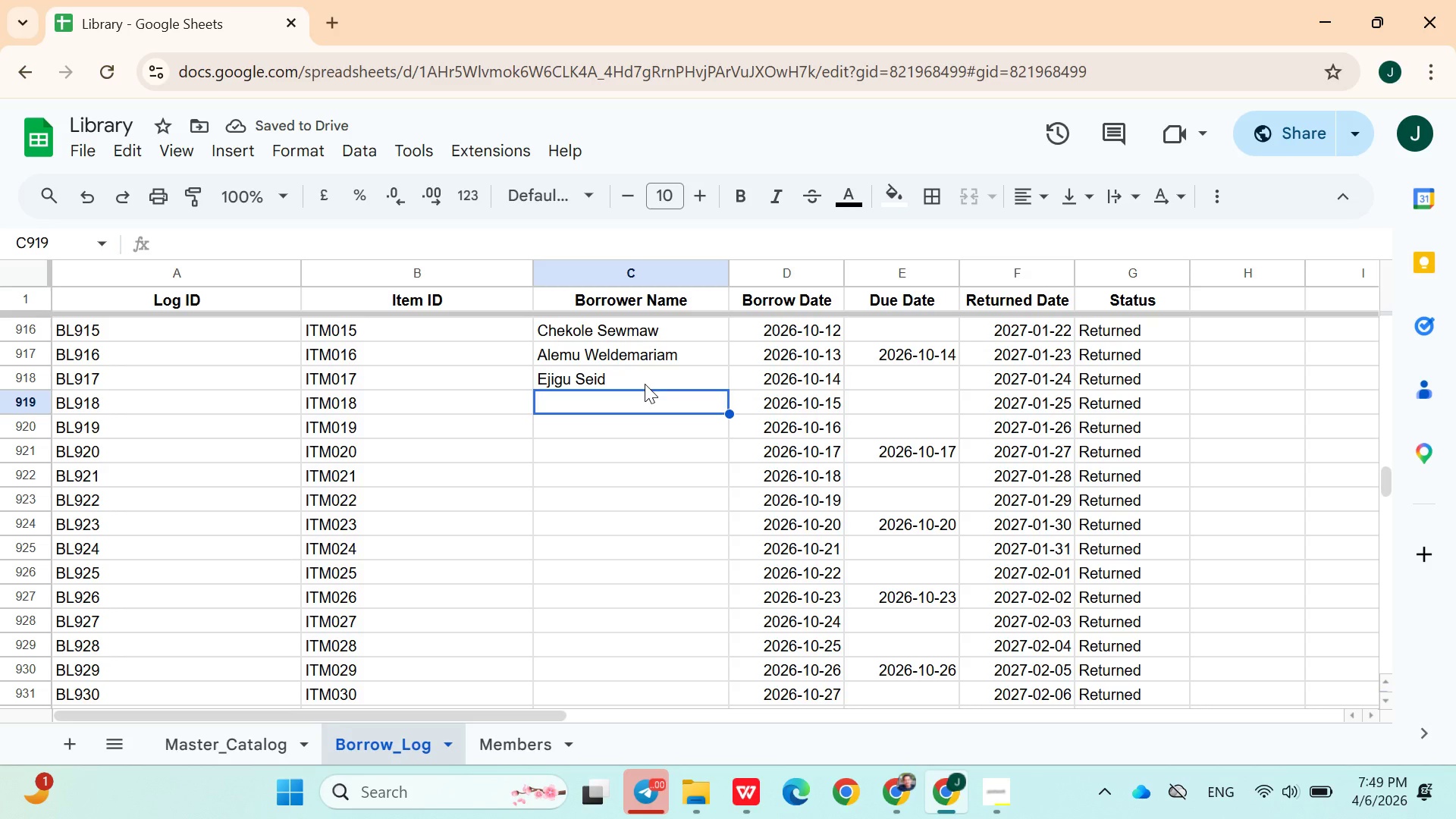 
type(b)
key(Backspace)
type(Birhan Nega)
 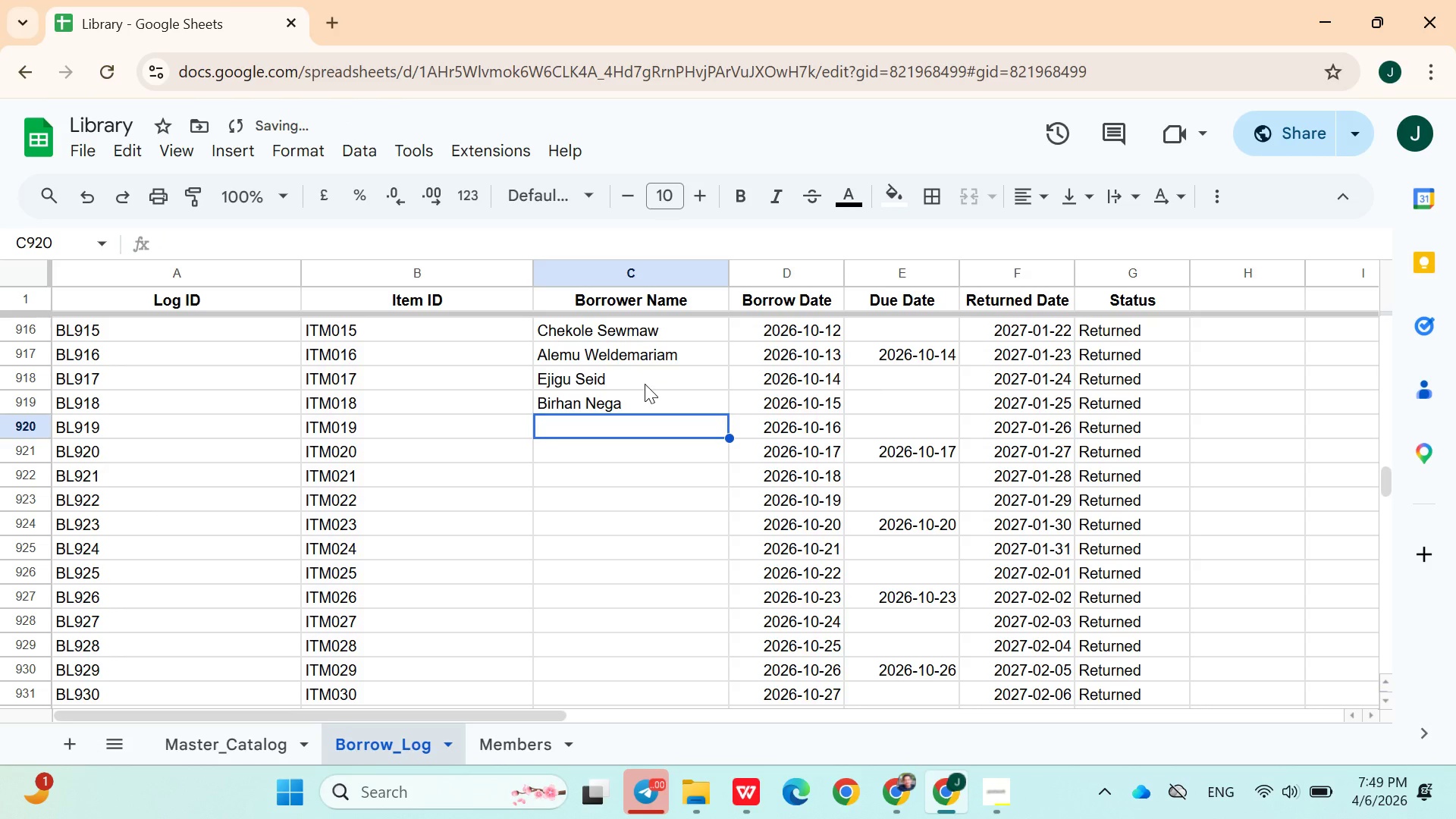 
 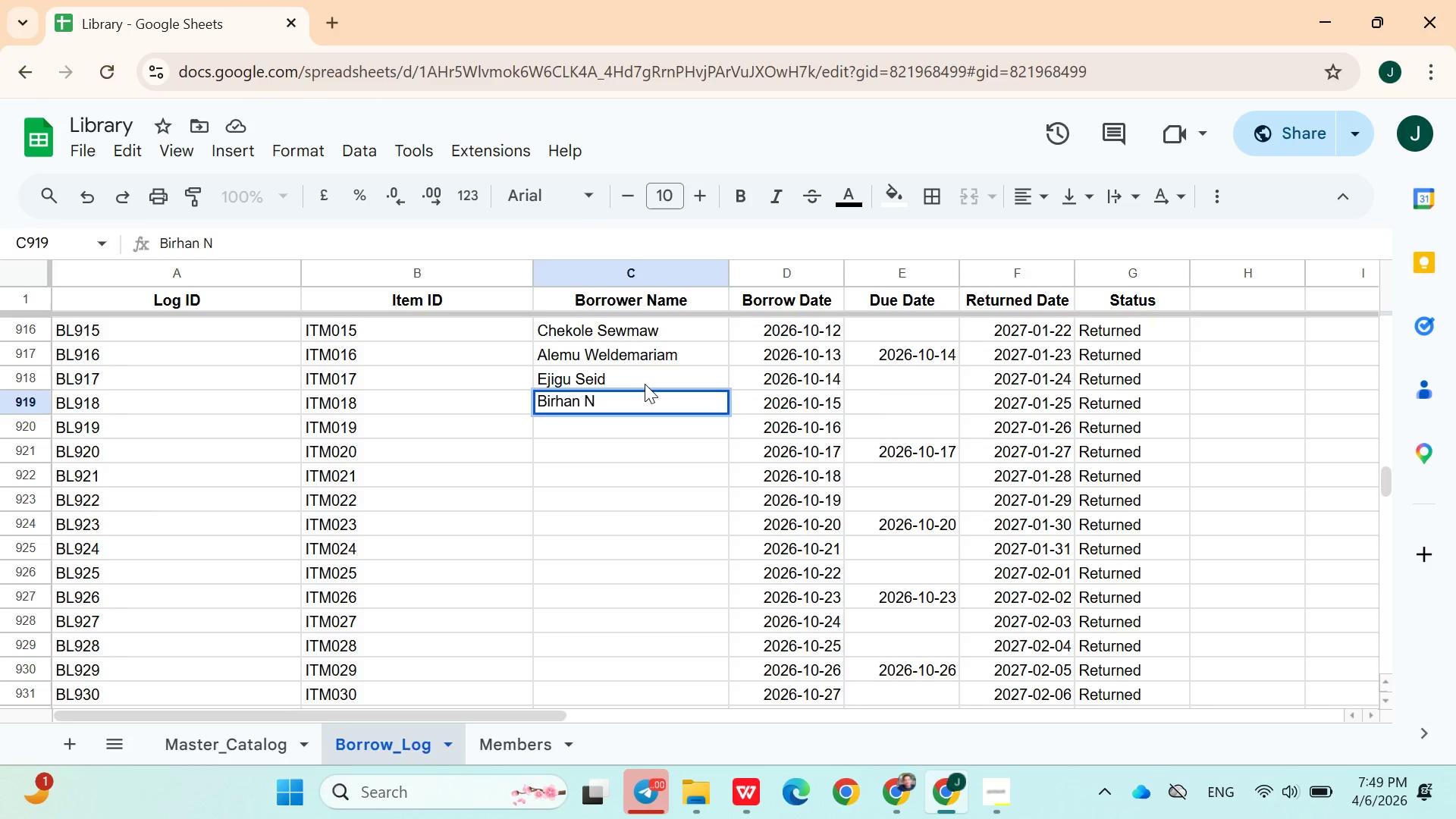 
key(Enter)
 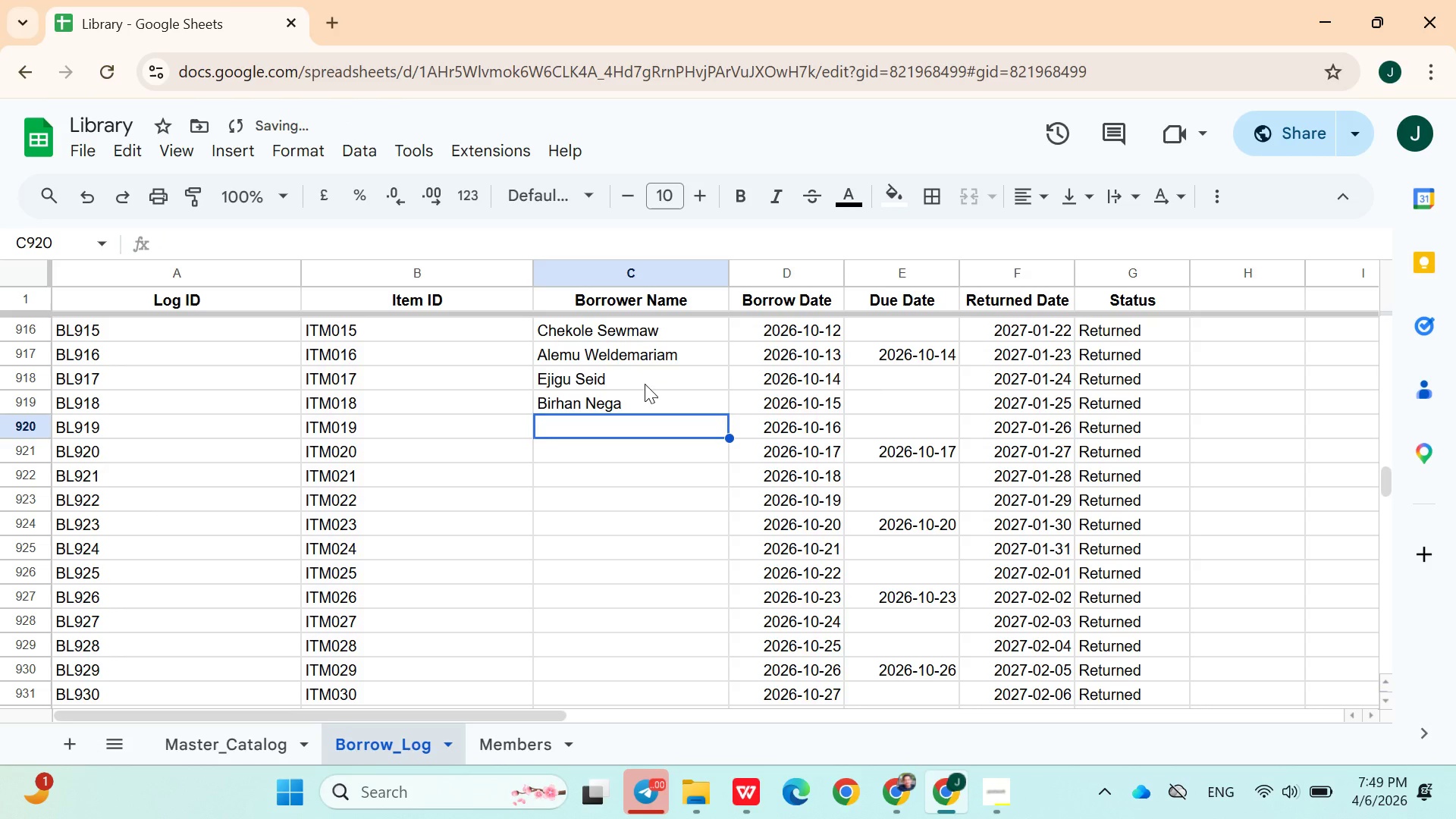 
hold_key(key=ShiftLeft, duration=1.52)
 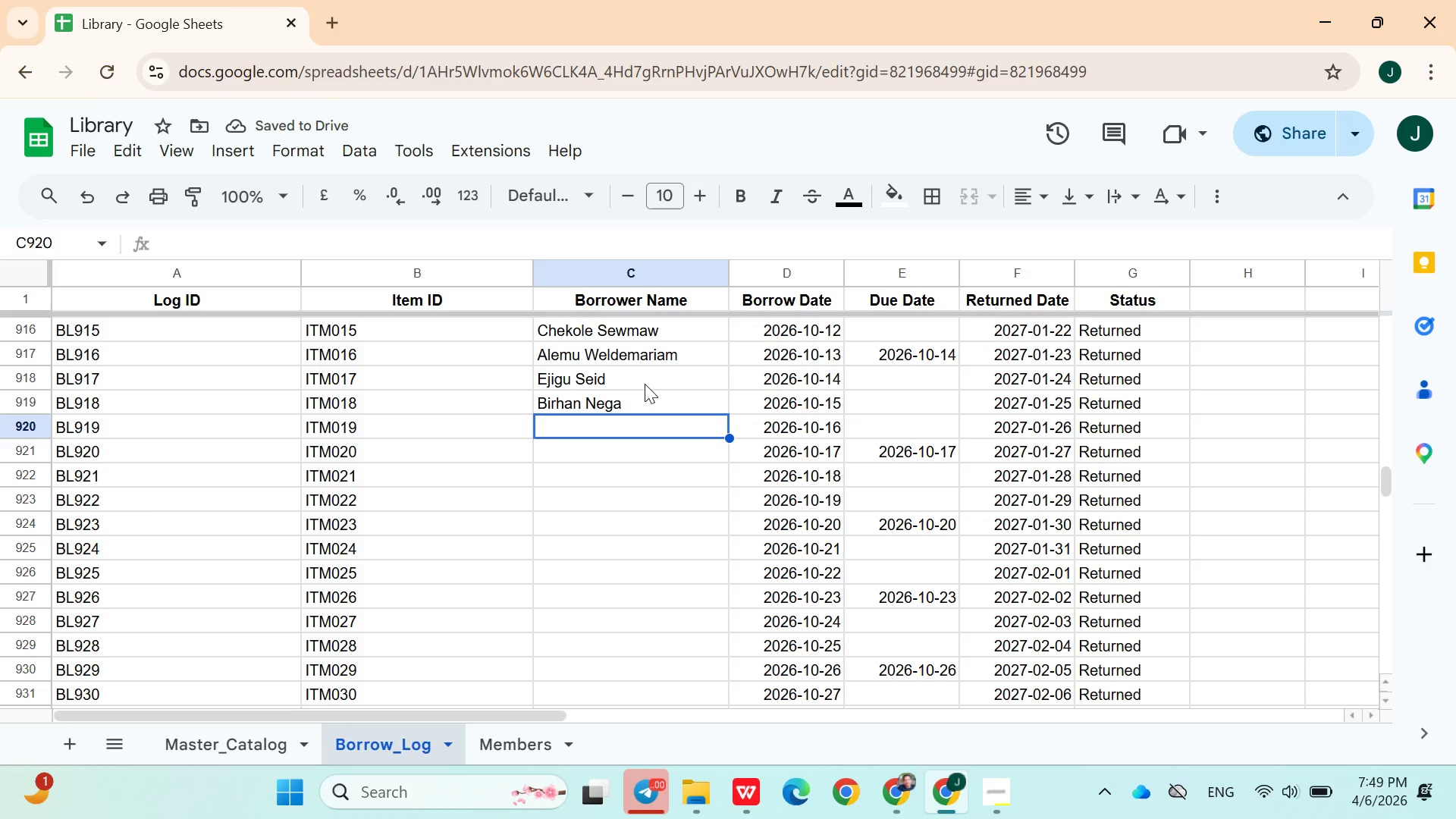 
type(Belayneshs)
key(Backspace)
type( Marye)
 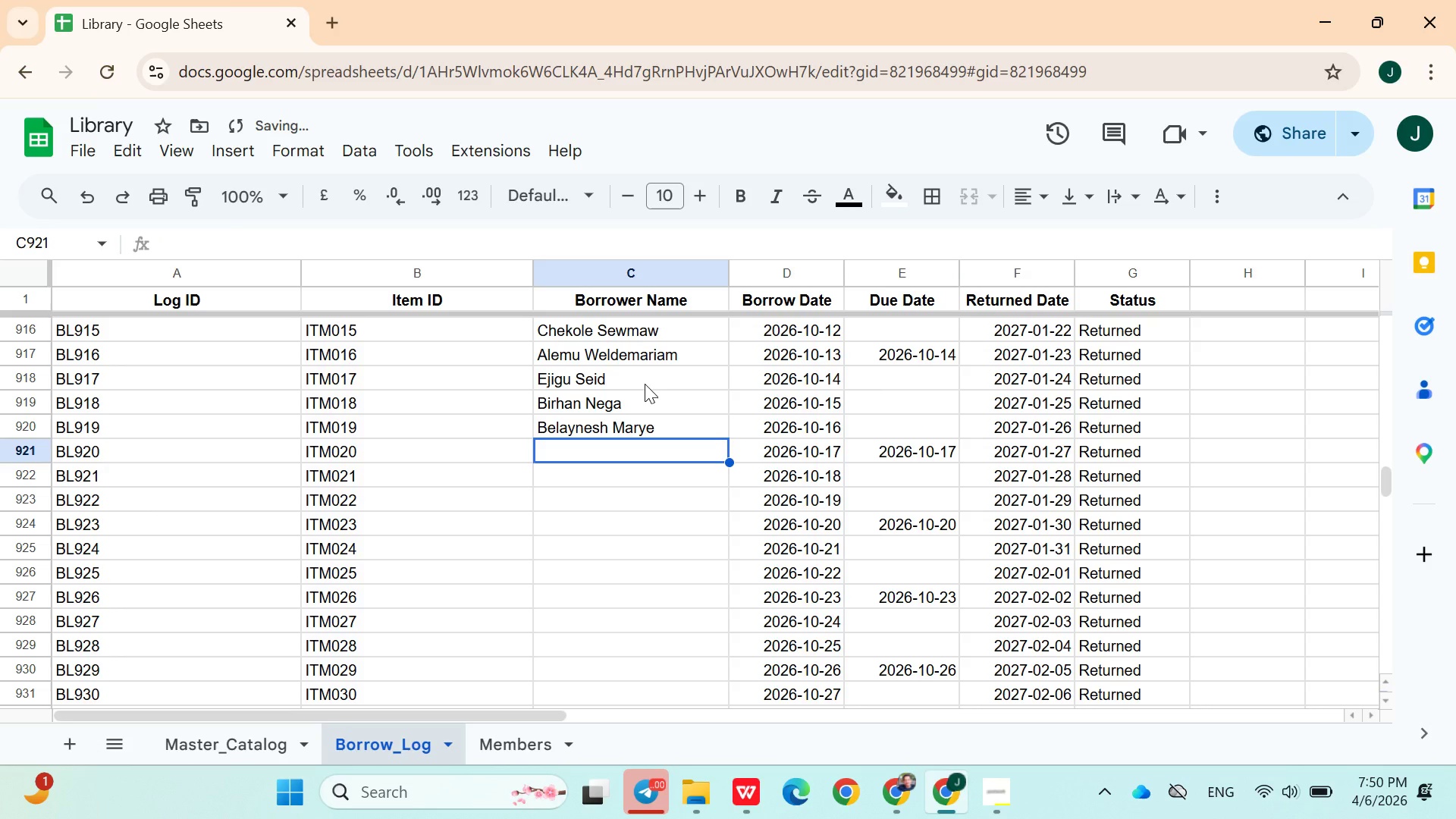 
 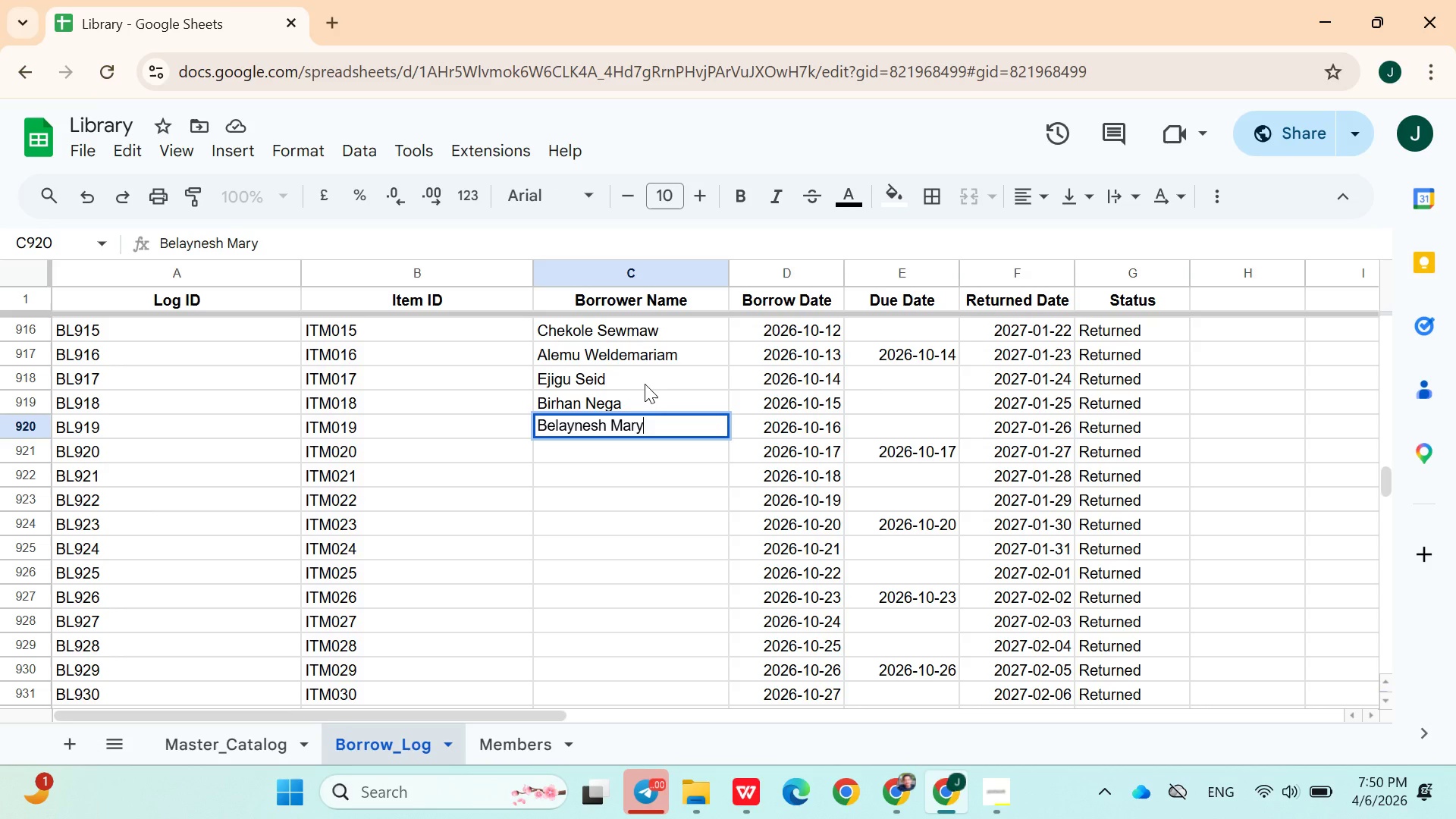 
key(Enter)
 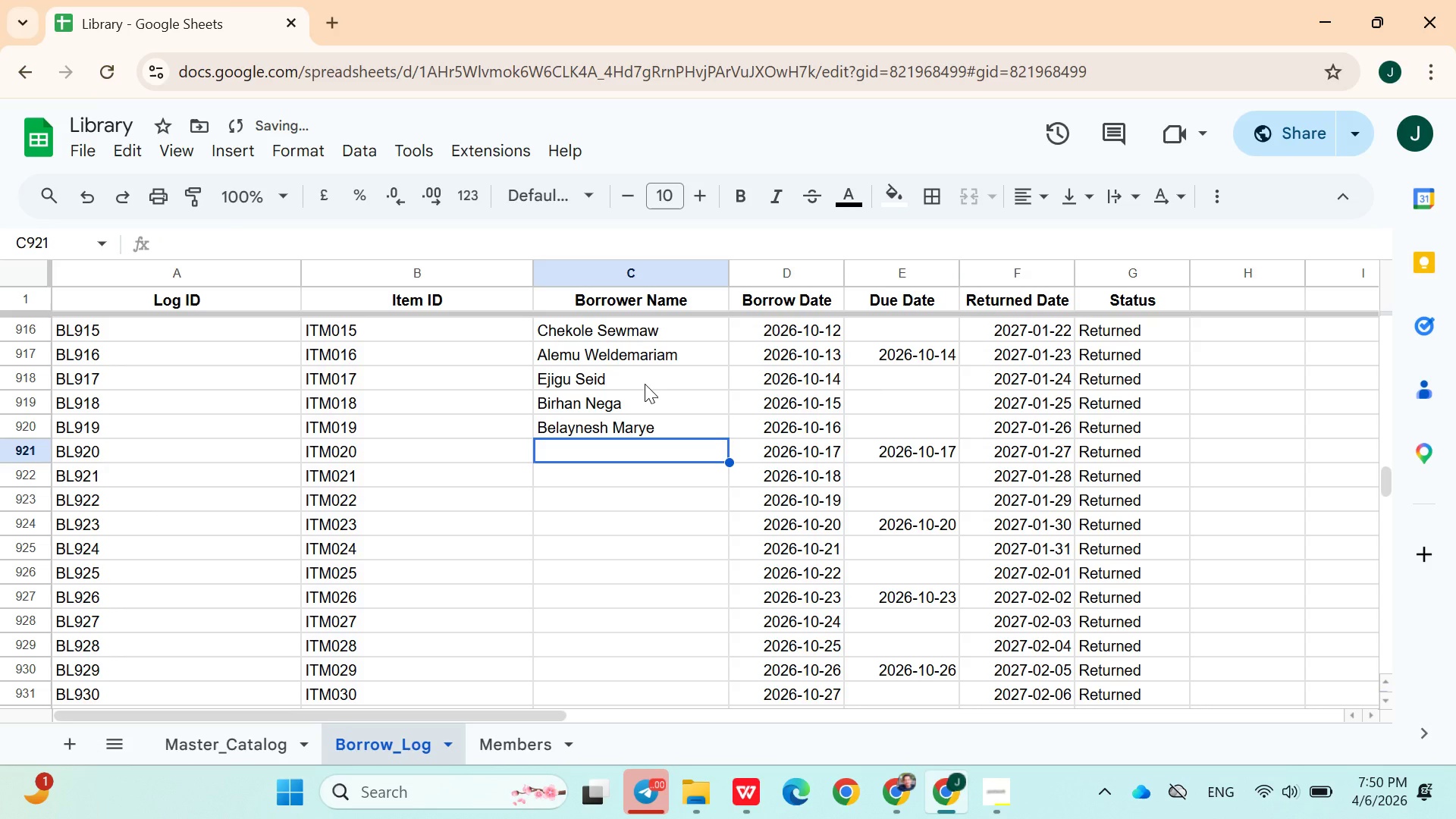 
key(Shift+B)
 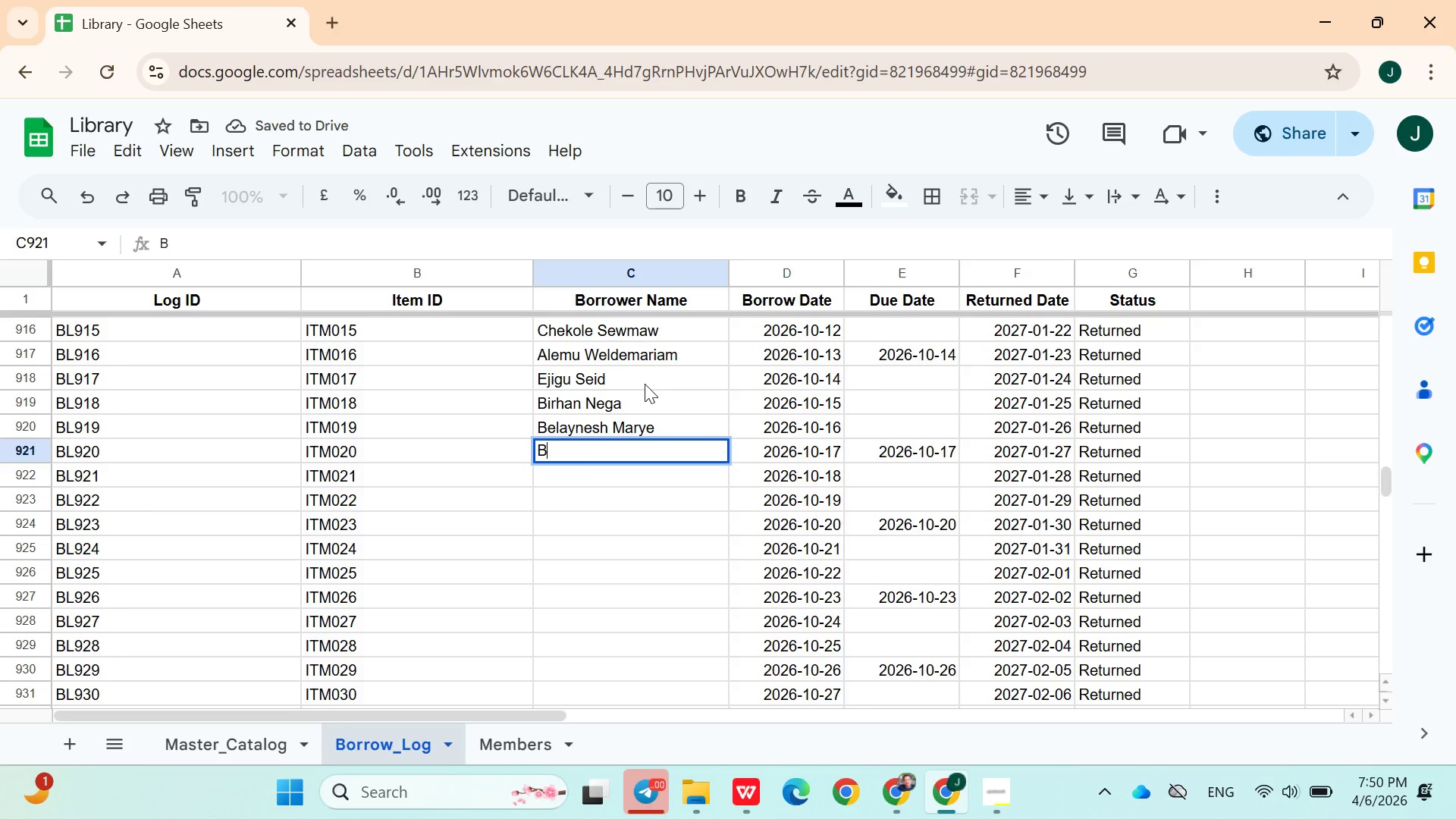 
type(emnet Sitotaw)
 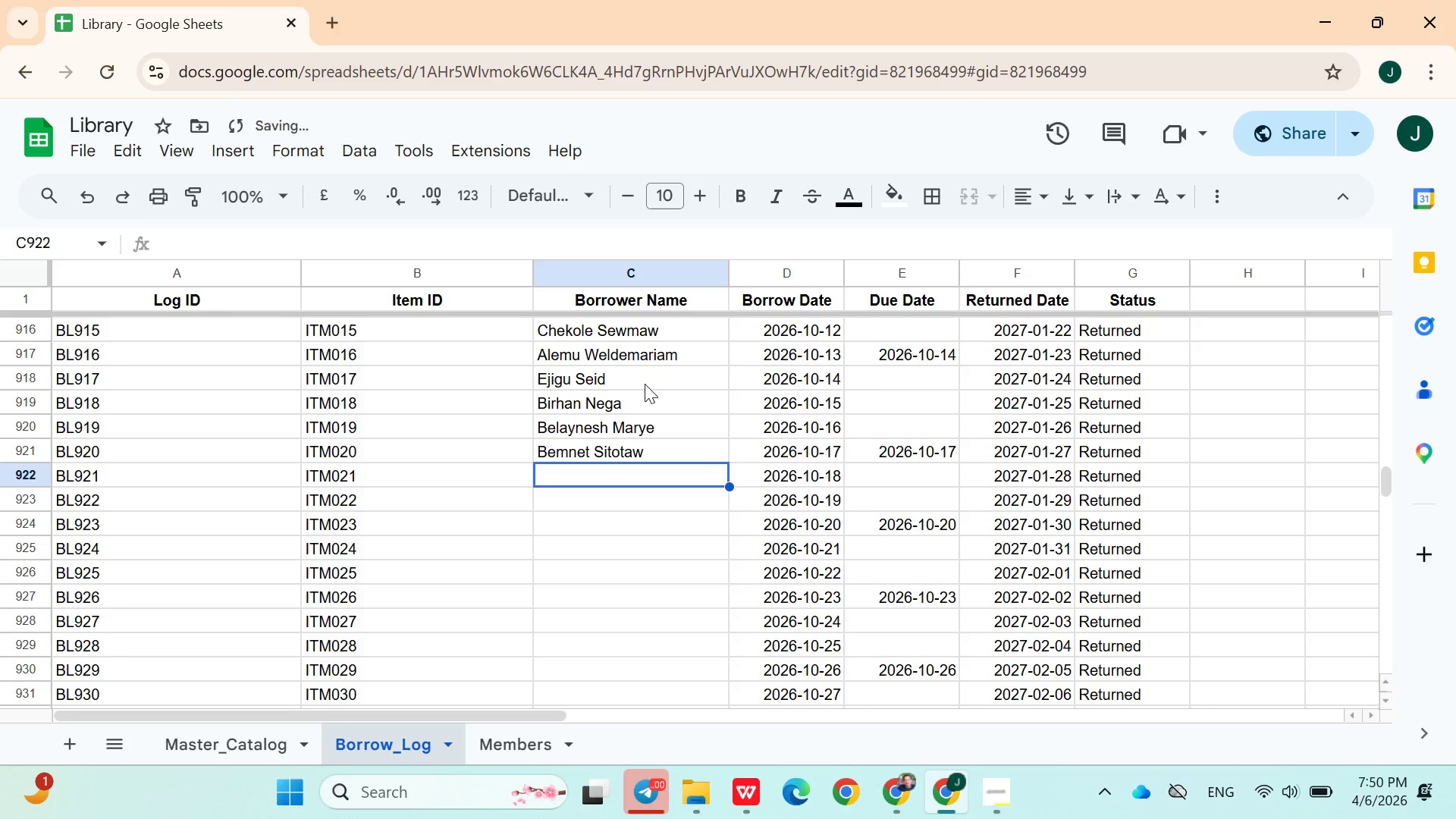 
 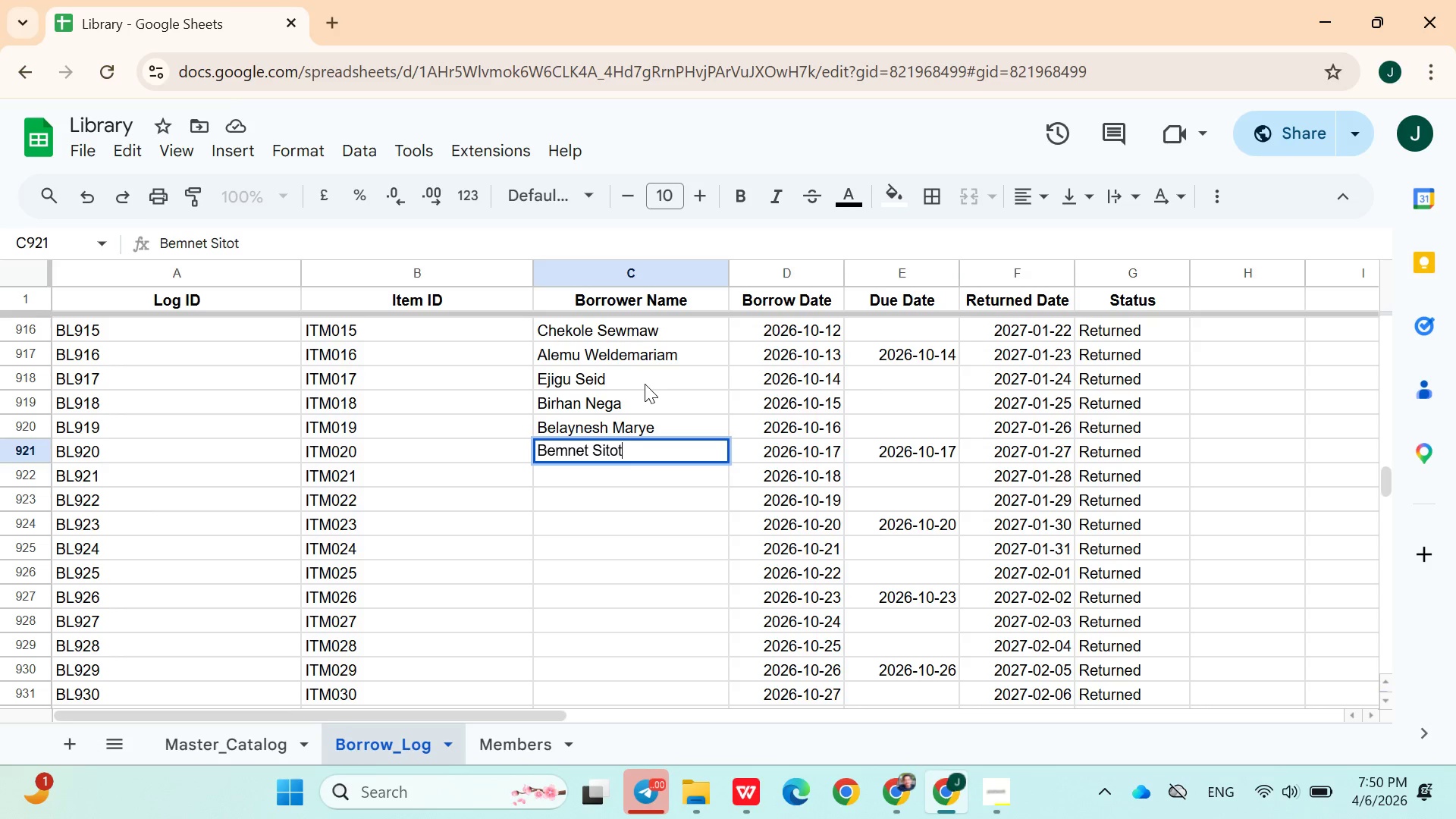 
key(Enter)
 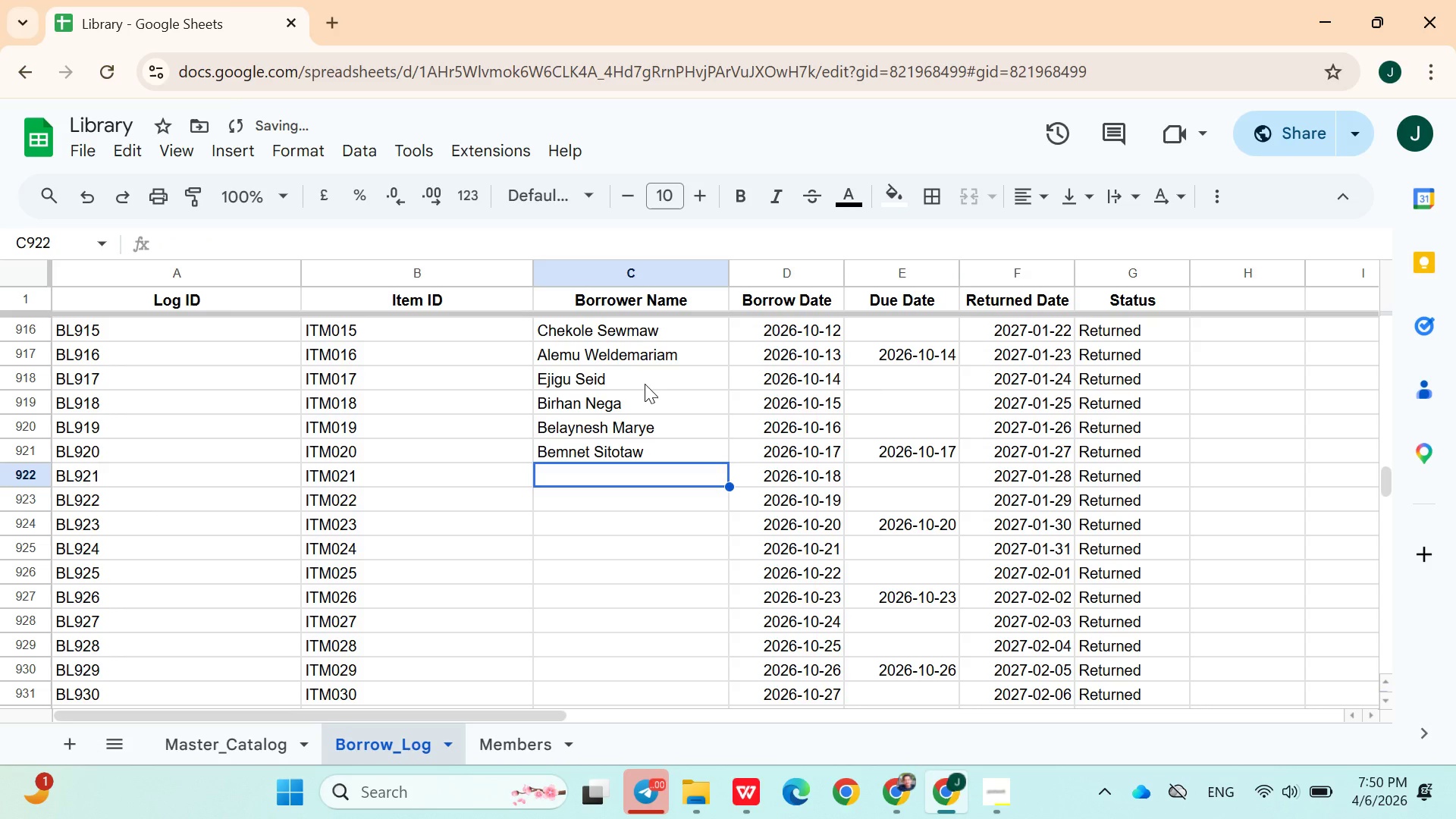 
type(Gubsa )
 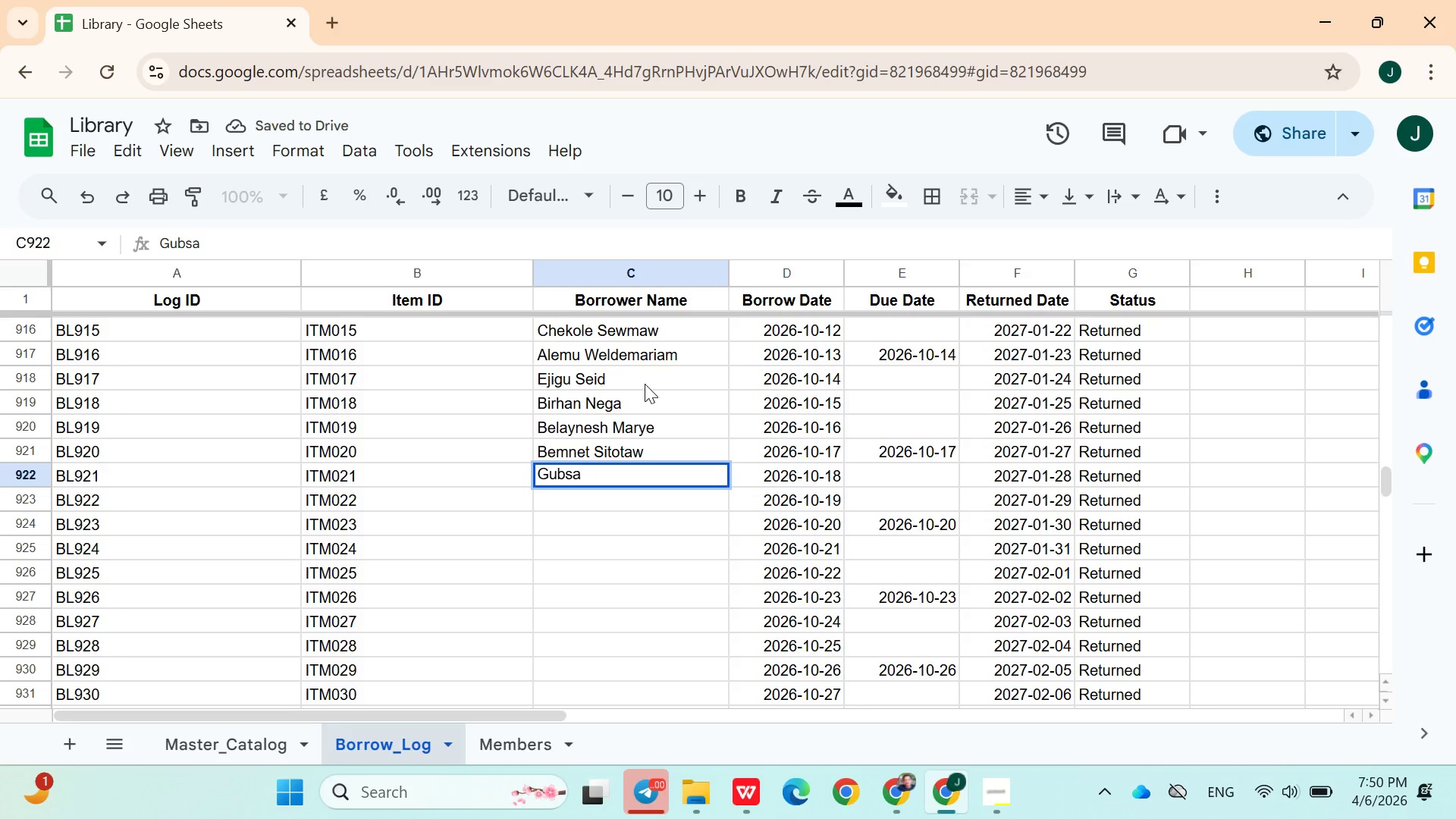 
hold_key(key=ShiftLeft, duration=1.51)
 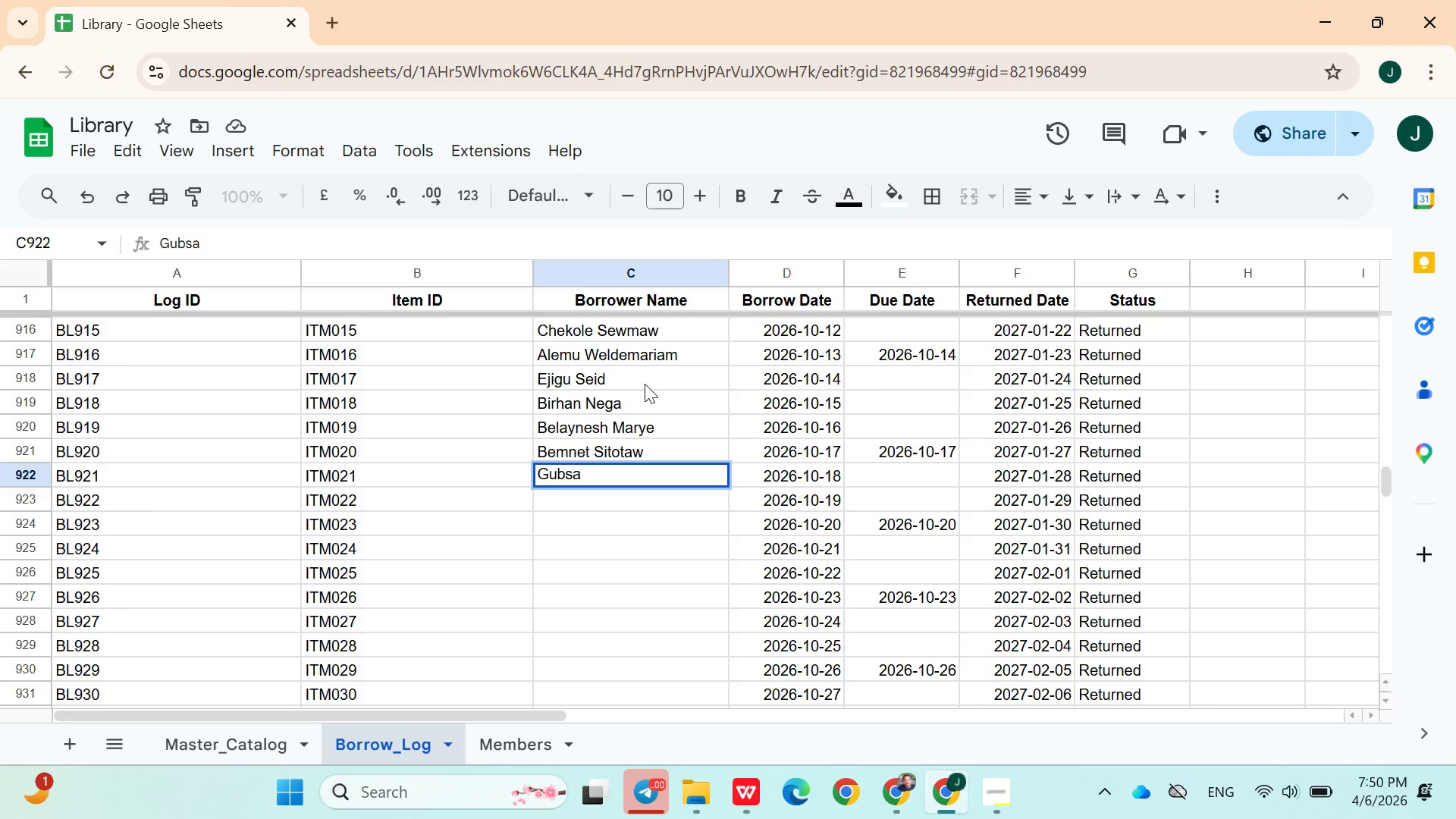 
hold_key(key=ShiftLeft, duration=1.5)
 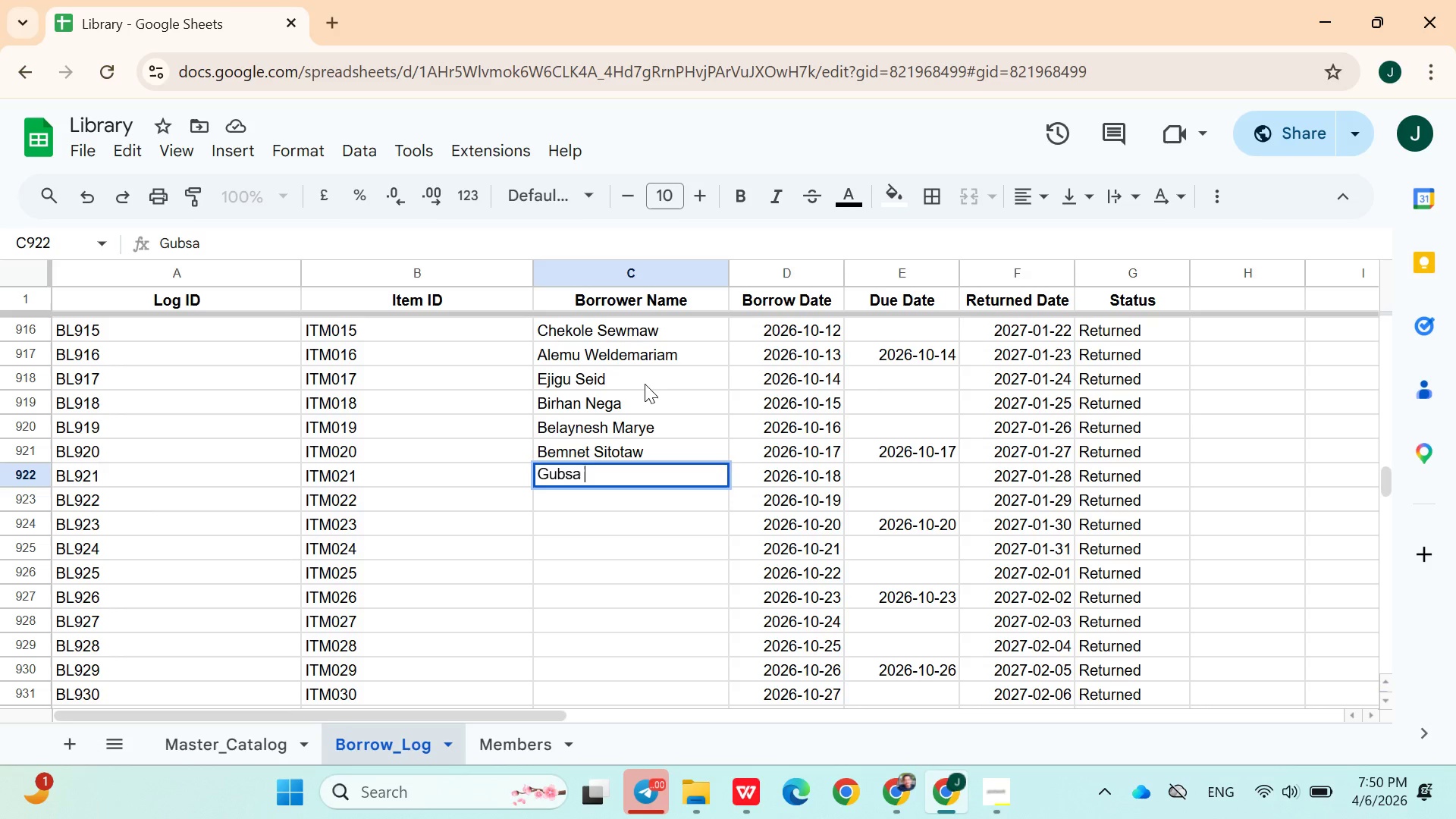 
hold_key(key=ShiftLeft, duration=0.73)
 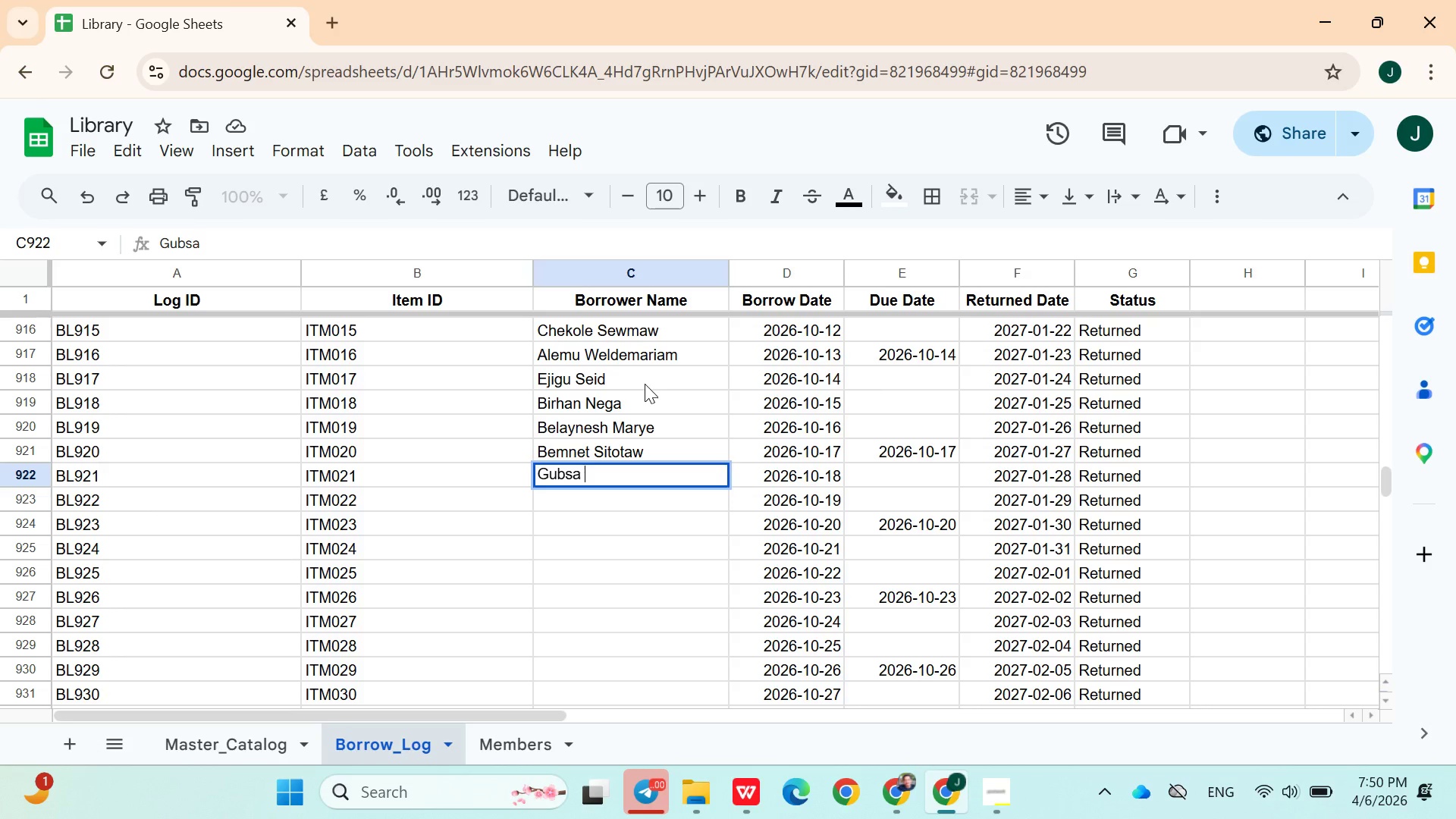 
hold_key(key=ShiftLeft, duration=1.51)
 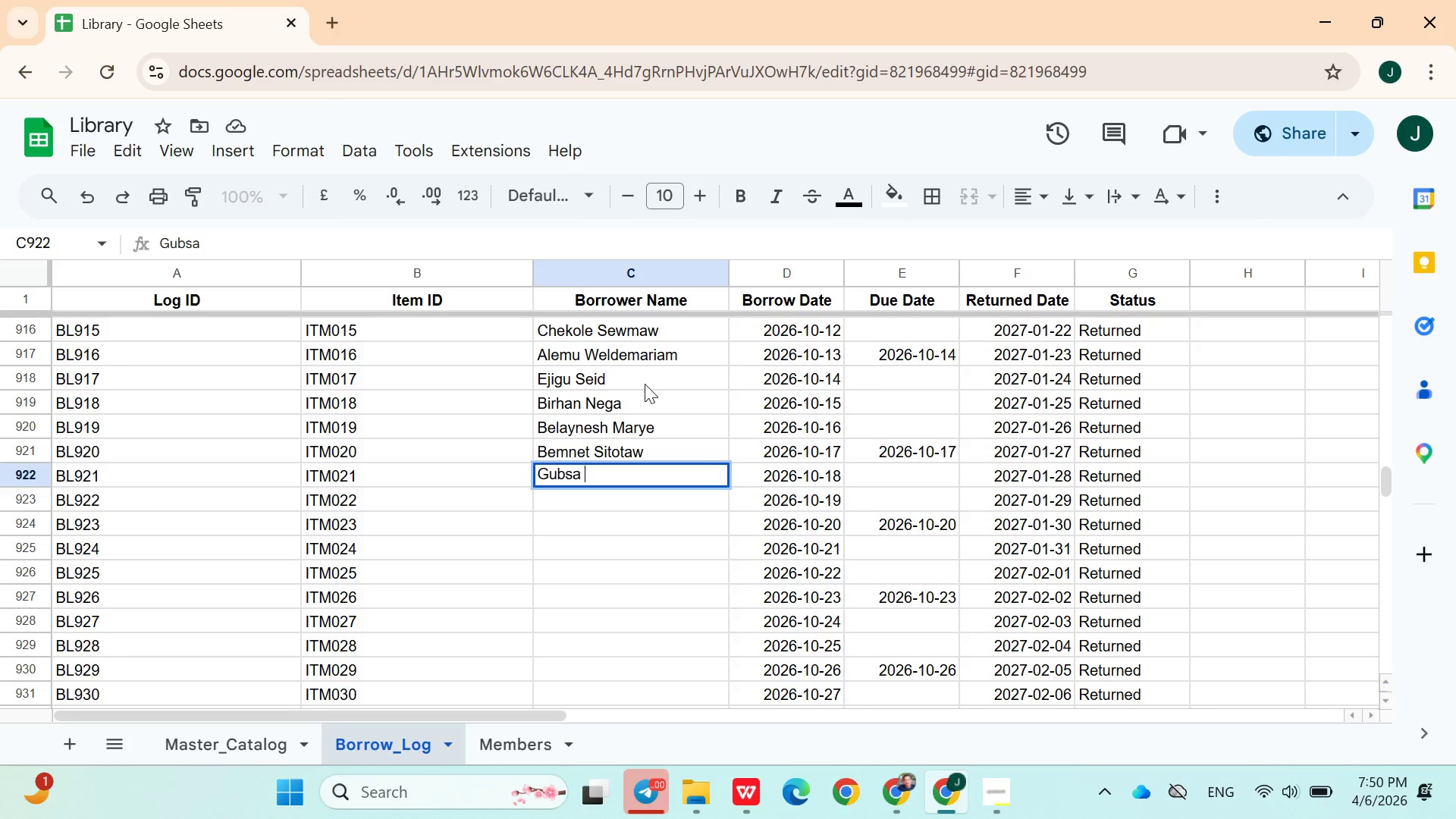 
hold_key(key=ShiftLeft, duration=1.5)
 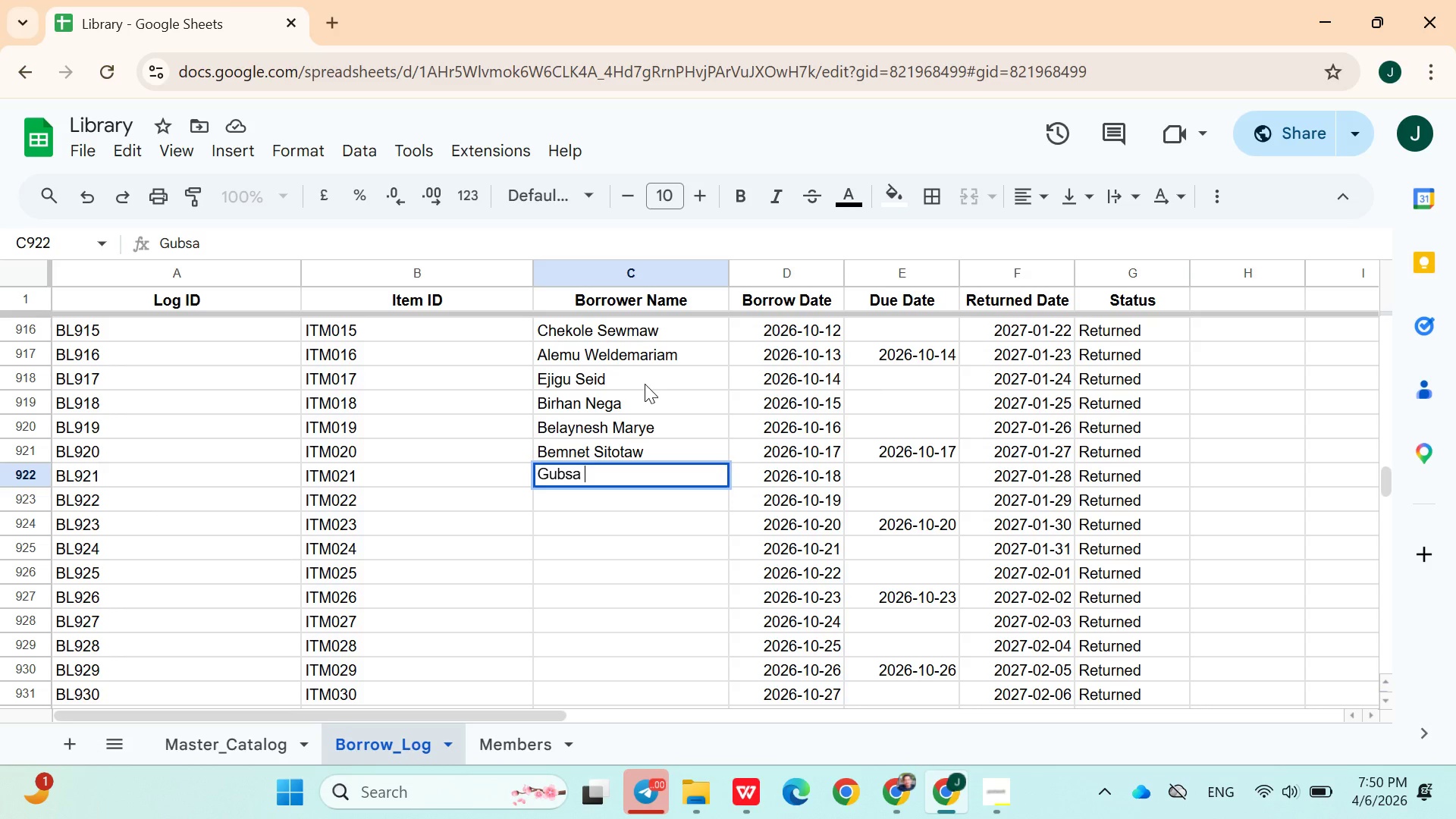 
type(Mamo)
 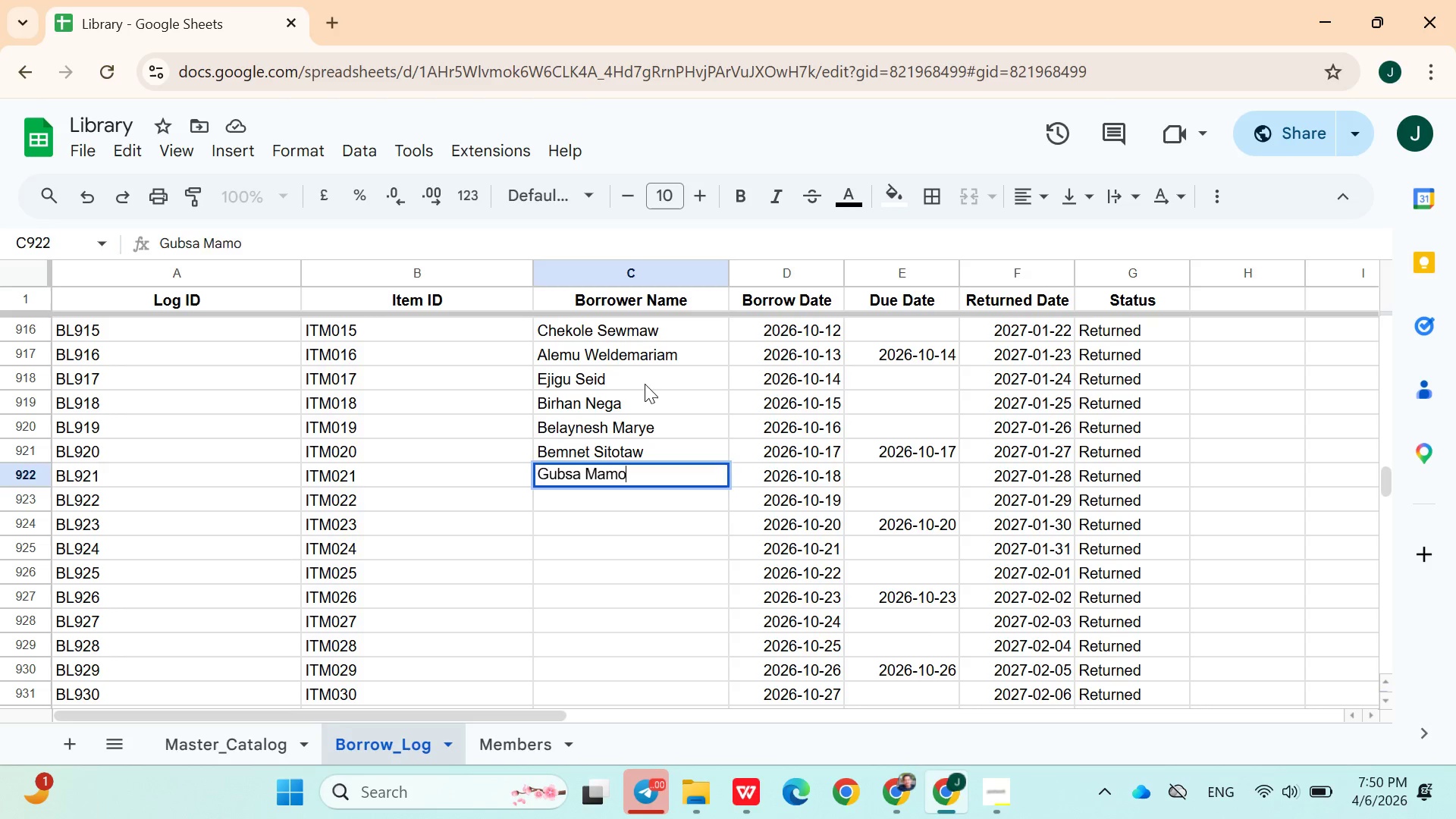 
key(Enter)
 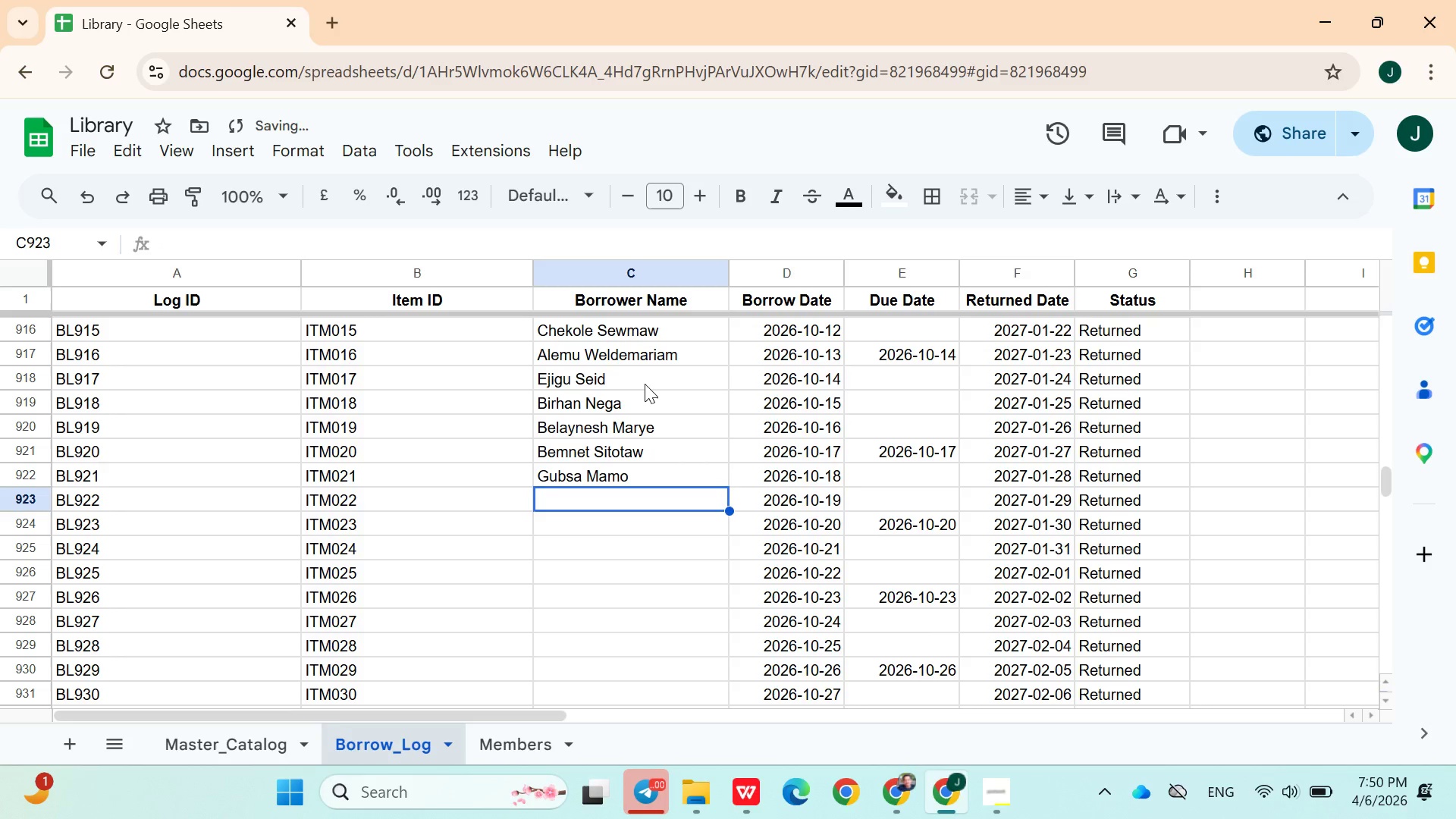 
type(Zeweld Getahun)
 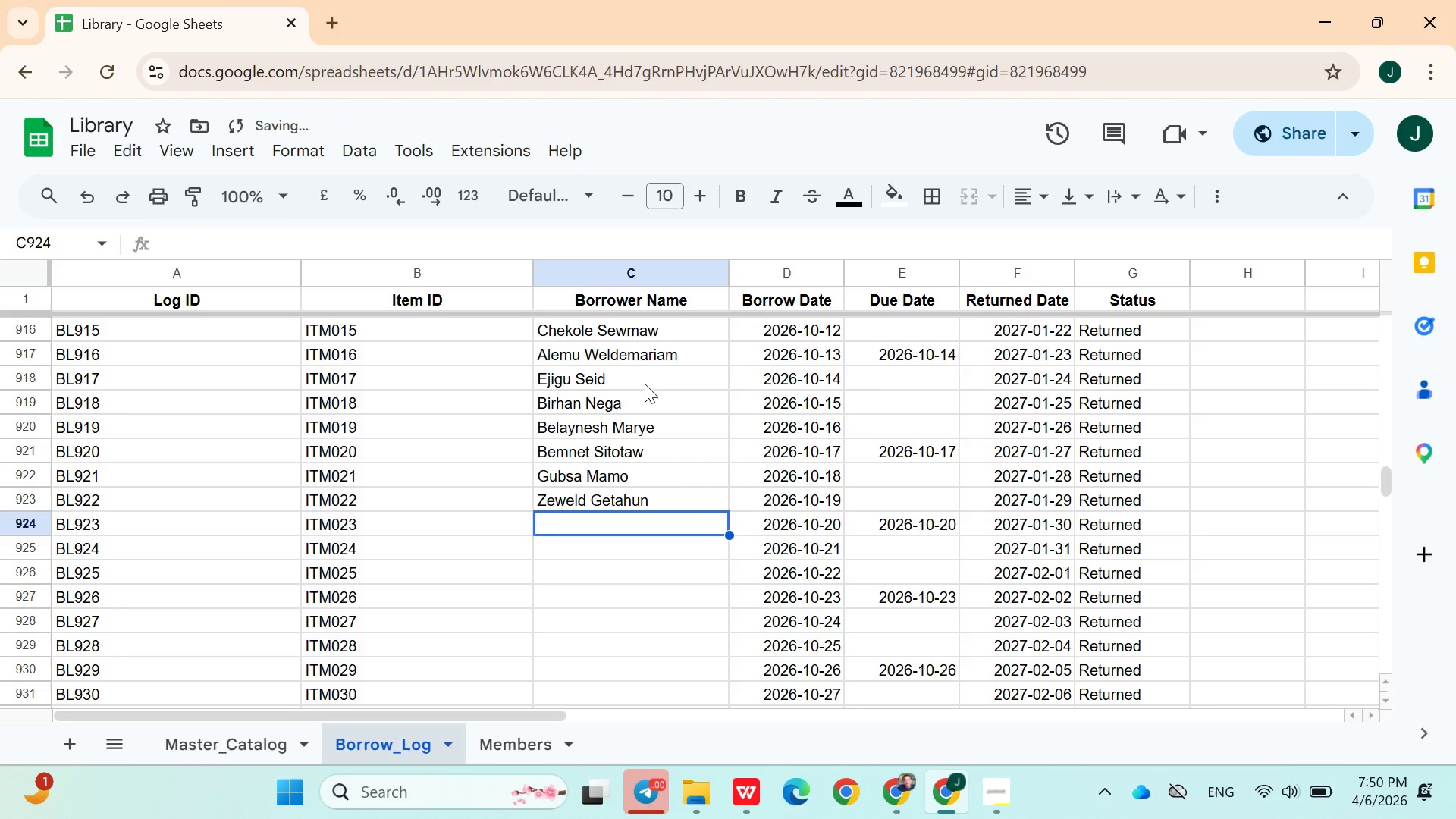 
 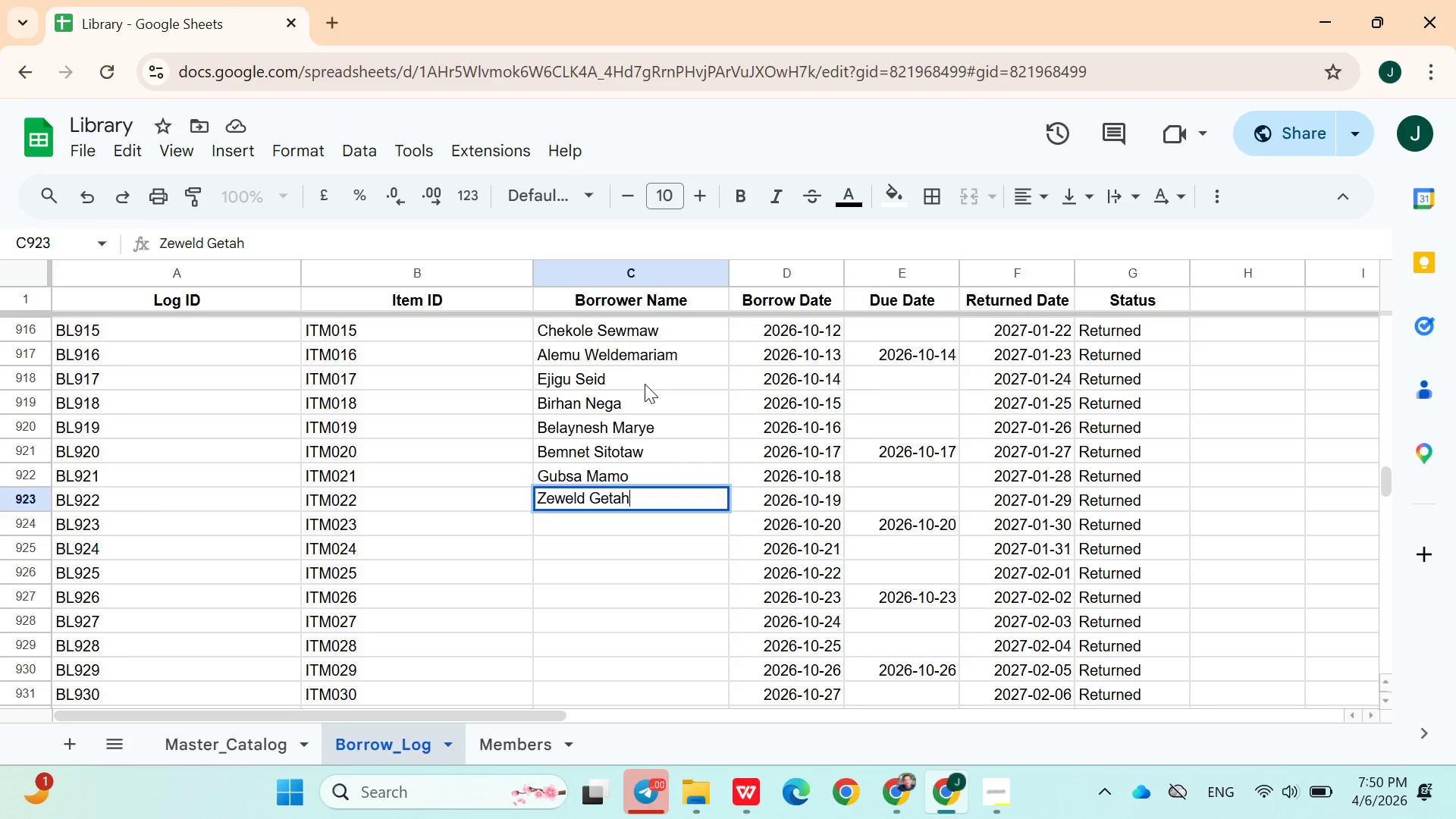 
key(Enter)
 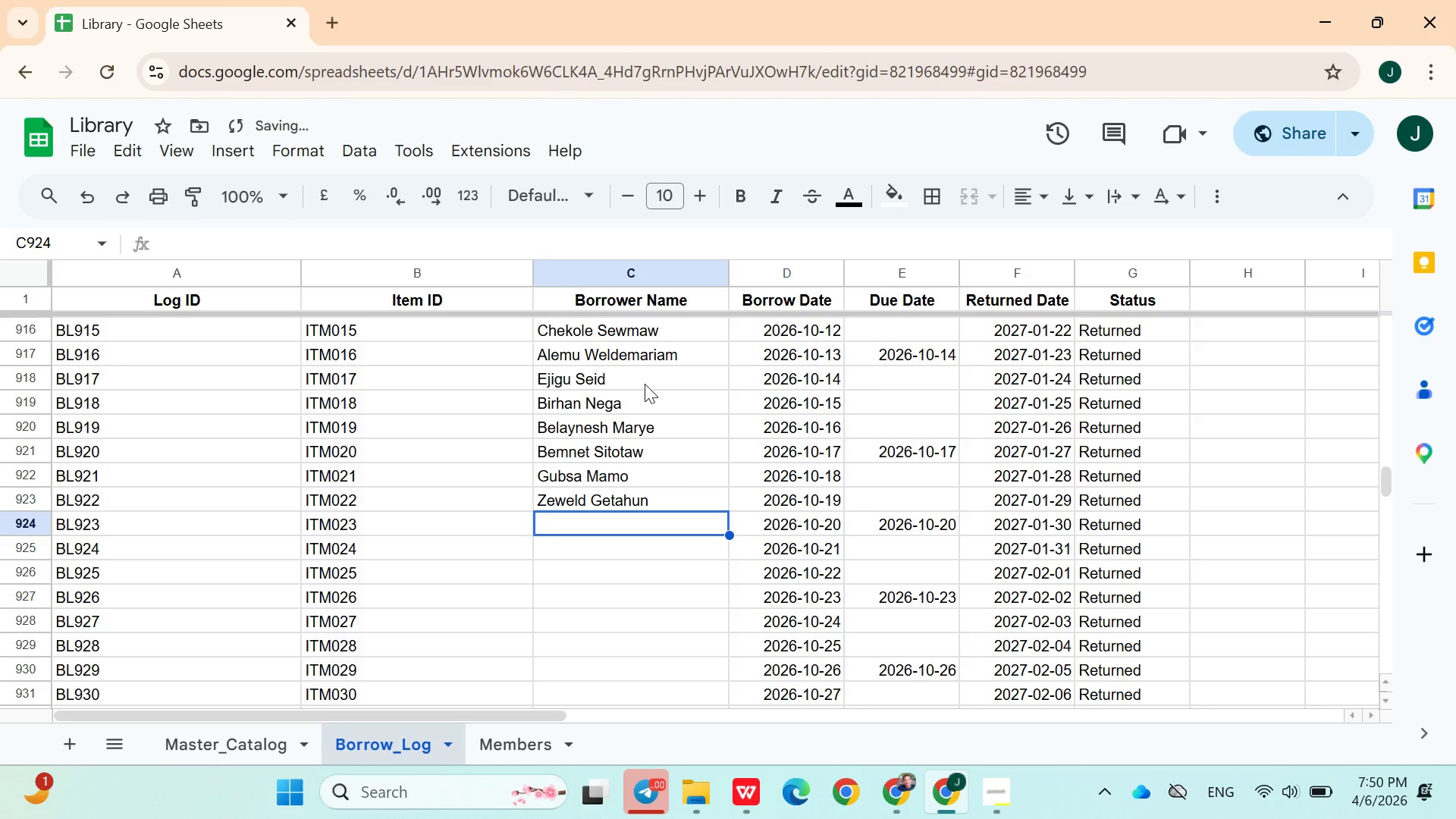 
hold_key(key=ShiftLeft, duration=1.51)
 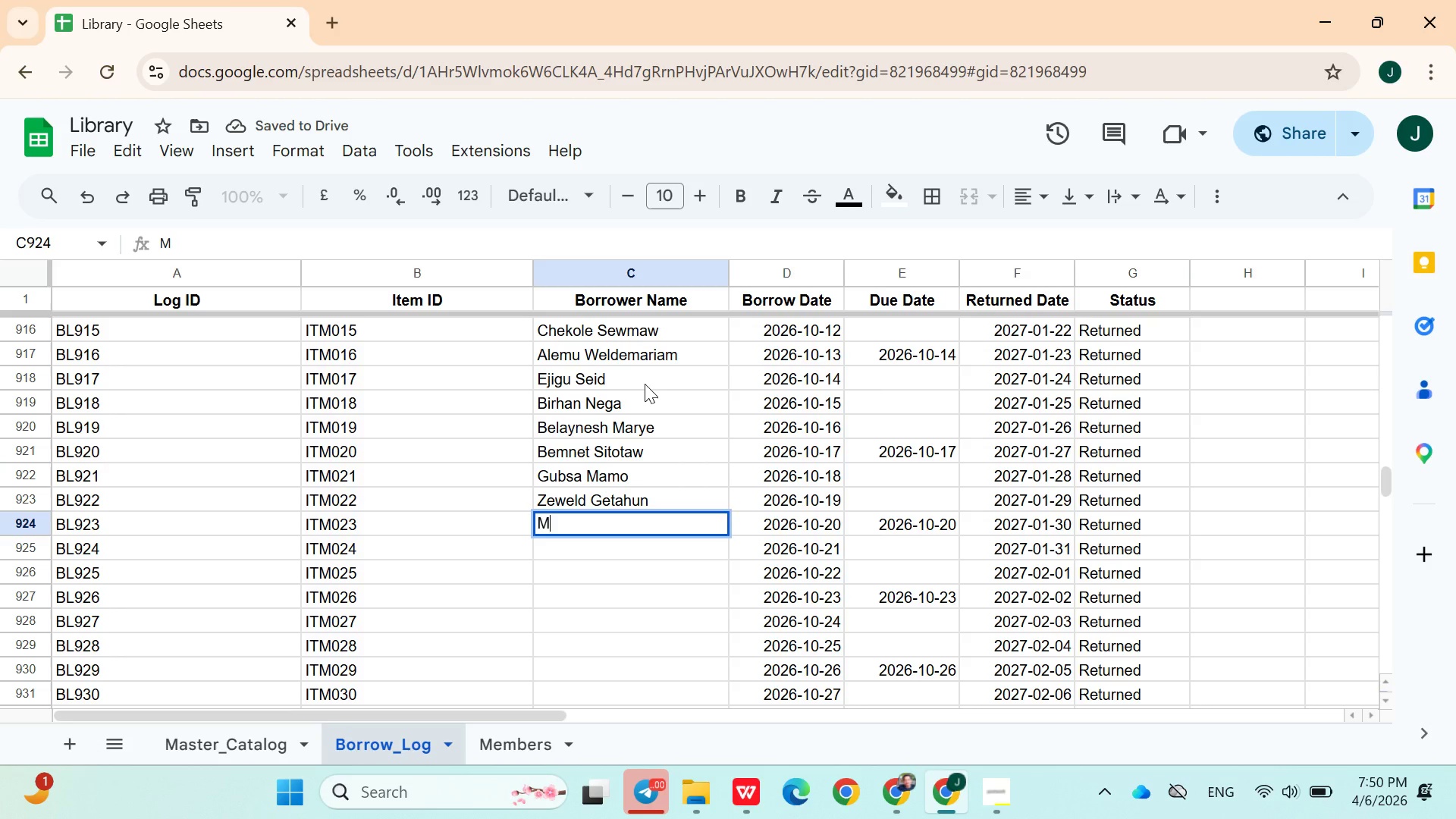 
type(Maritu Abate)
 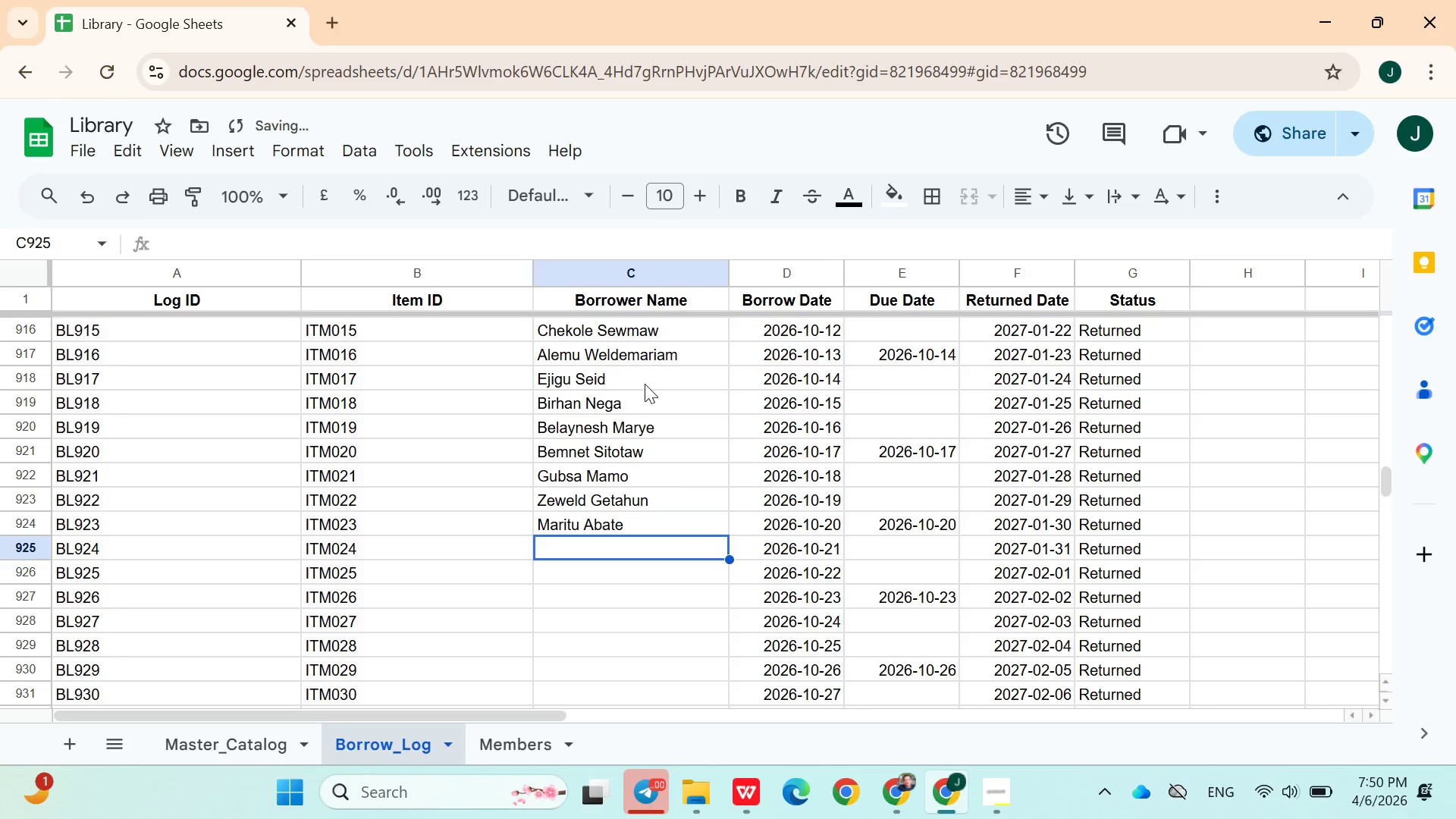 
 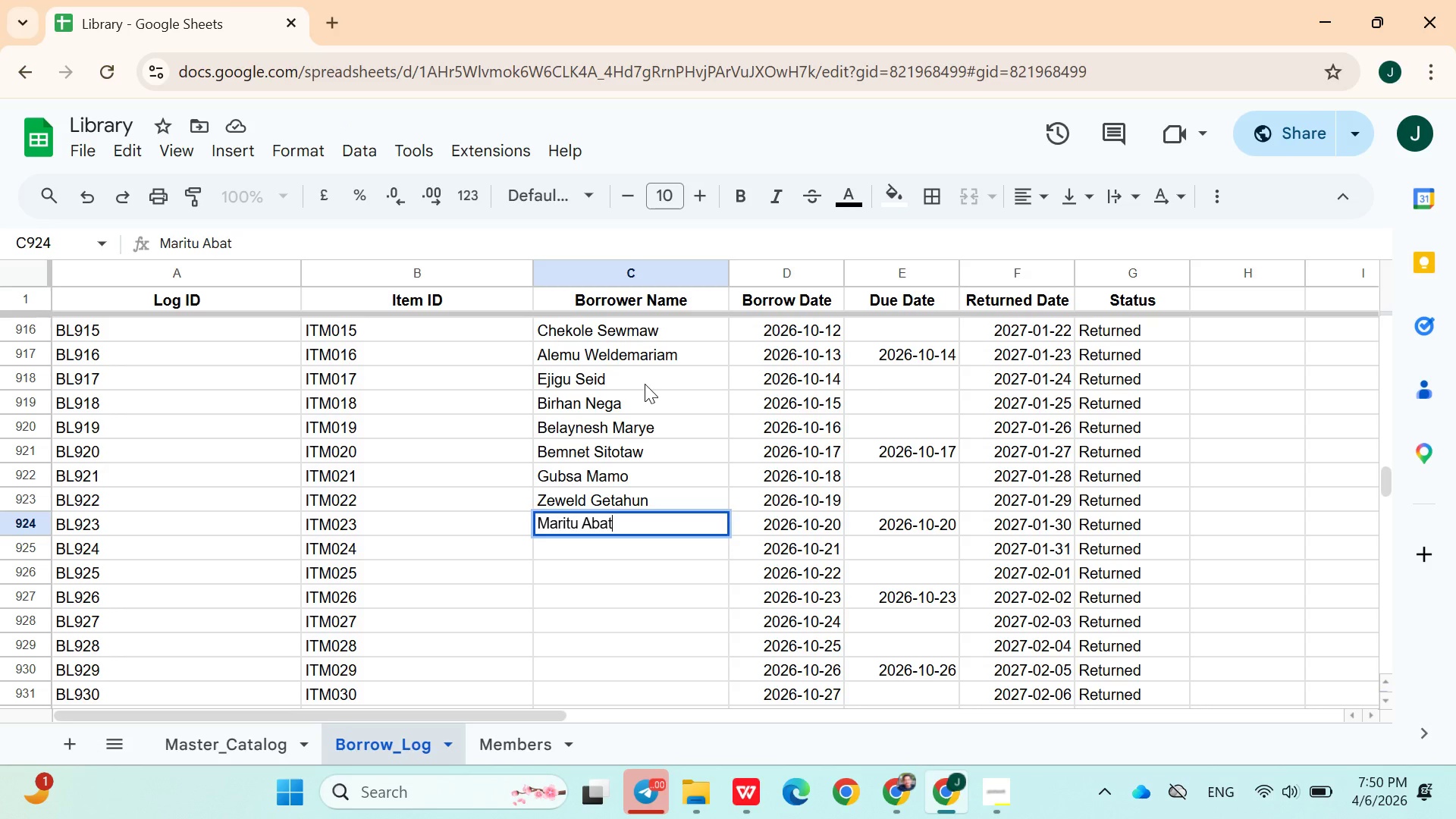 
key(Enter)
 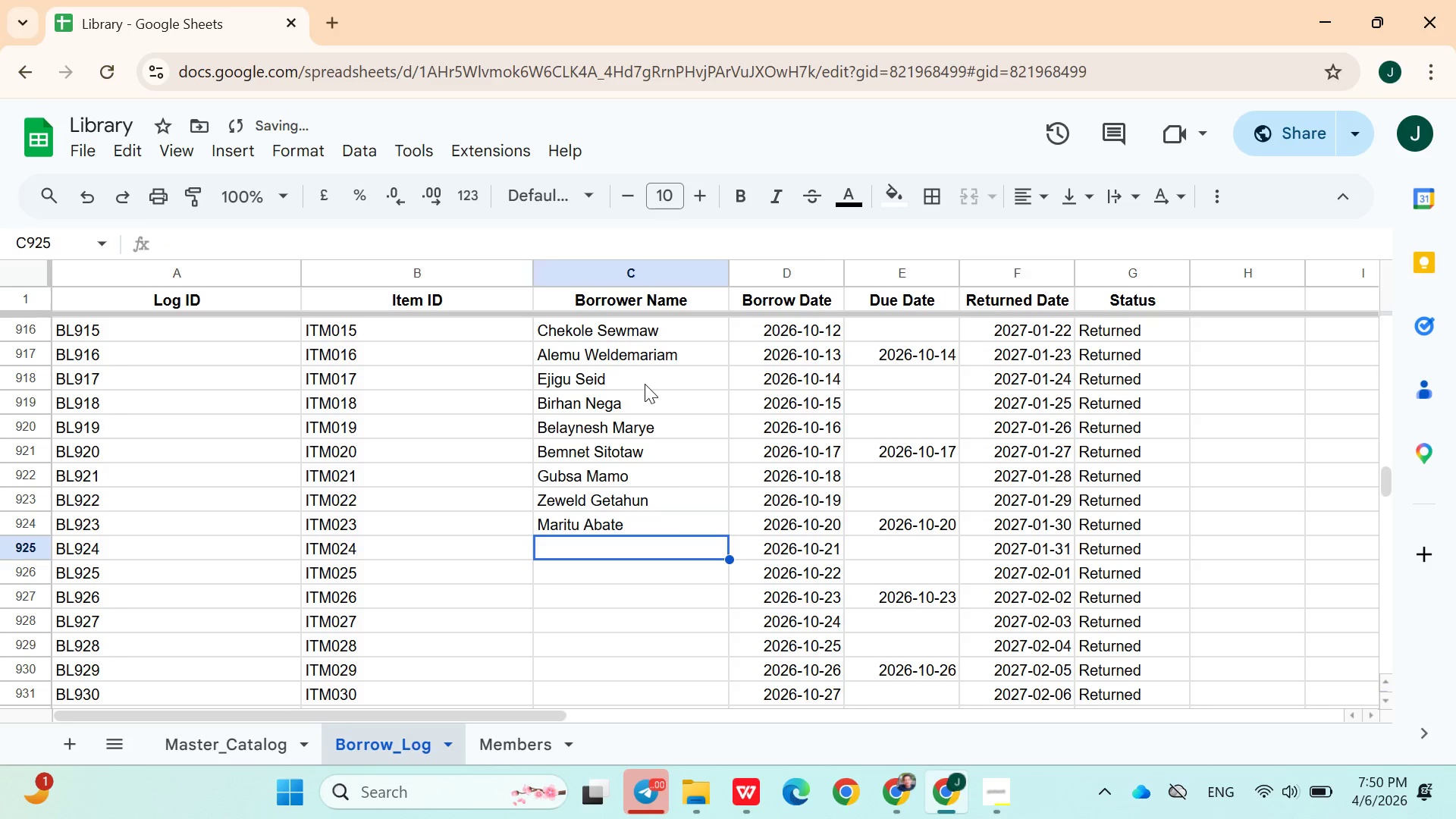 
type(Amanuel Waggari)
 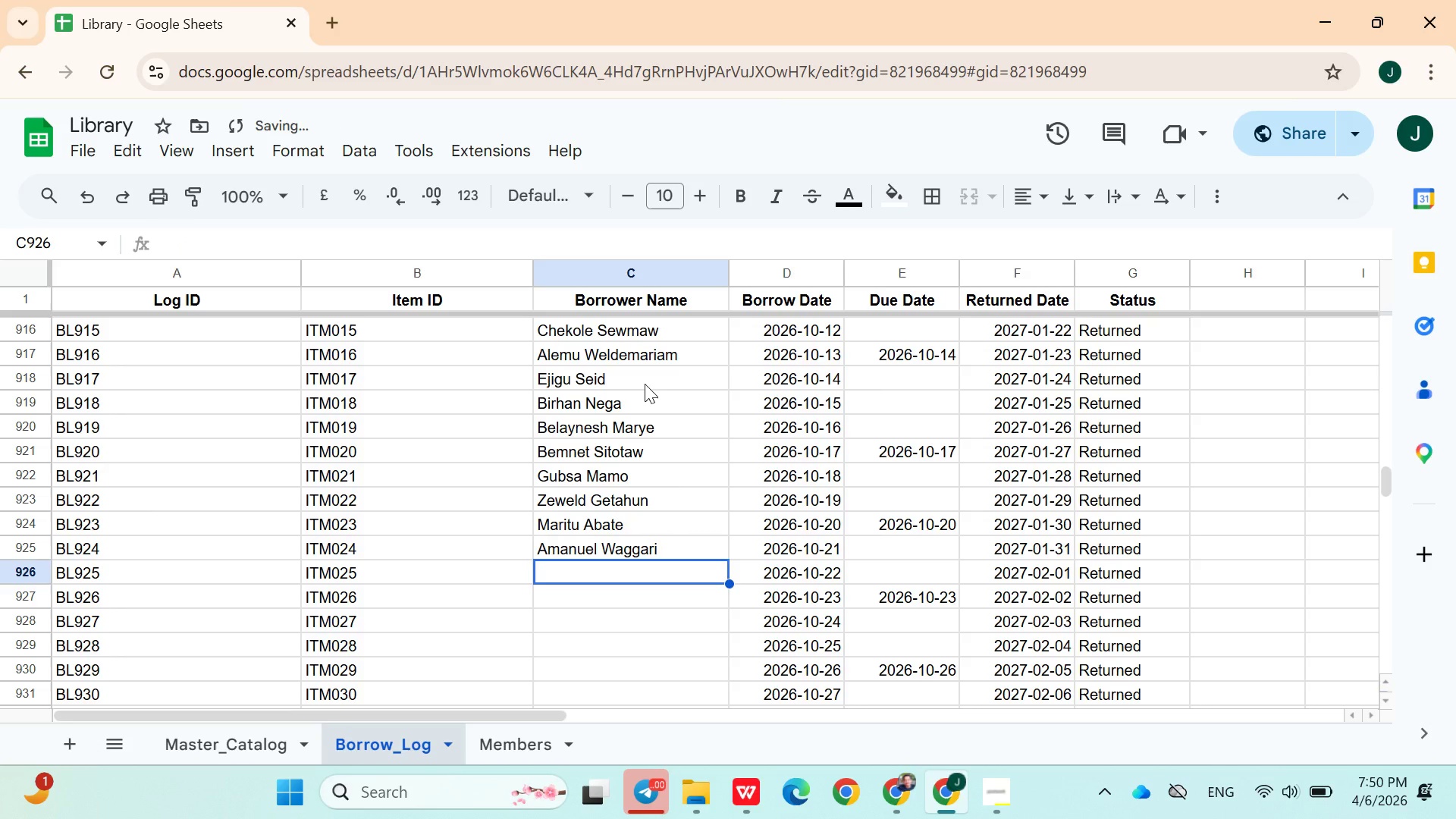 
 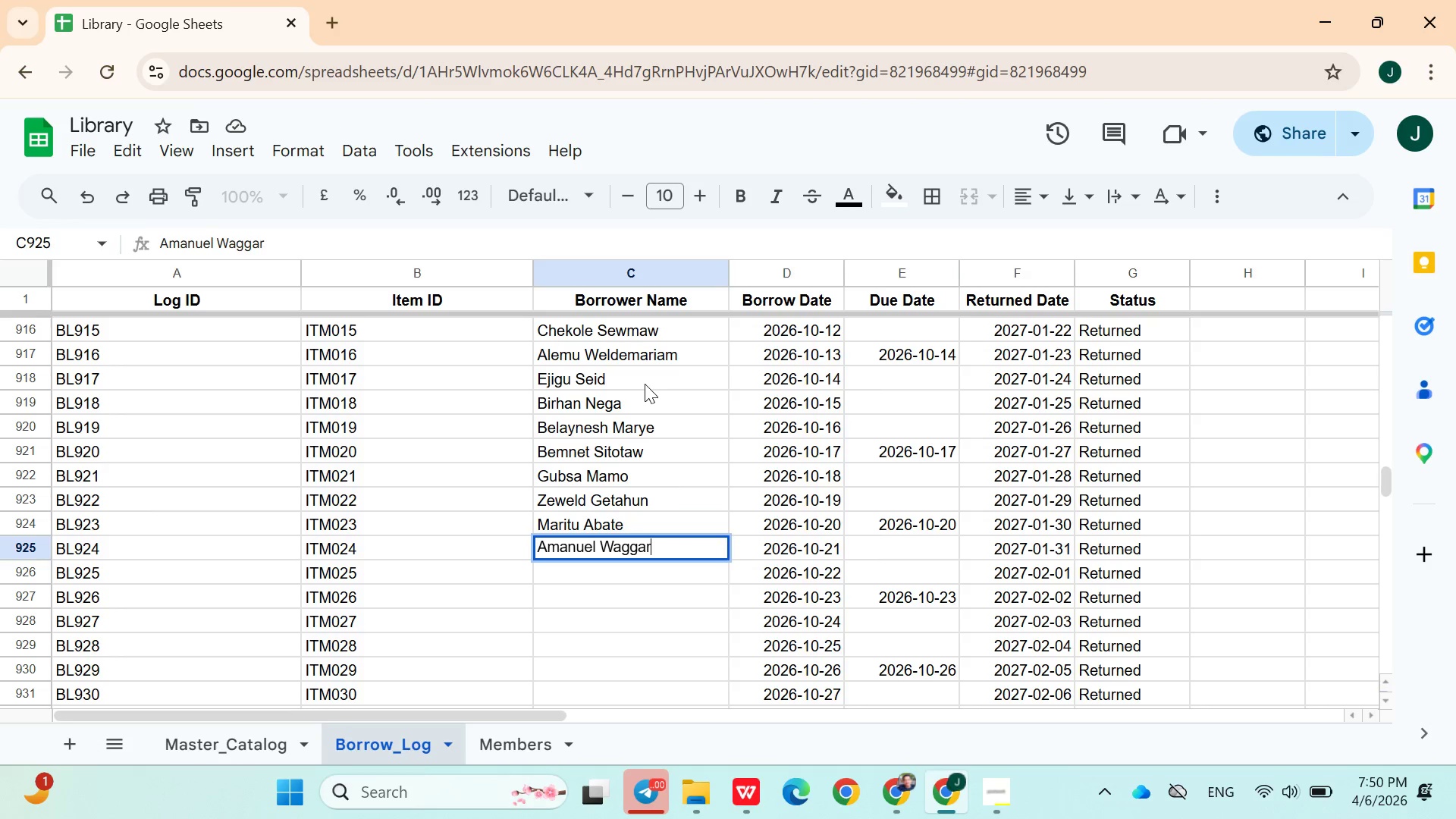 
key(Enter)
 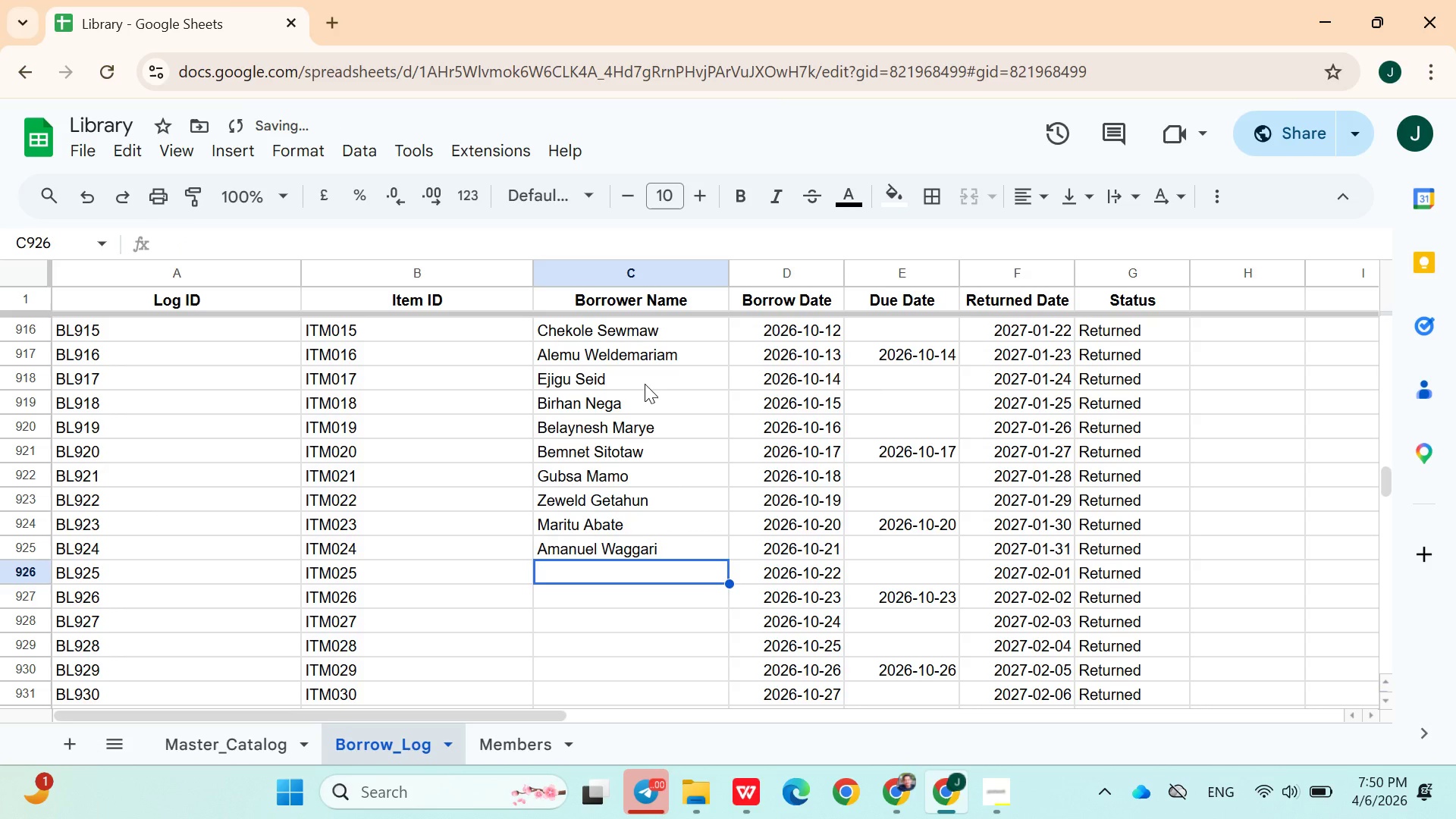 
type(W)
key(Backspace)
key(Backspace)
type(Samson Wetader)
 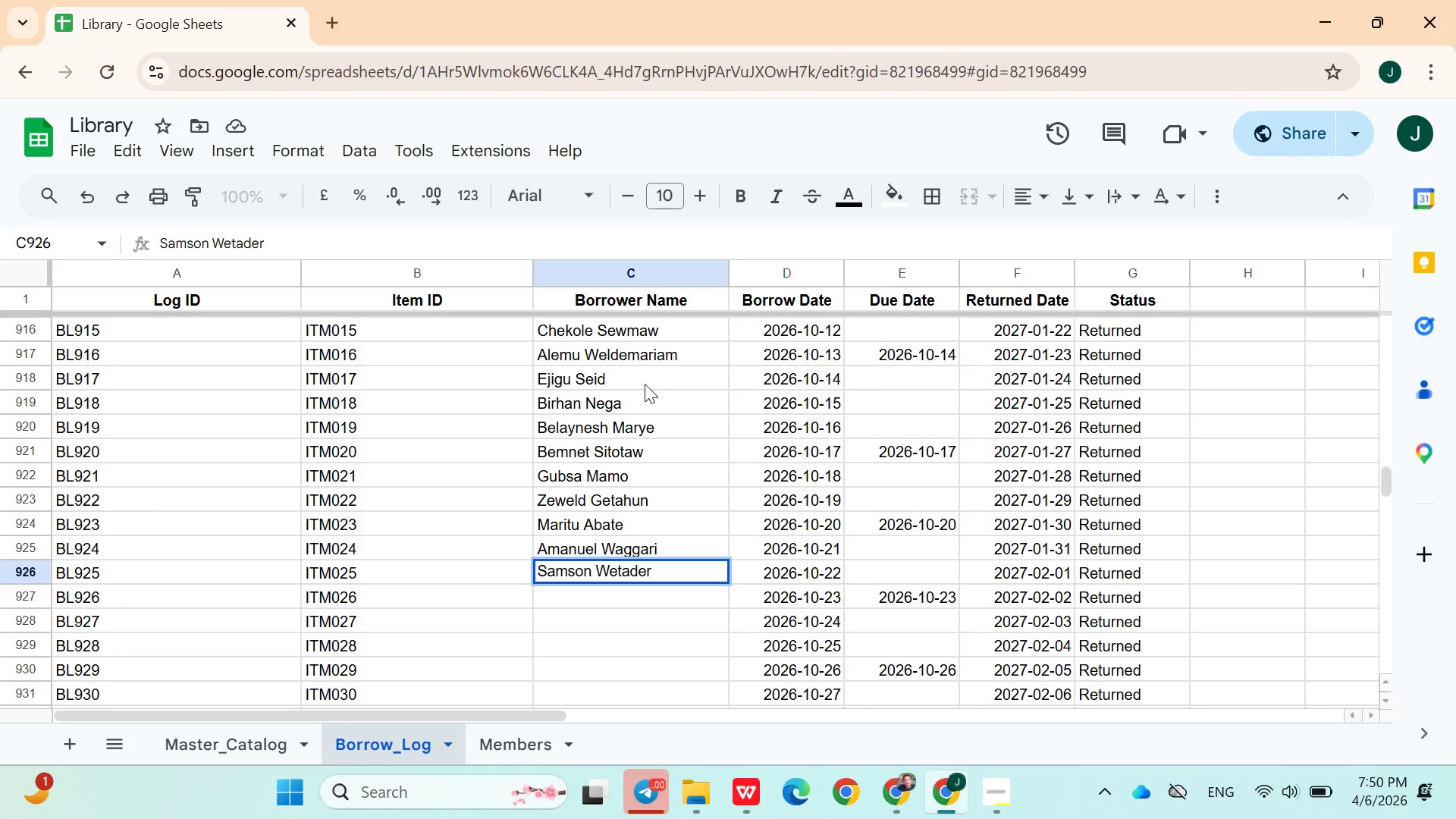 
key(Enter)
 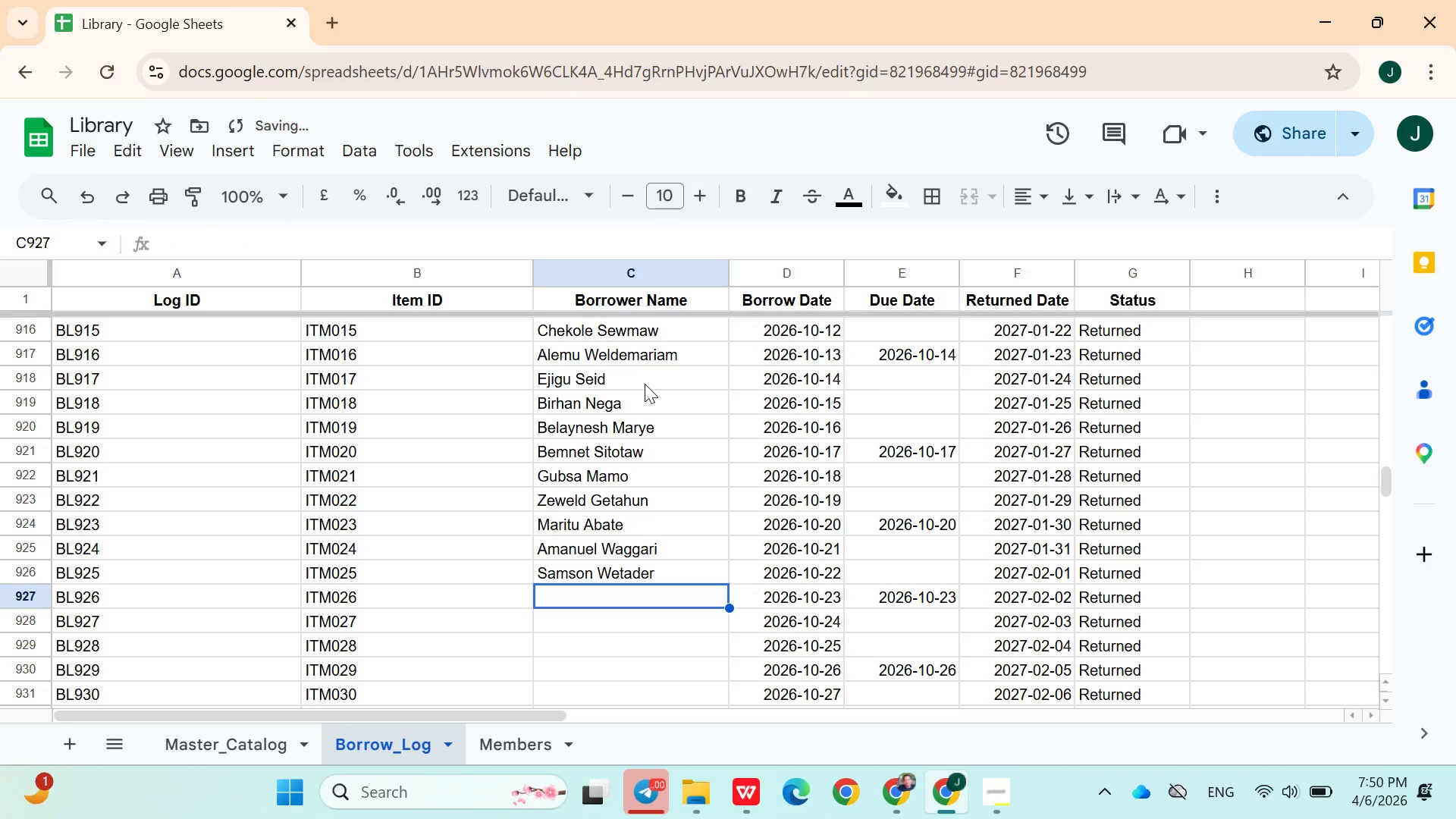 
hold_key(key=ShiftLeft, duration=1.5)
 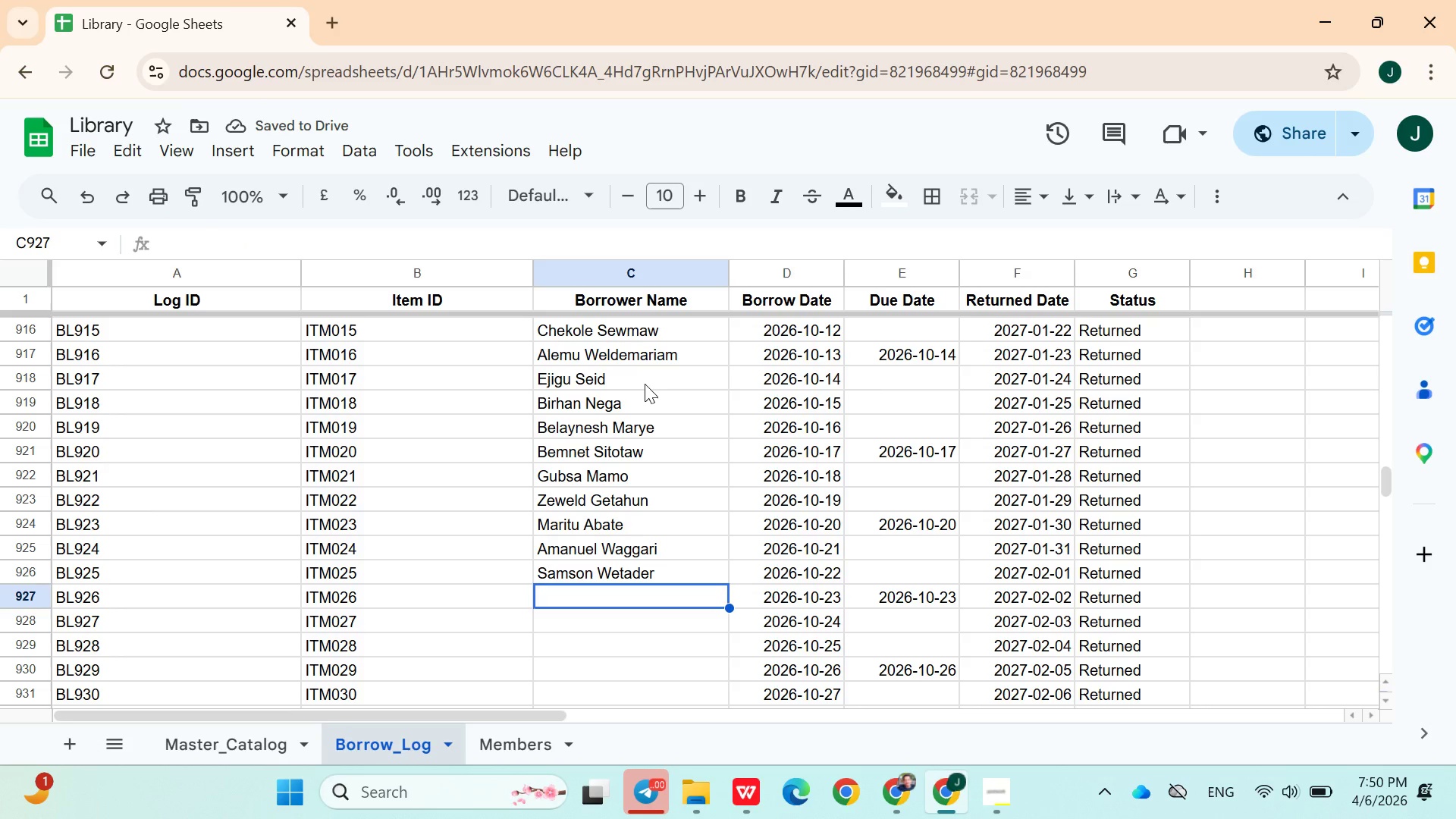 
hold_key(key=ShiftLeft, duration=0.61)
 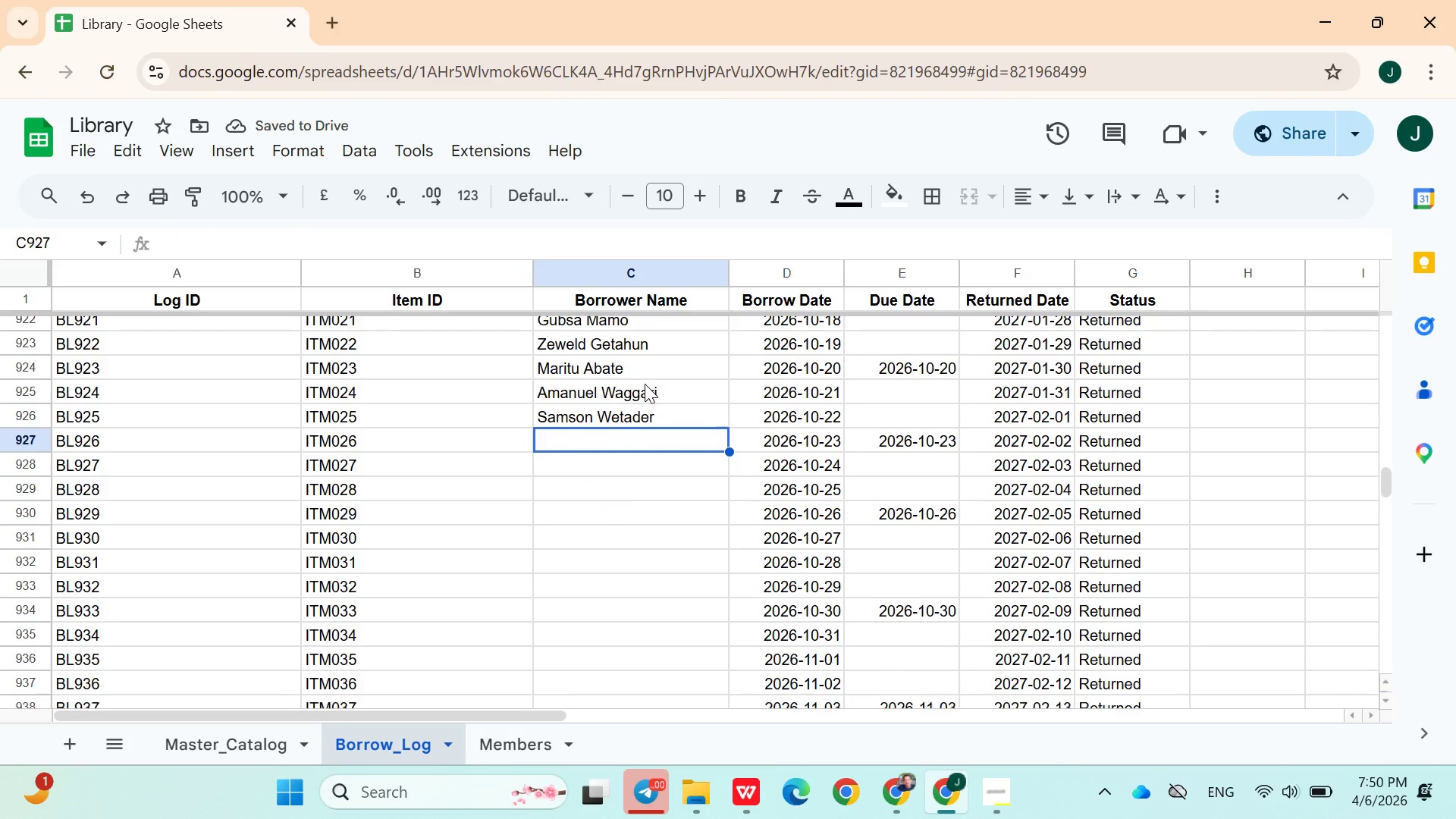 
type(Alebachew Taddese)
 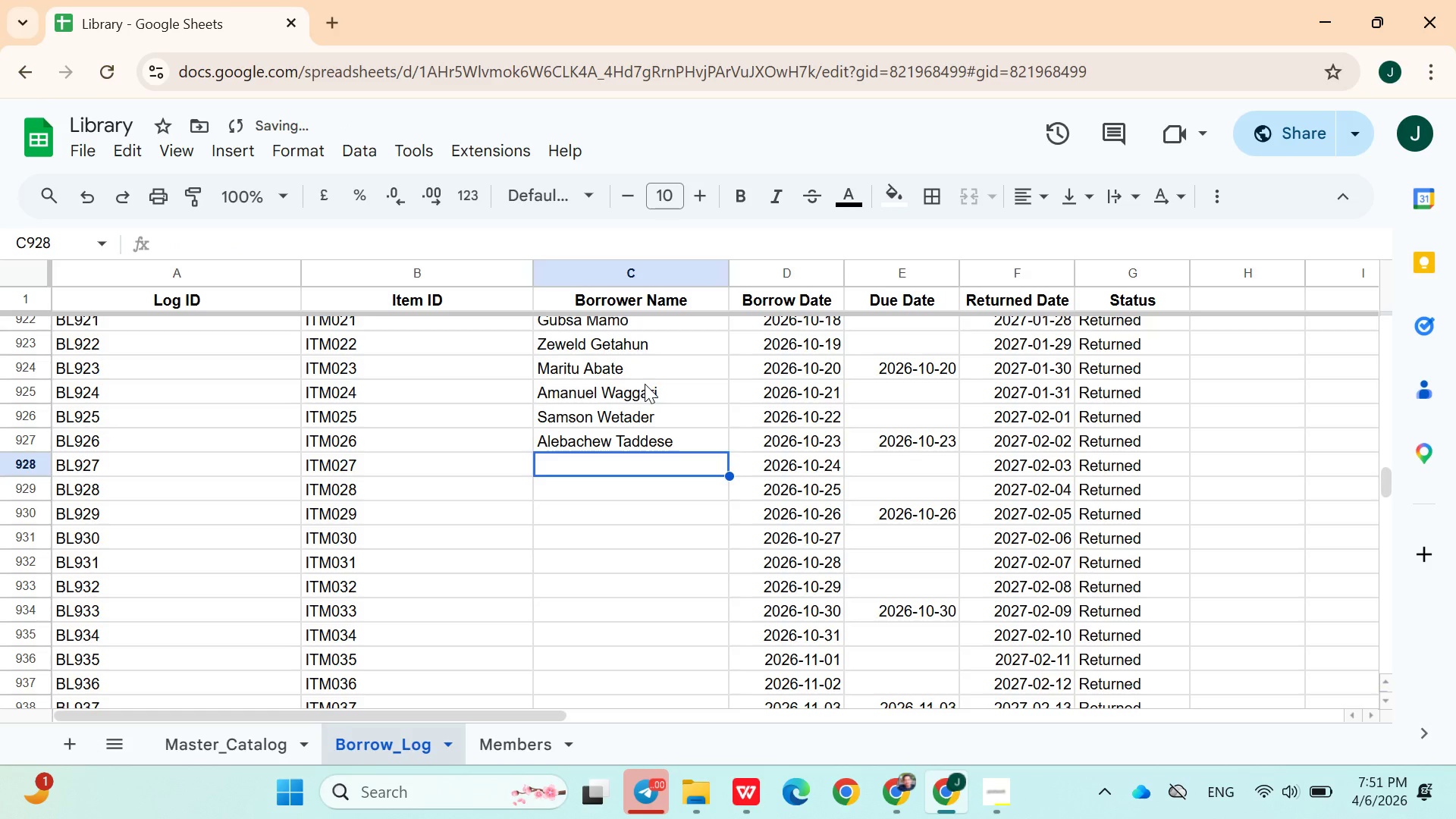 
 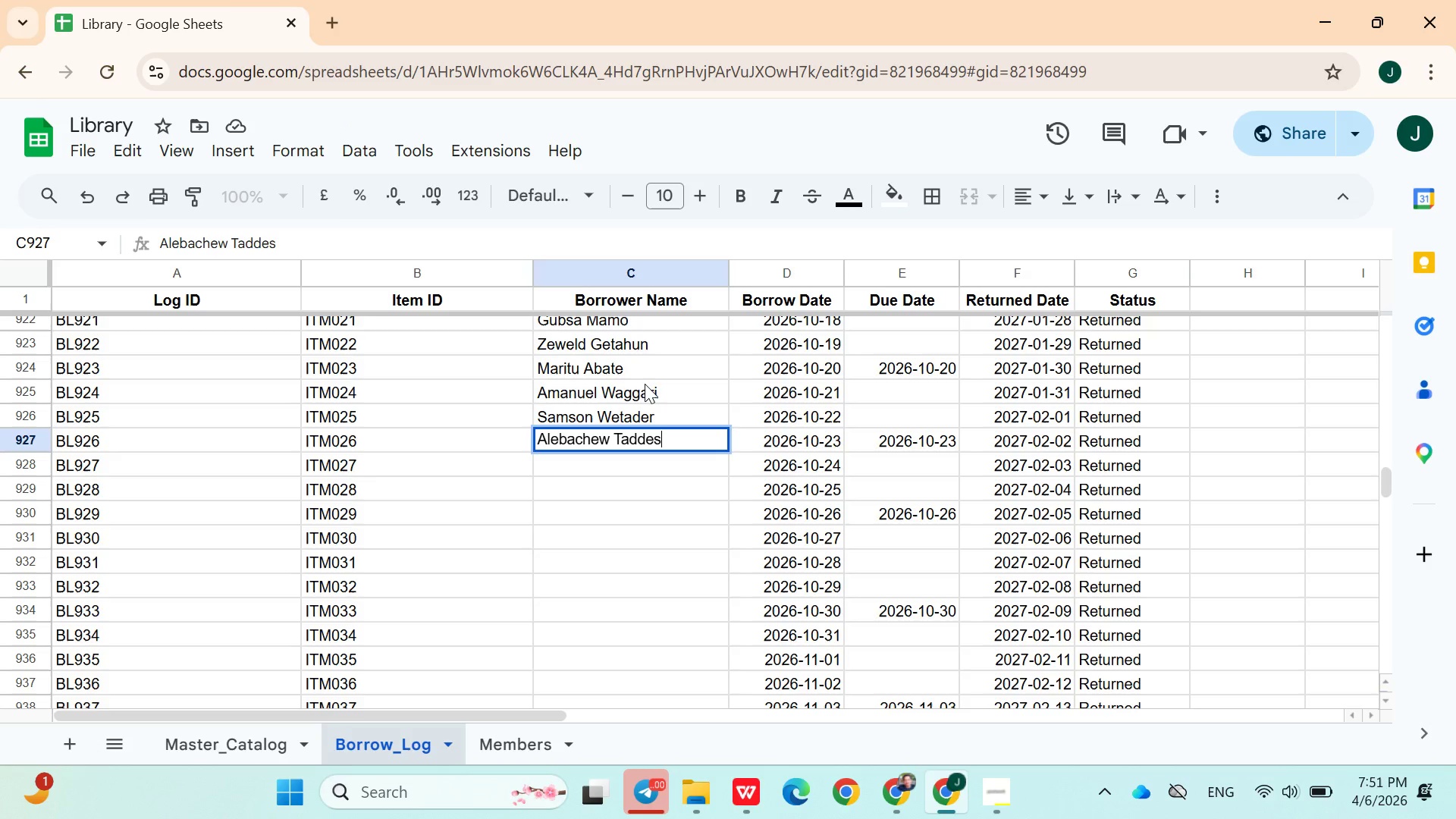 
key(Enter)
 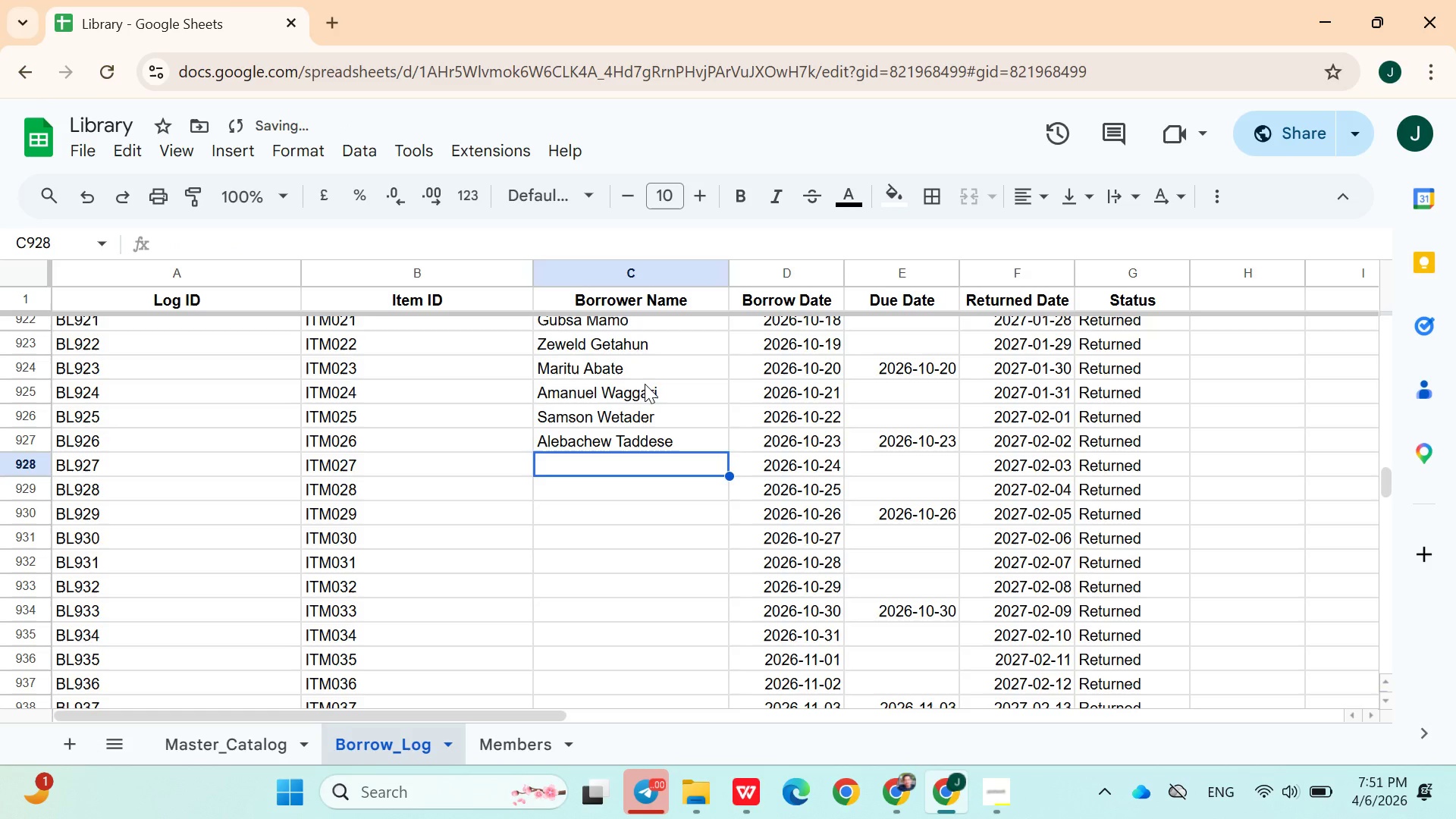 
type(Moges )
 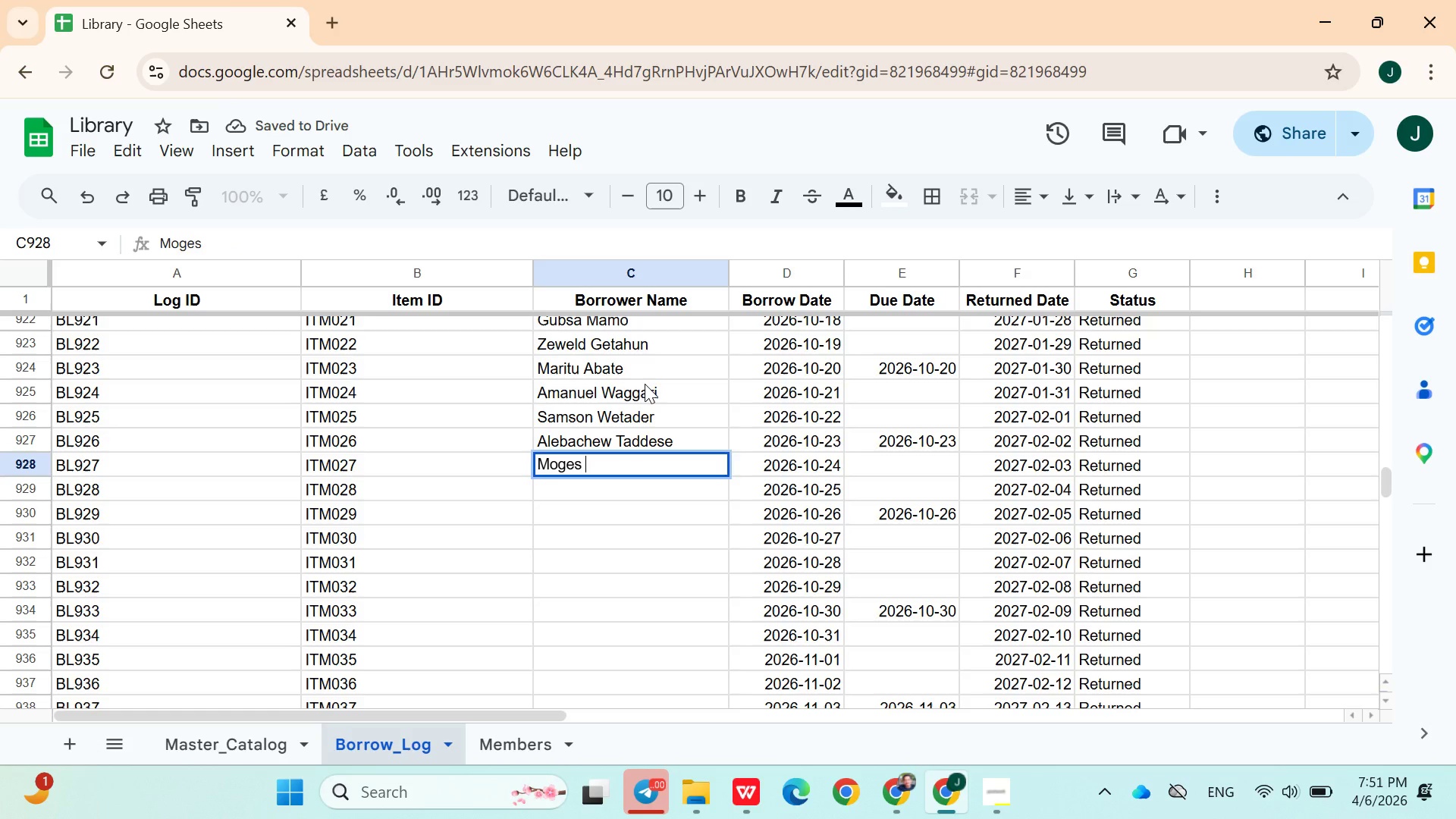 
hold_key(key=ShiftLeft, duration=1.51)
 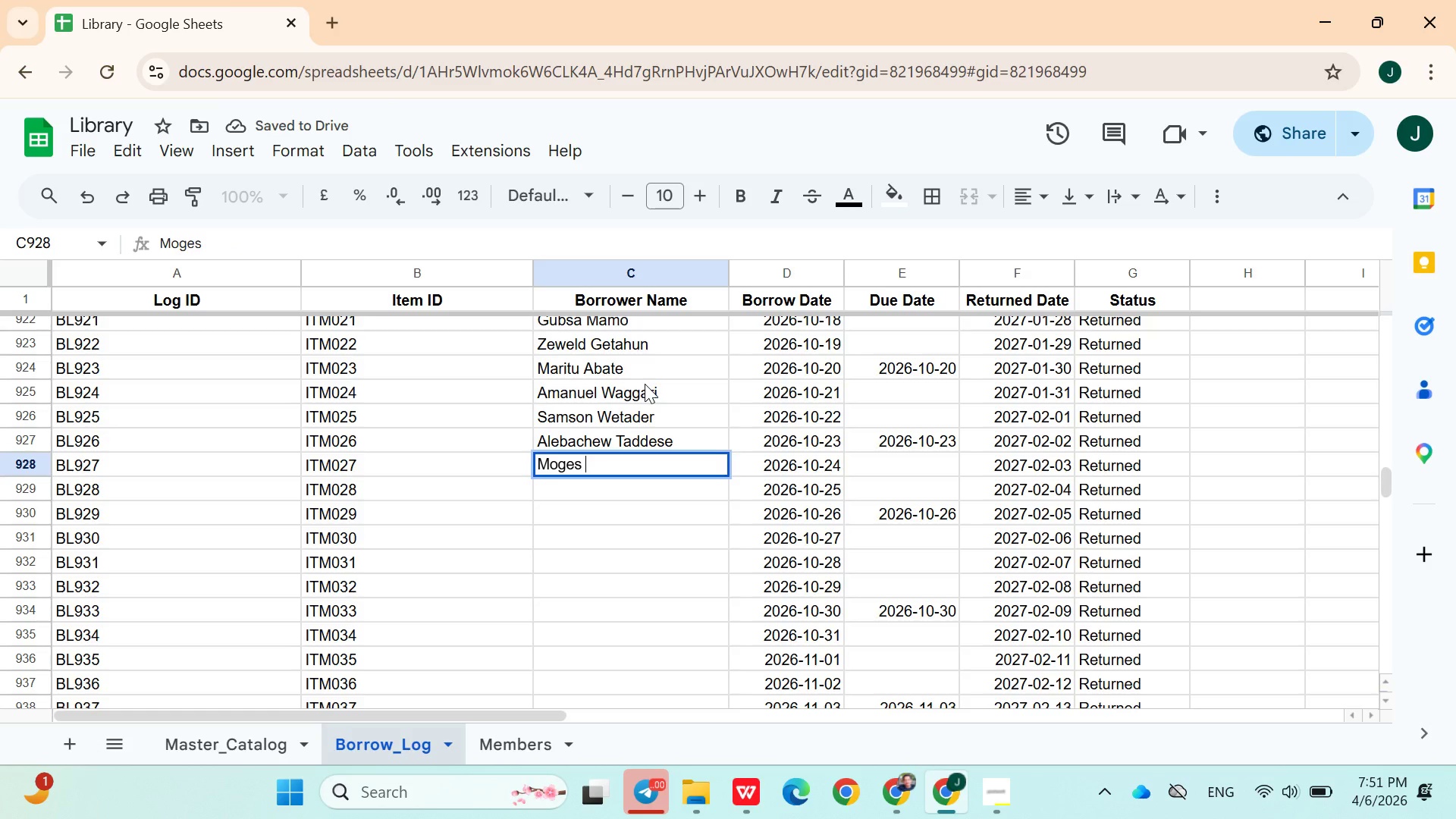 
hold_key(key=ShiftLeft, duration=1.5)
 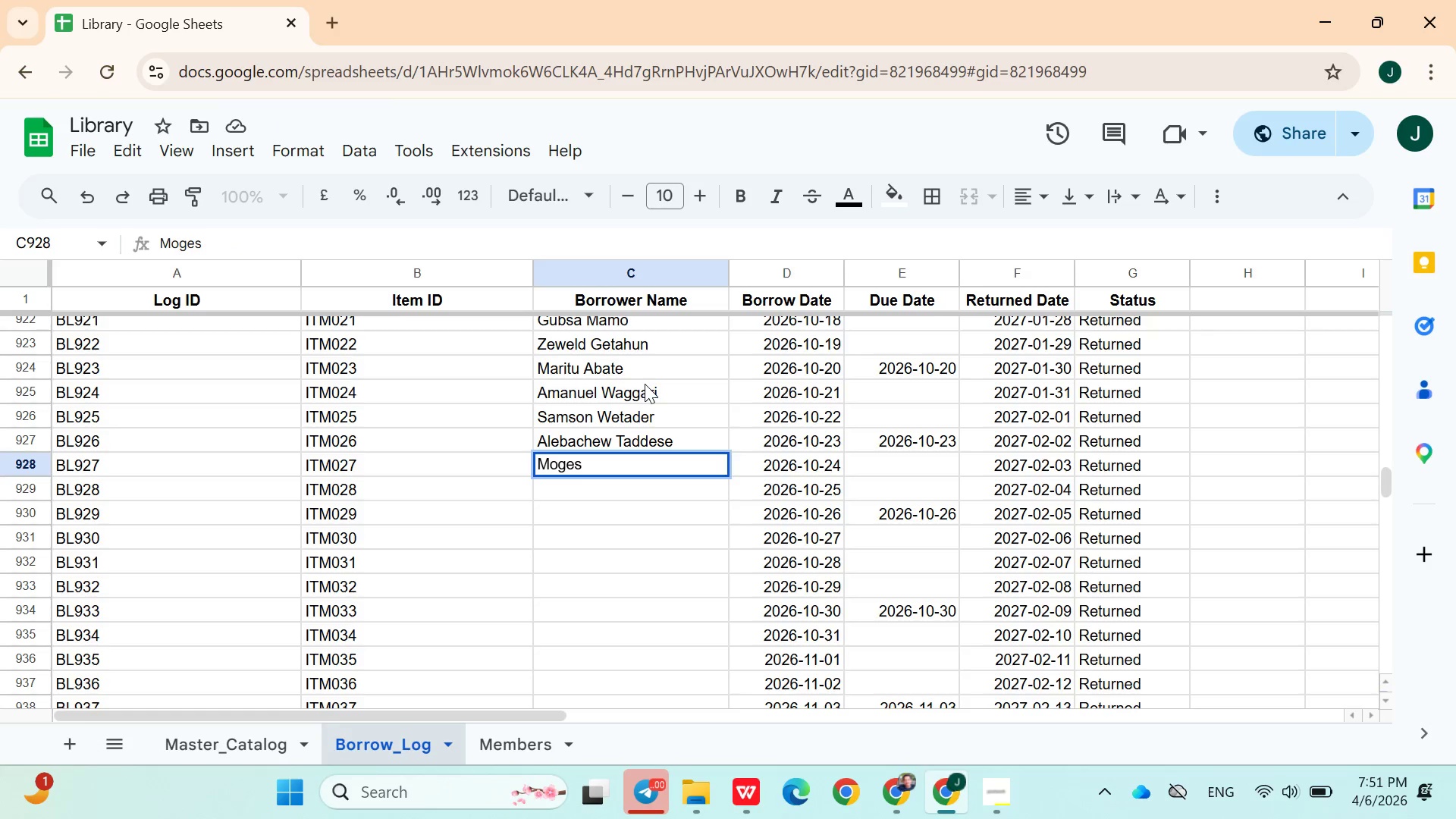 
type(Berihun)
 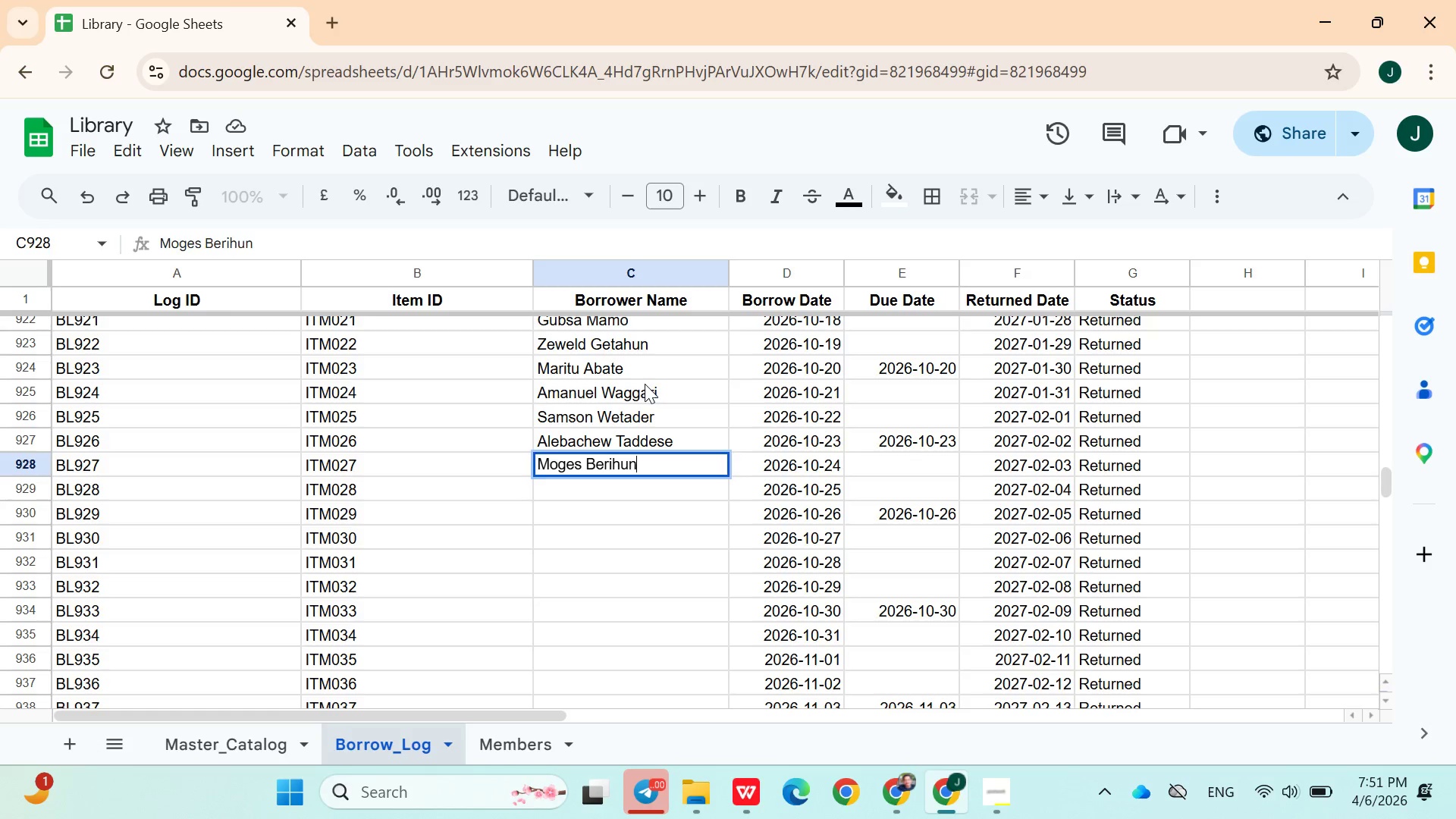 
key(Enter)
 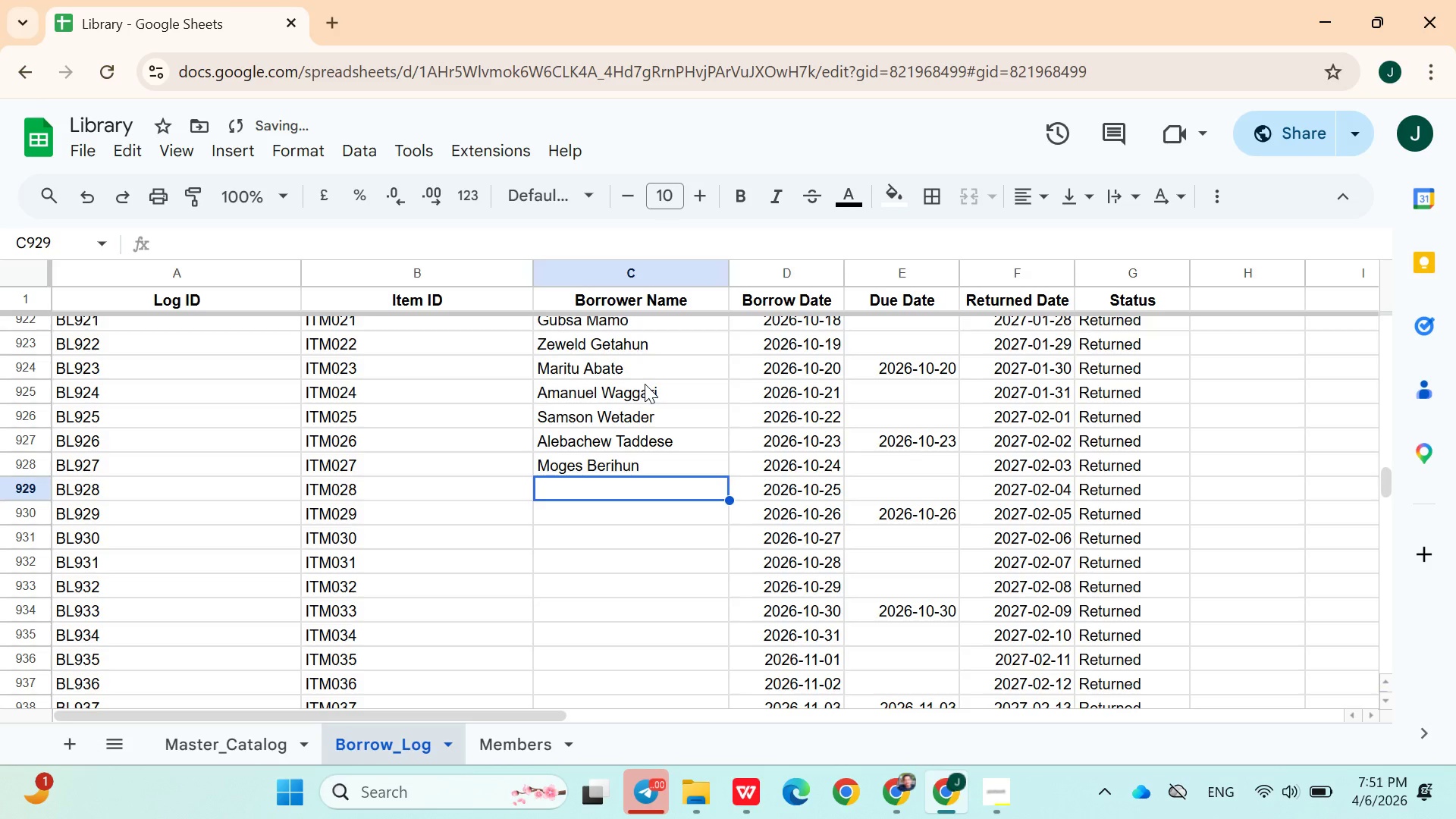 
hold_key(key=ShiftLeft, duration=1.51)
 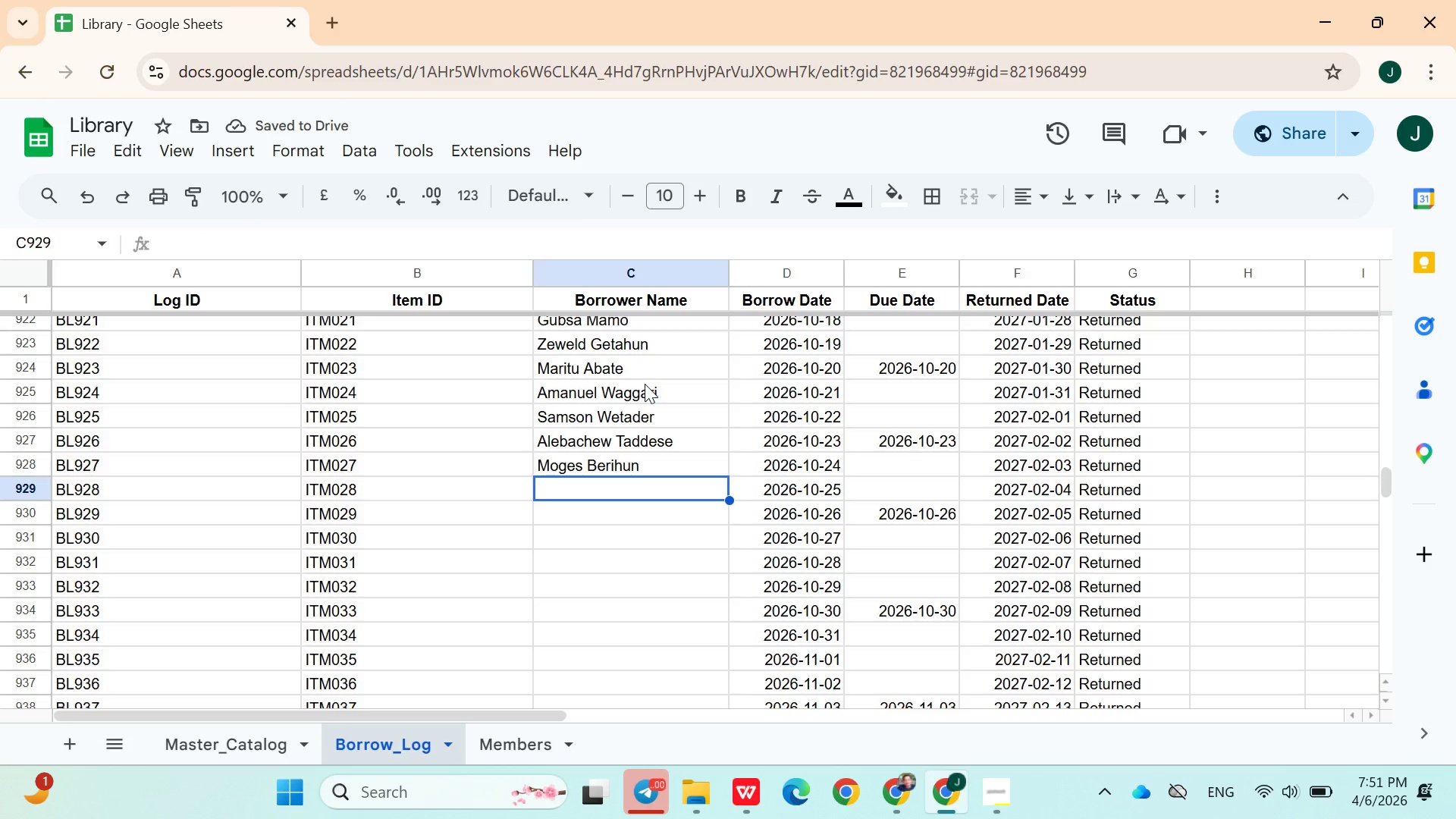 
hold_key(key=ShiftLeft, duration=1.52)
 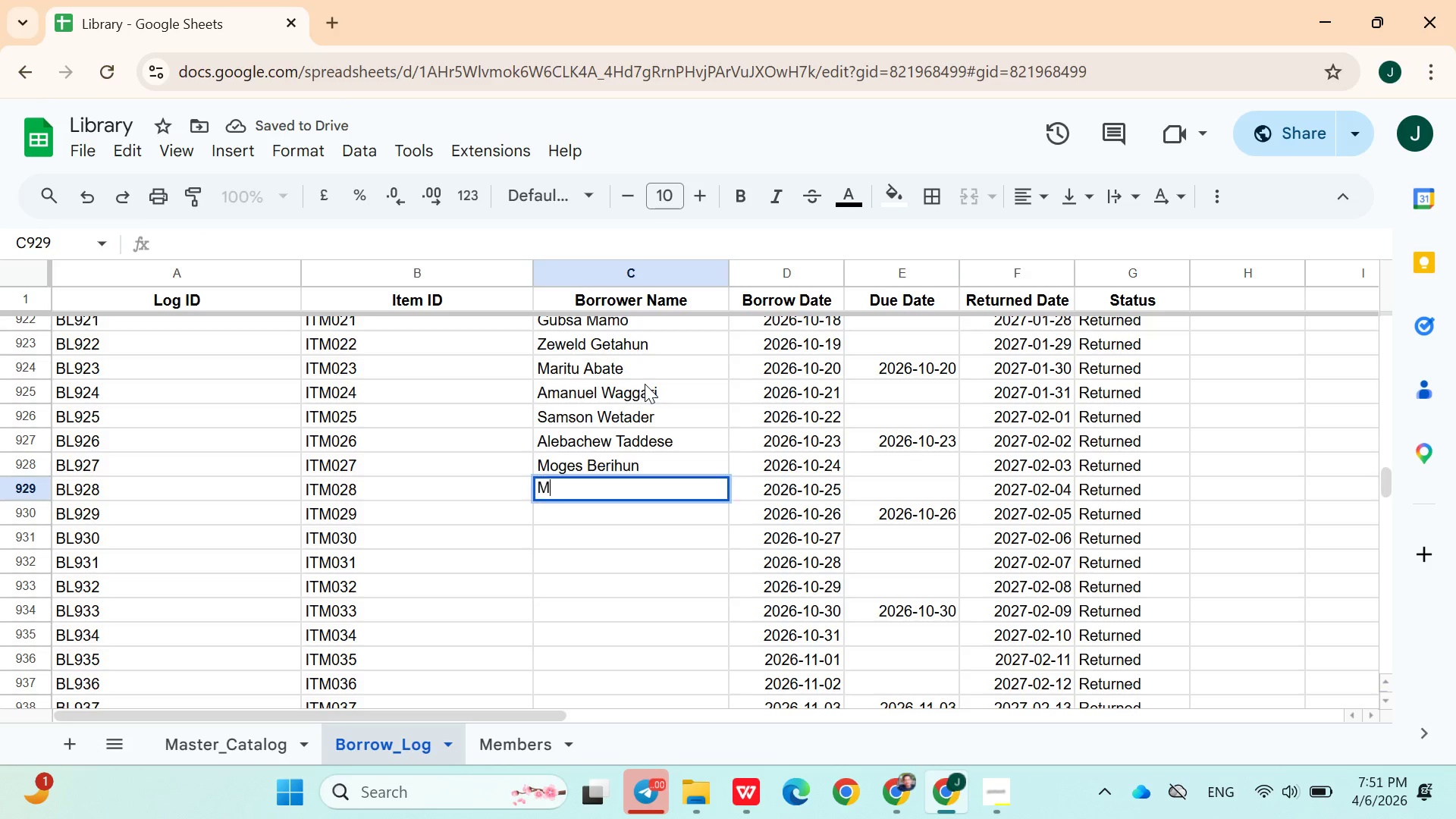 
type(Mohammed Asmare)
 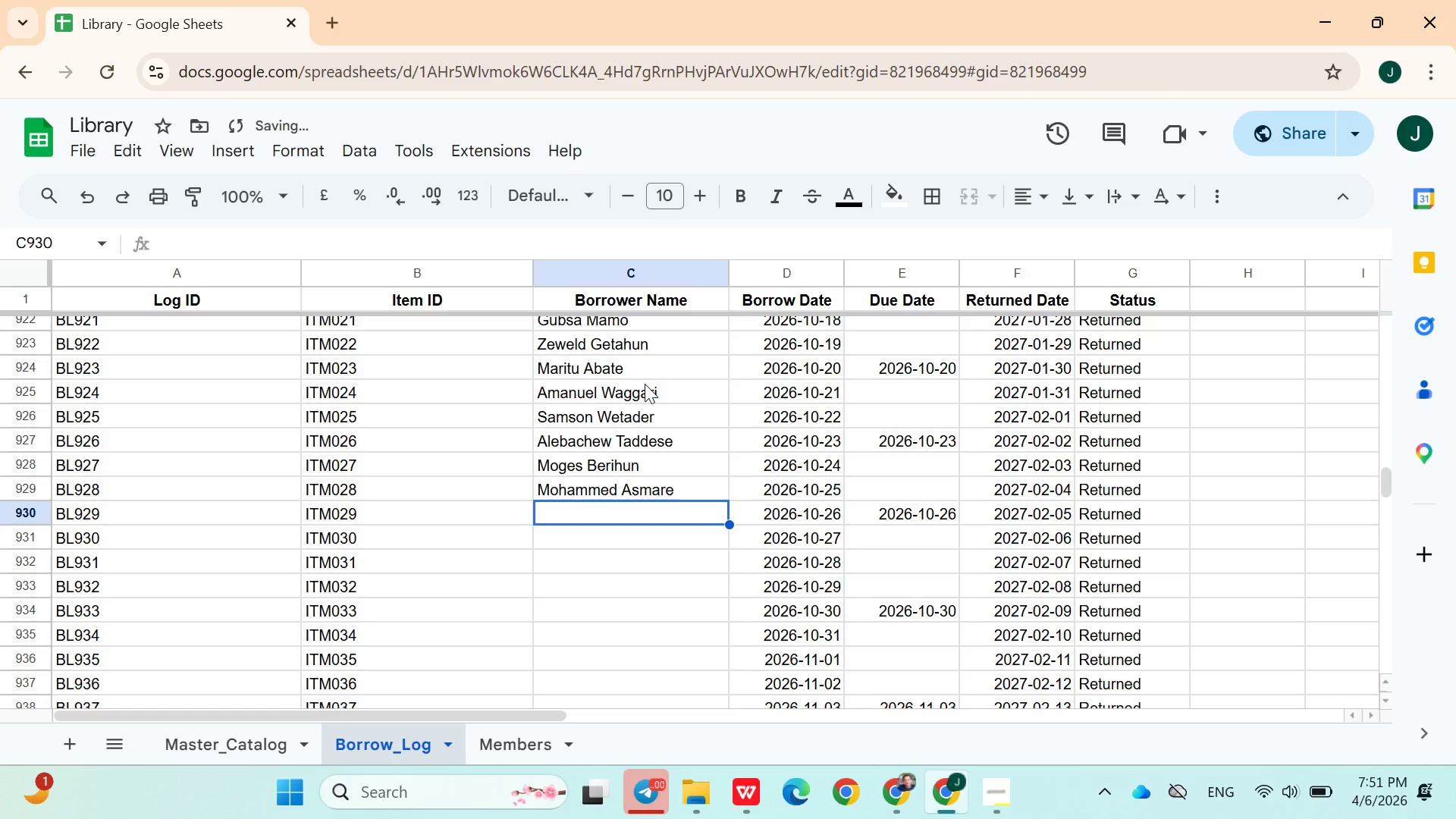 
 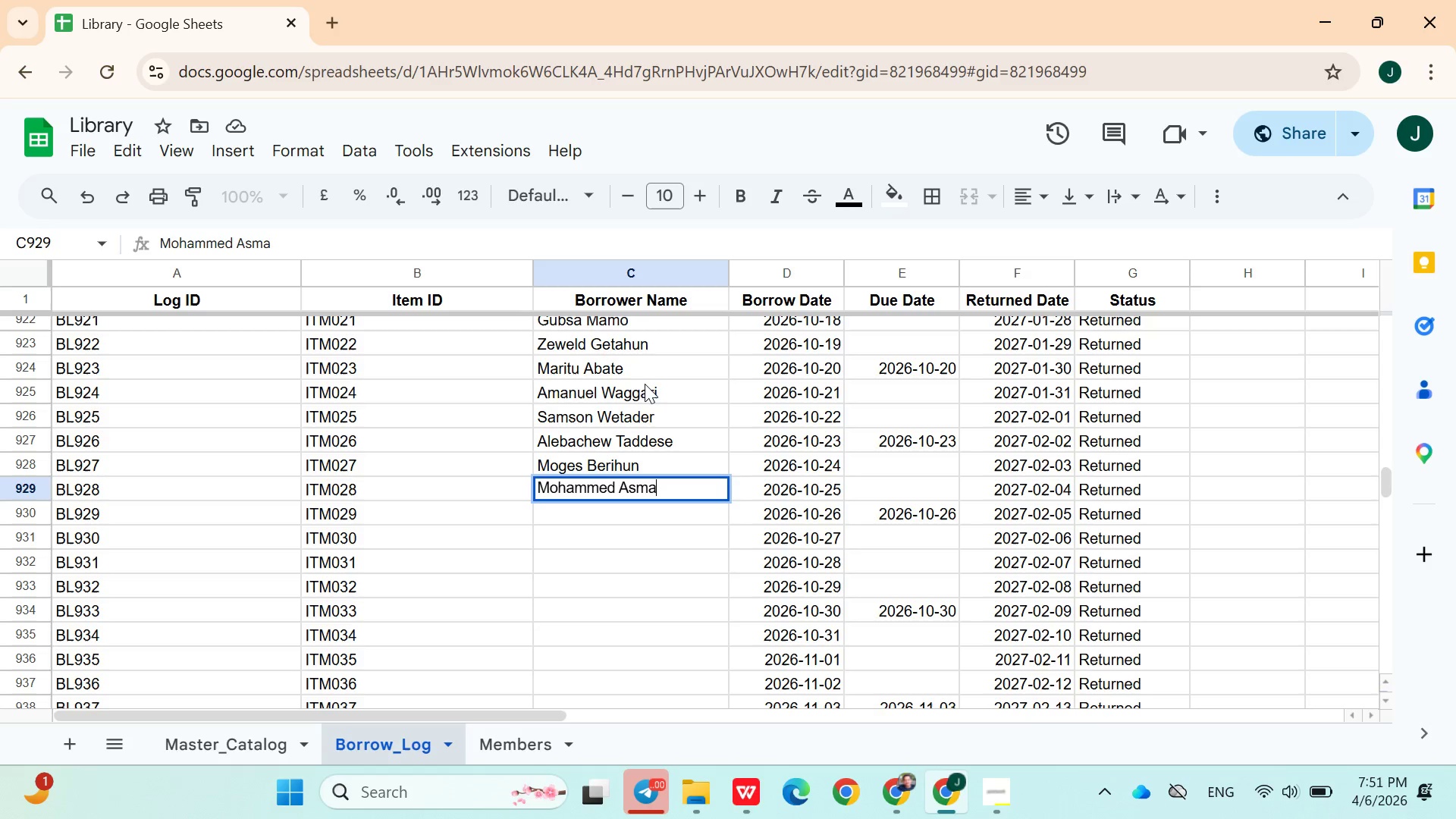 
key(Enter)
 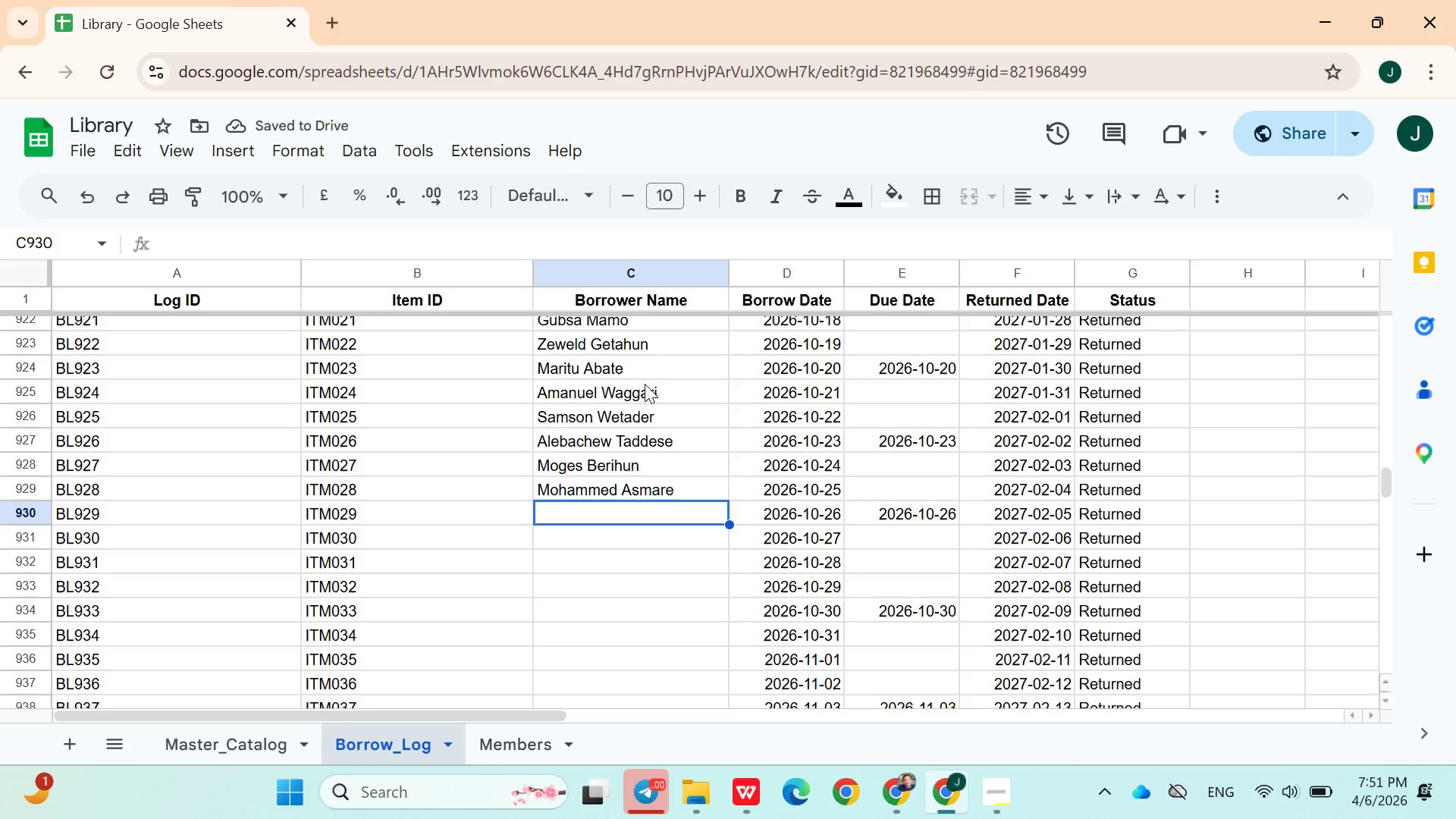 
key(Shift+ShiftLeft)
 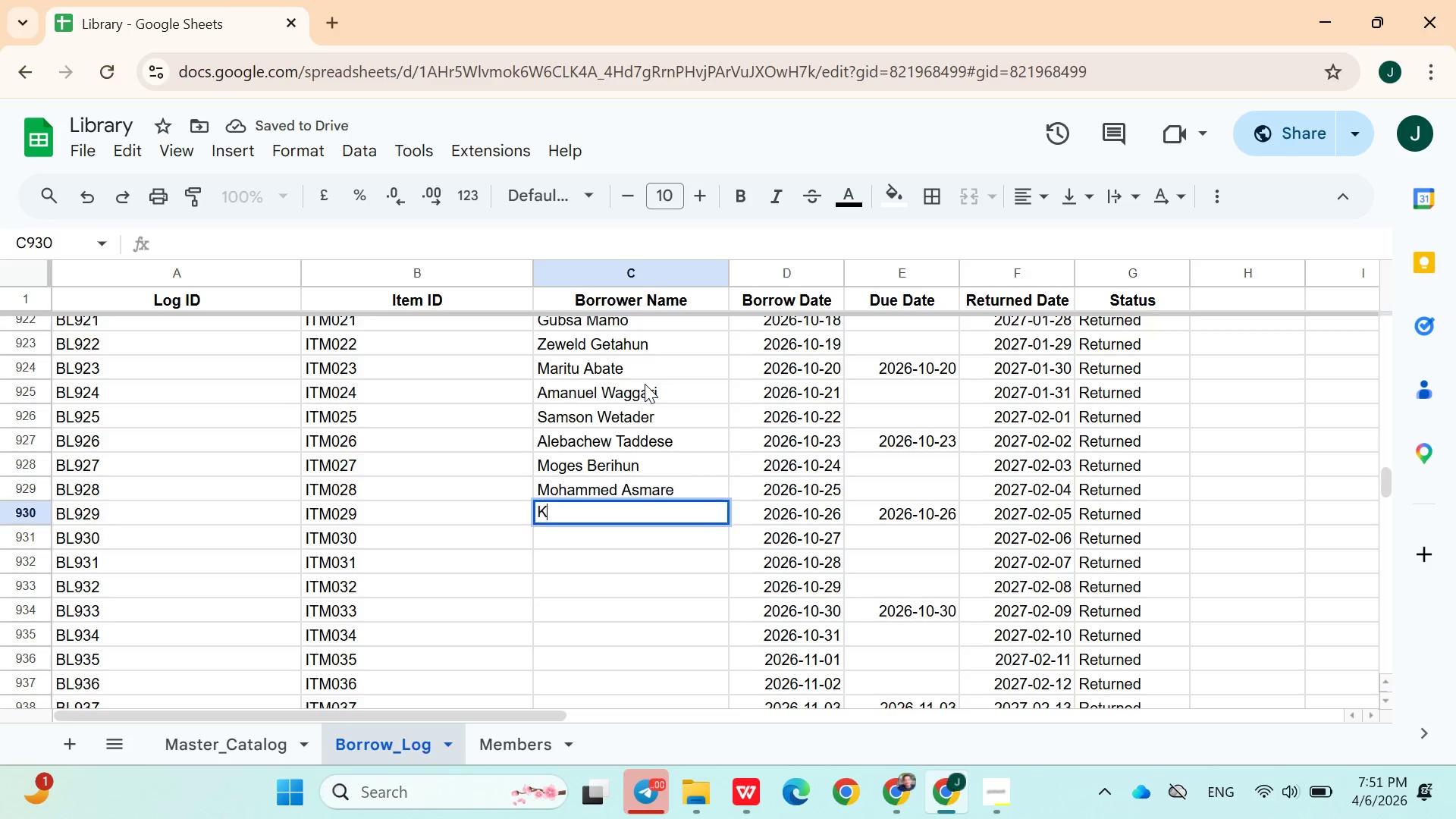 
key(Shift+K)
 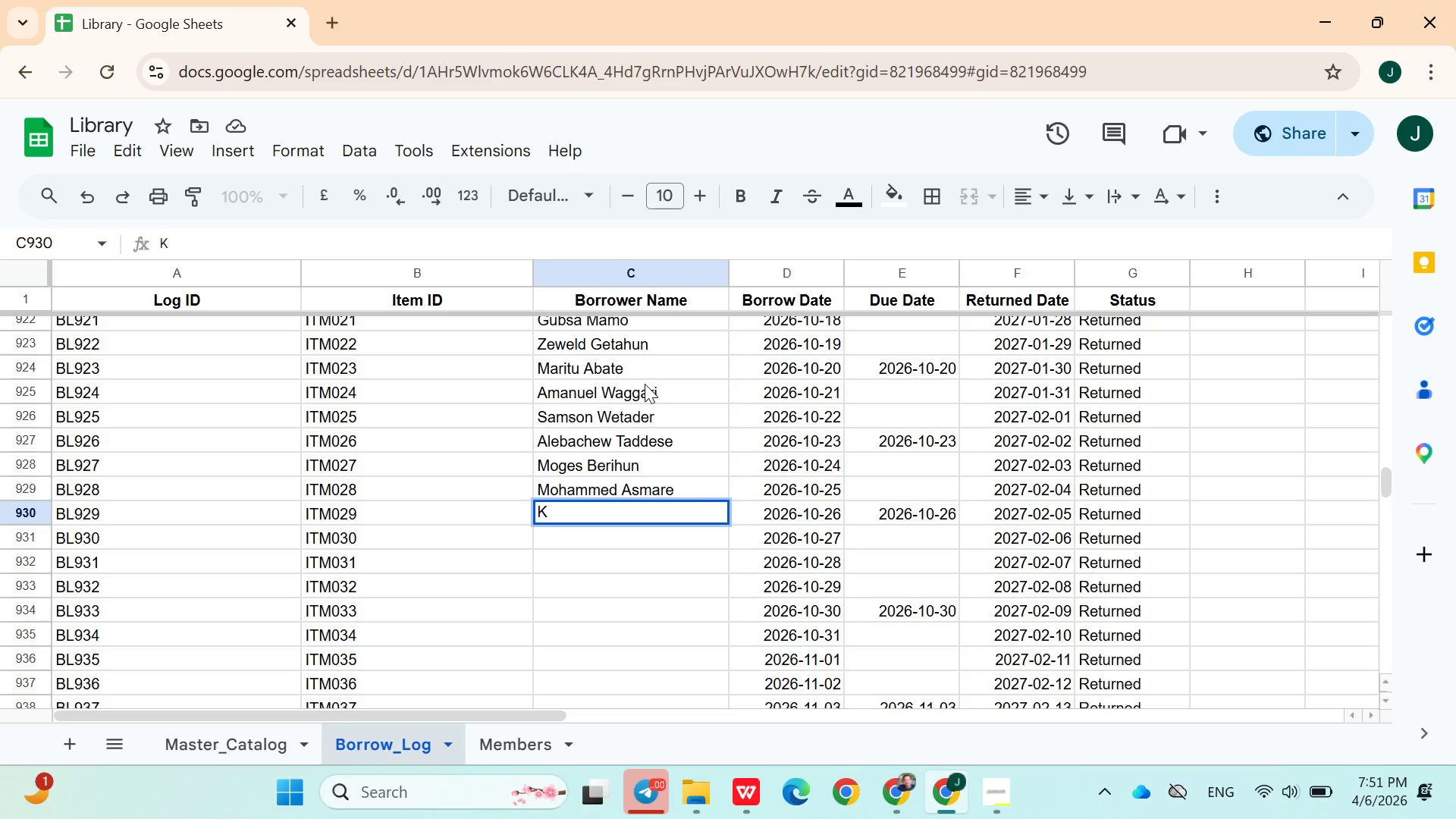 
type(eweye Ahmed)
 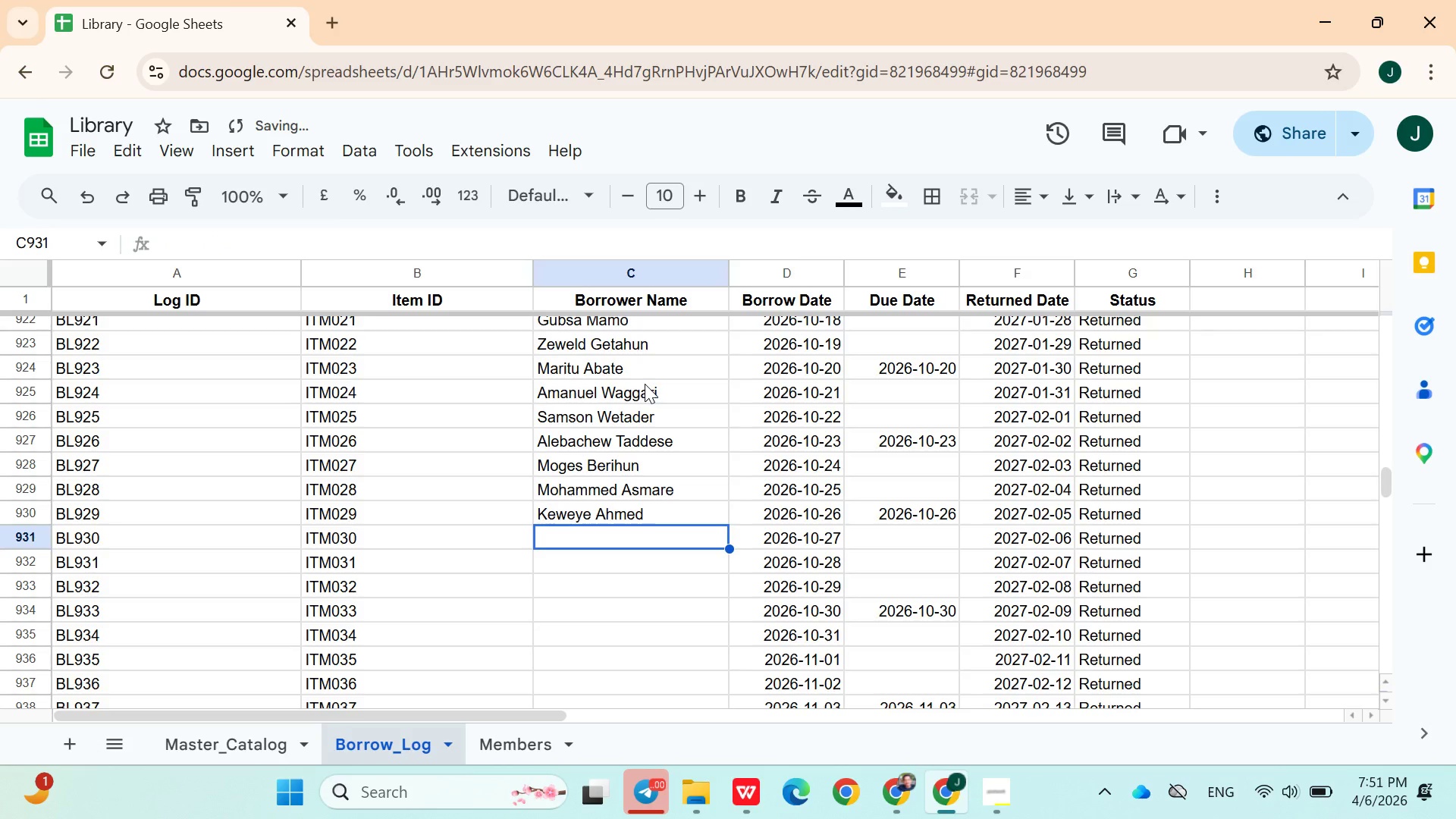 
 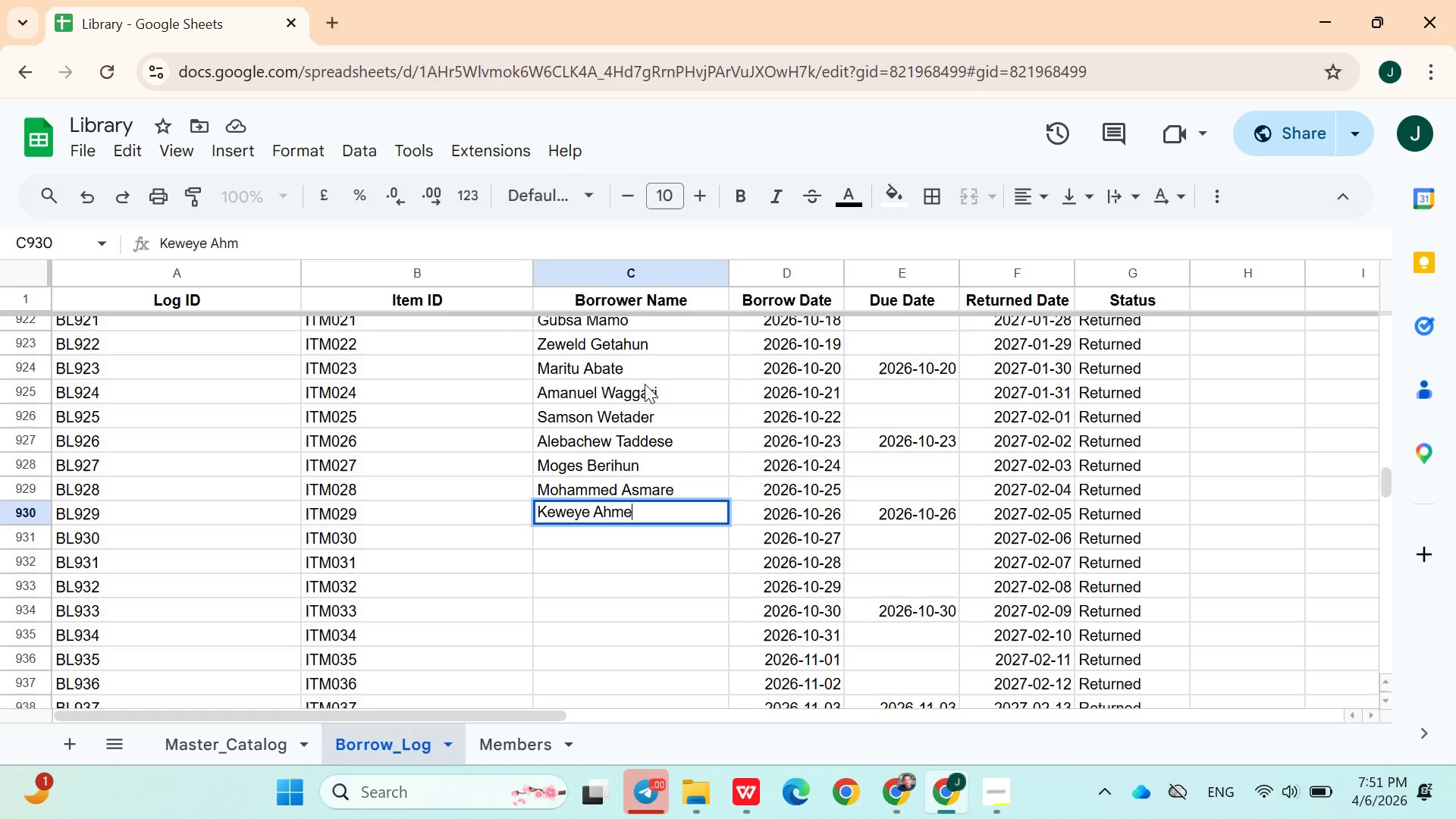 
key(Enter)
 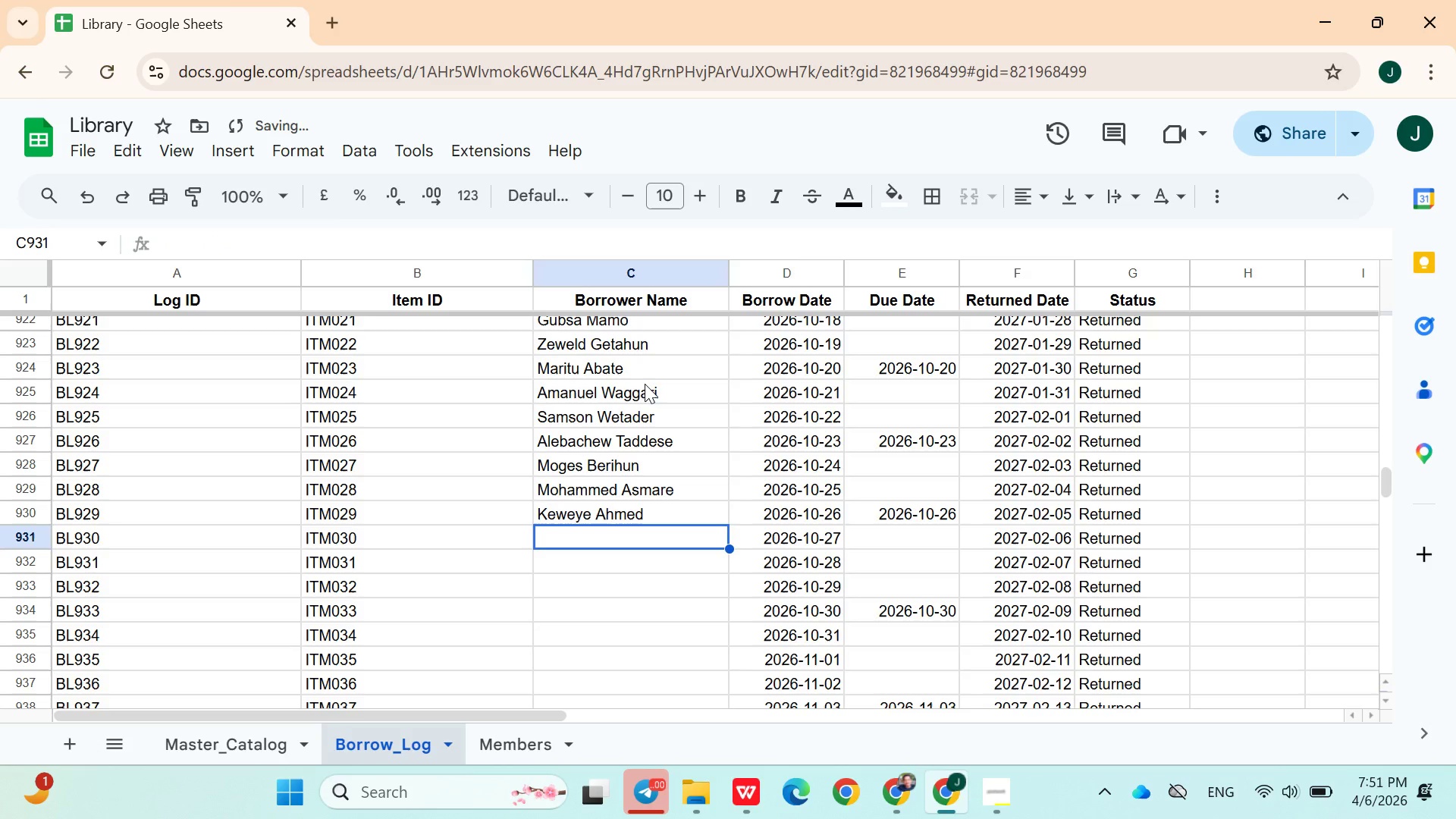 
type(Ashenafi Ahmed)
 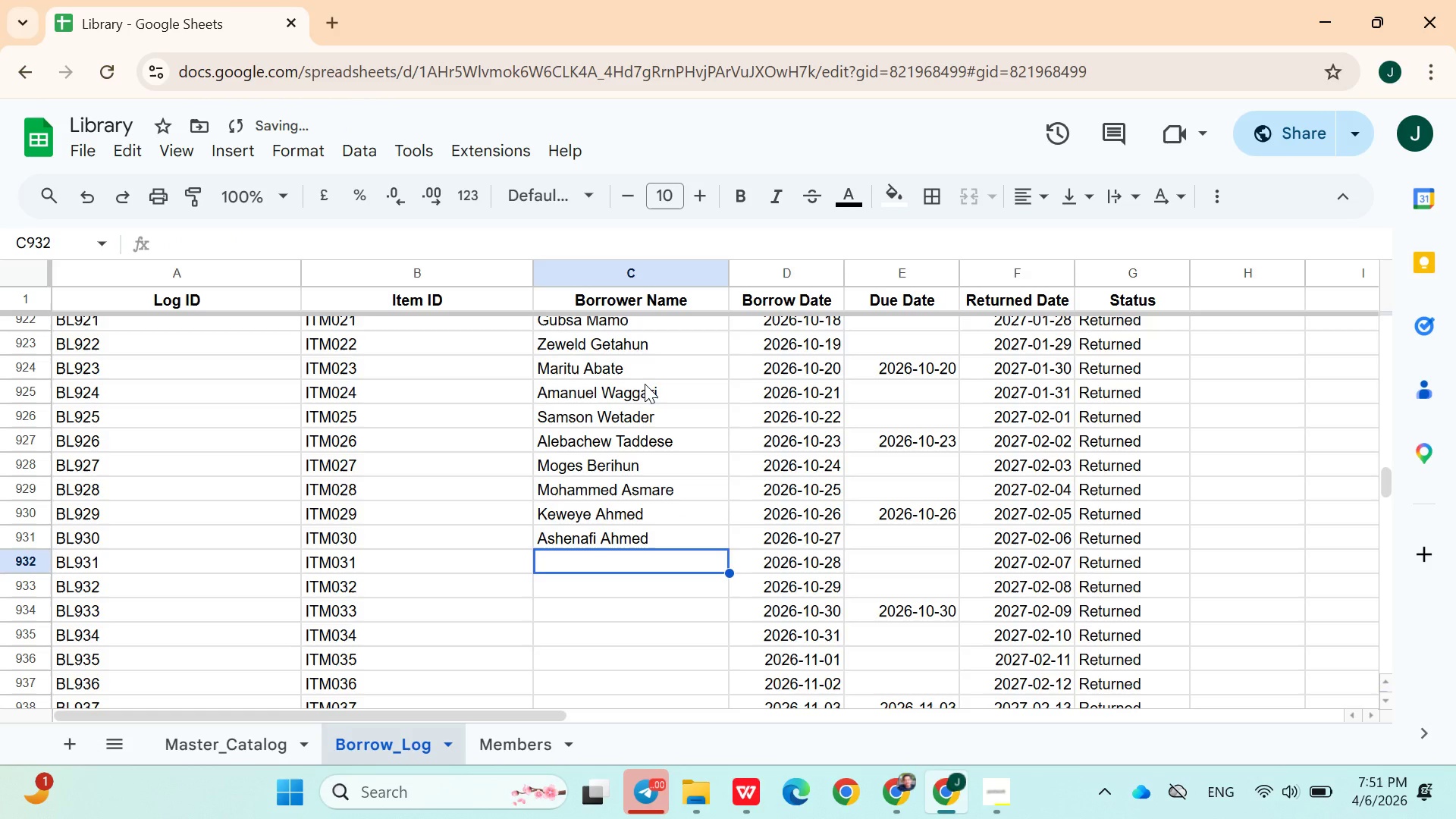 
 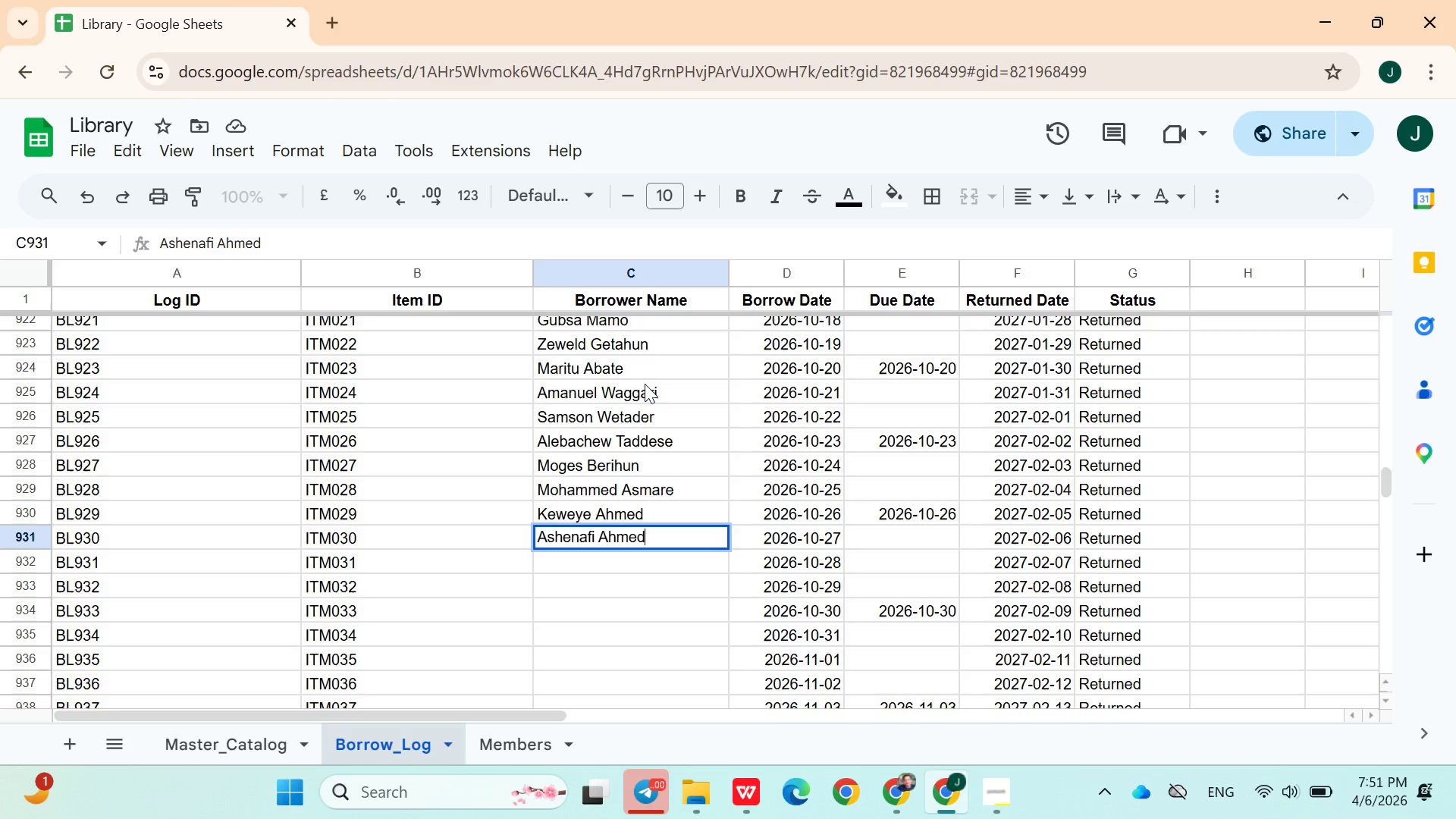 
key(Enter)
 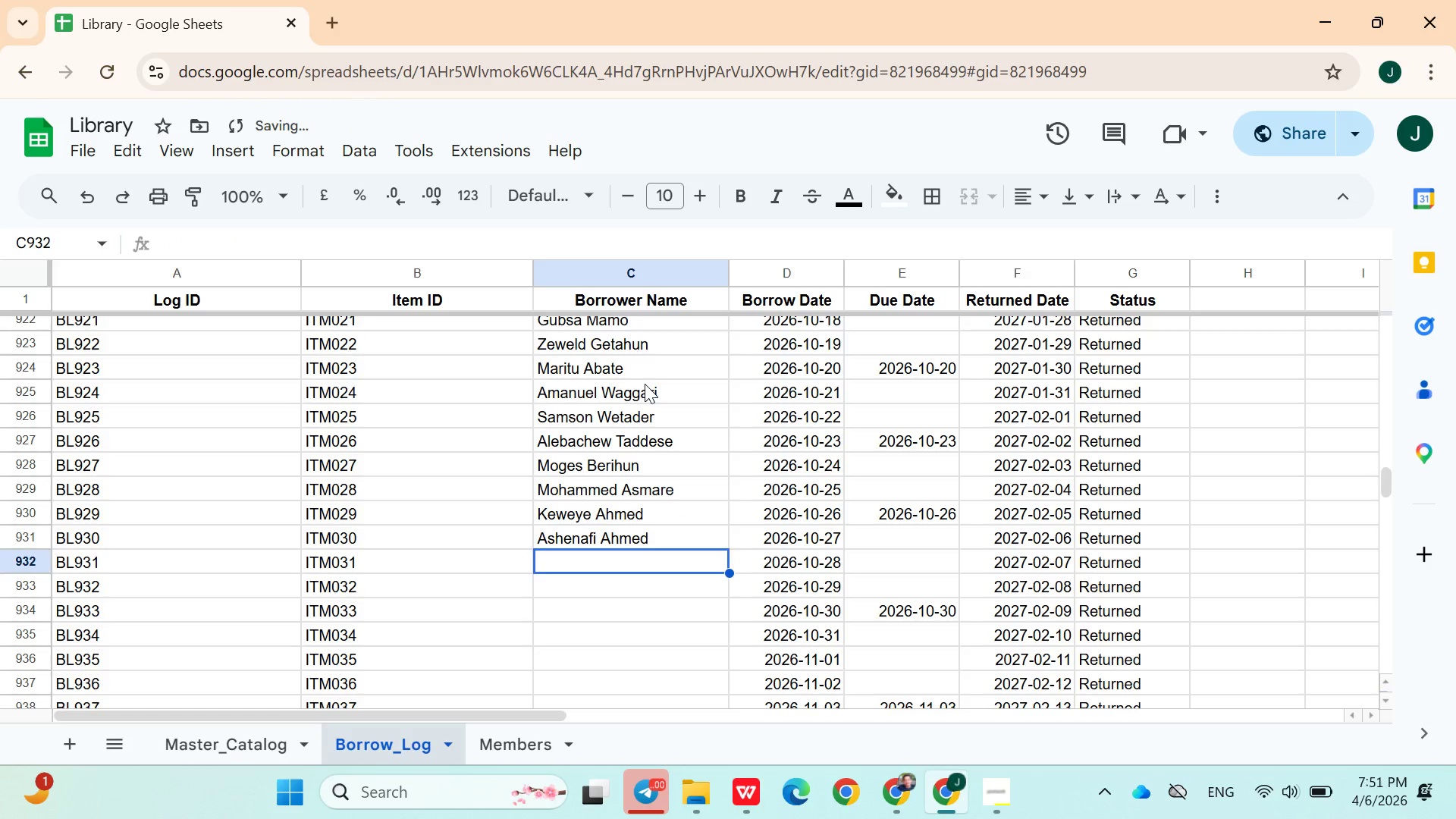 
type(Berihun gedamu)
 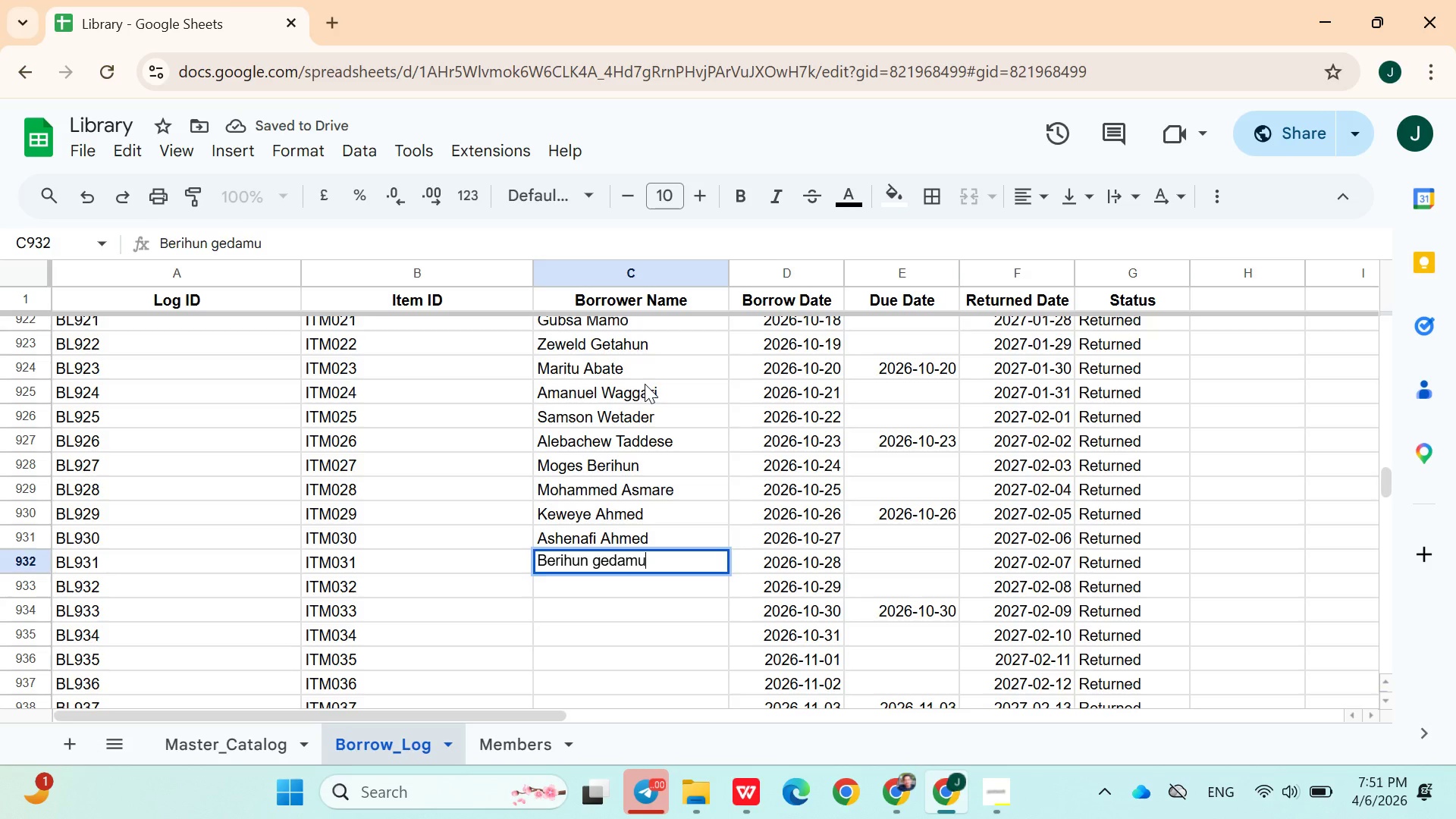 
key(Enter)
 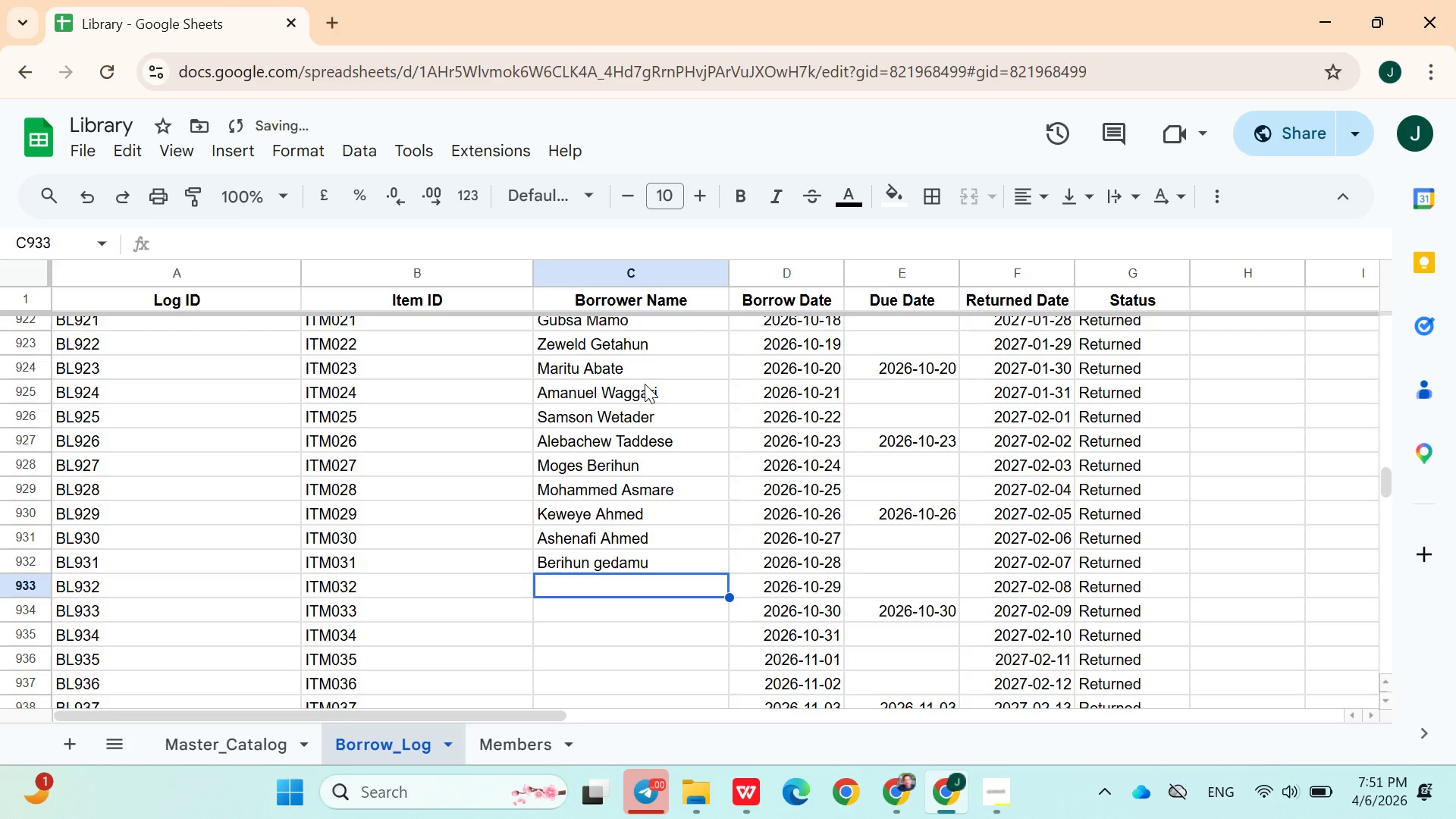 
type(Mo)
key(Backspace)
 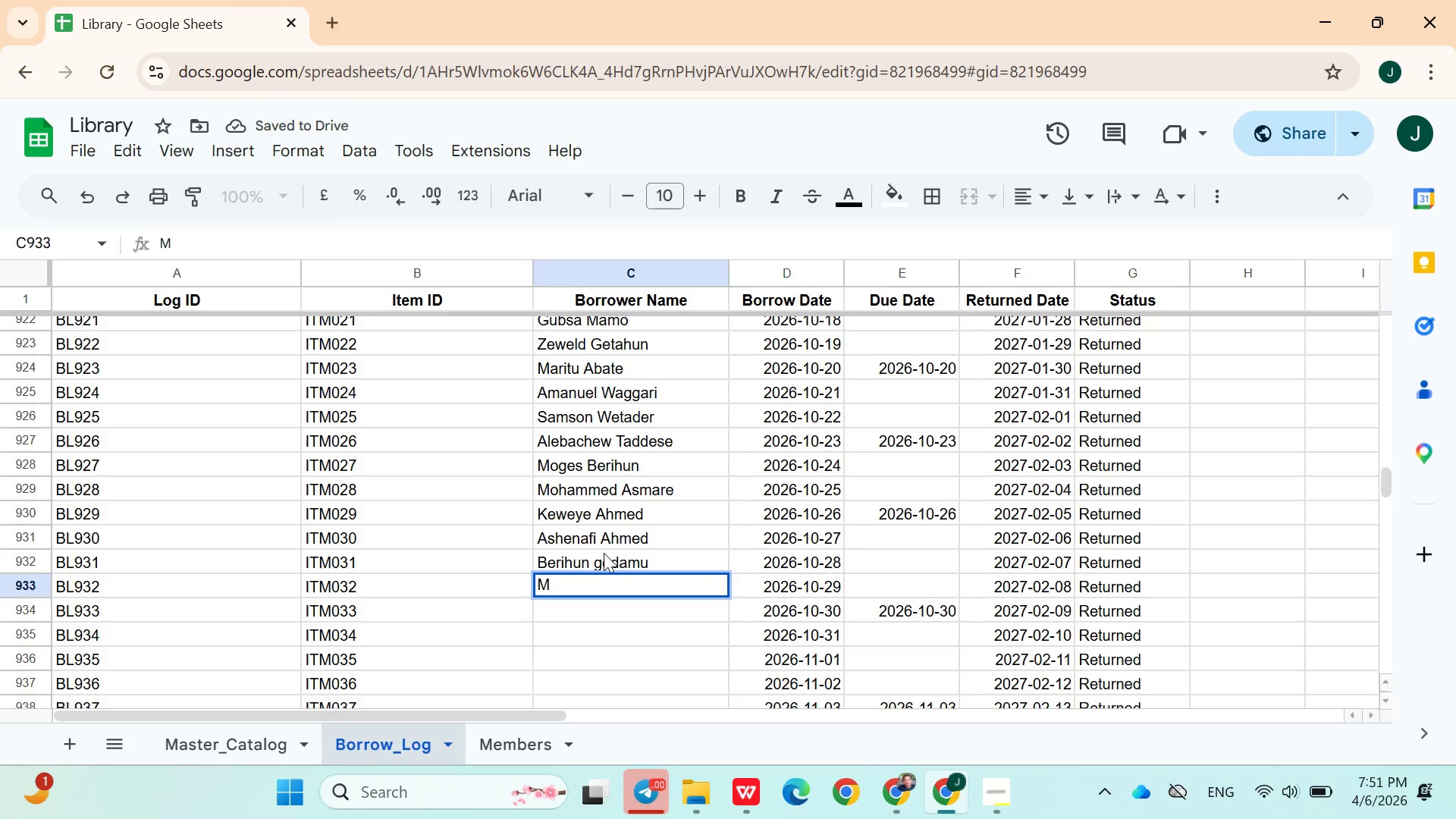 
double_click([604, 553])
 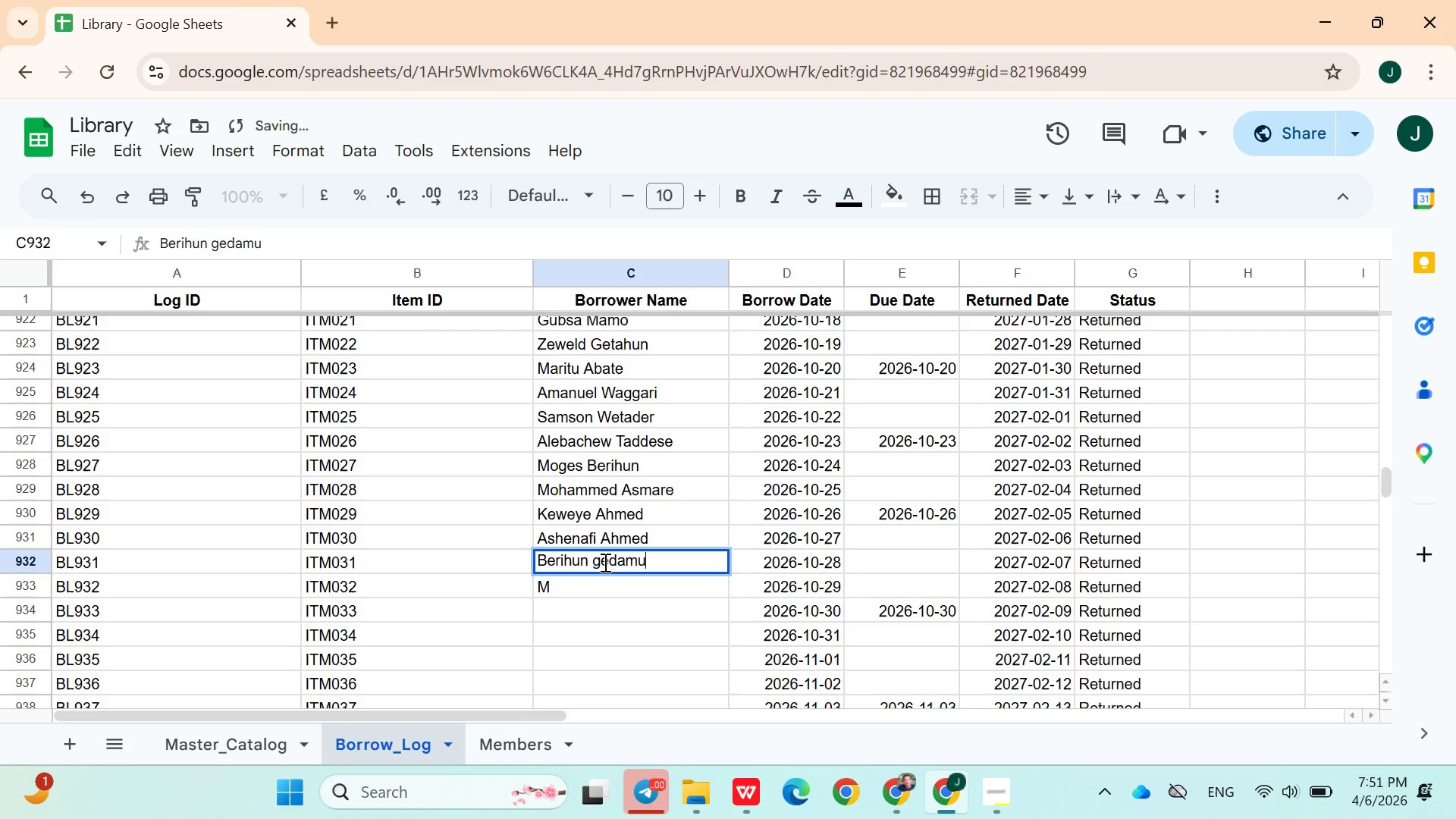 
left_click([604, 562])
 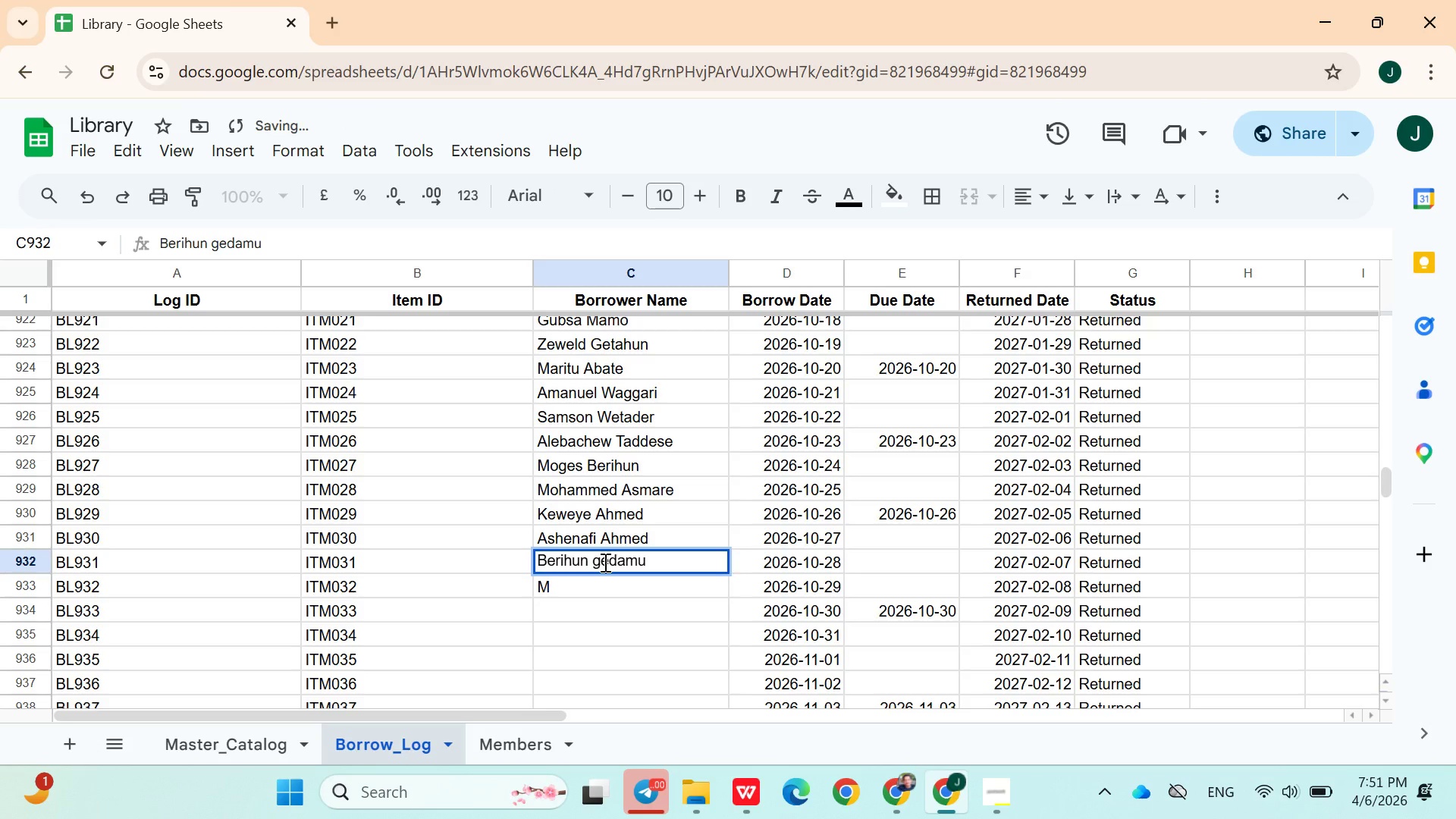 
key(Backspace)
 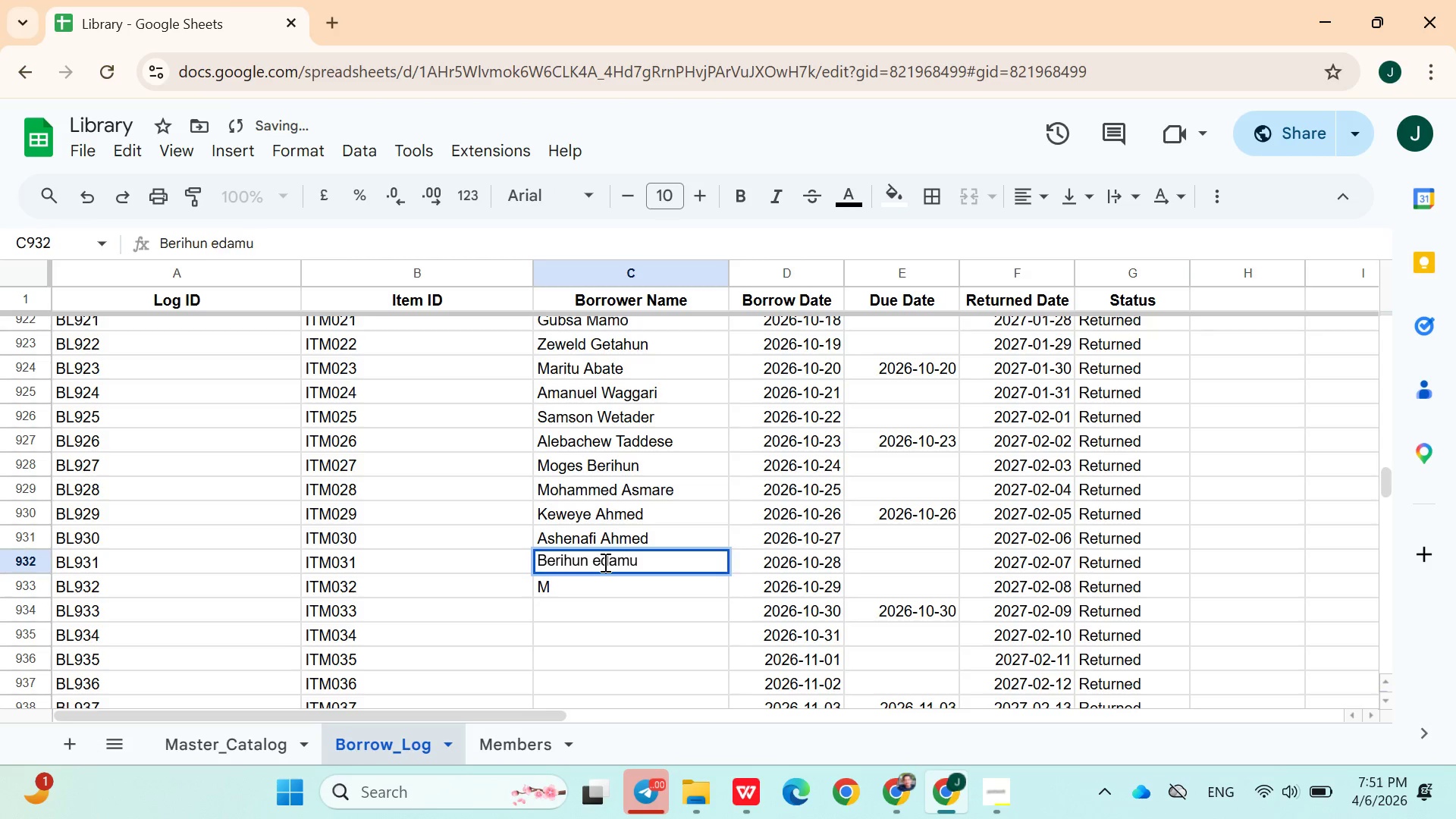 
key(Shift+ShiftLeft)
 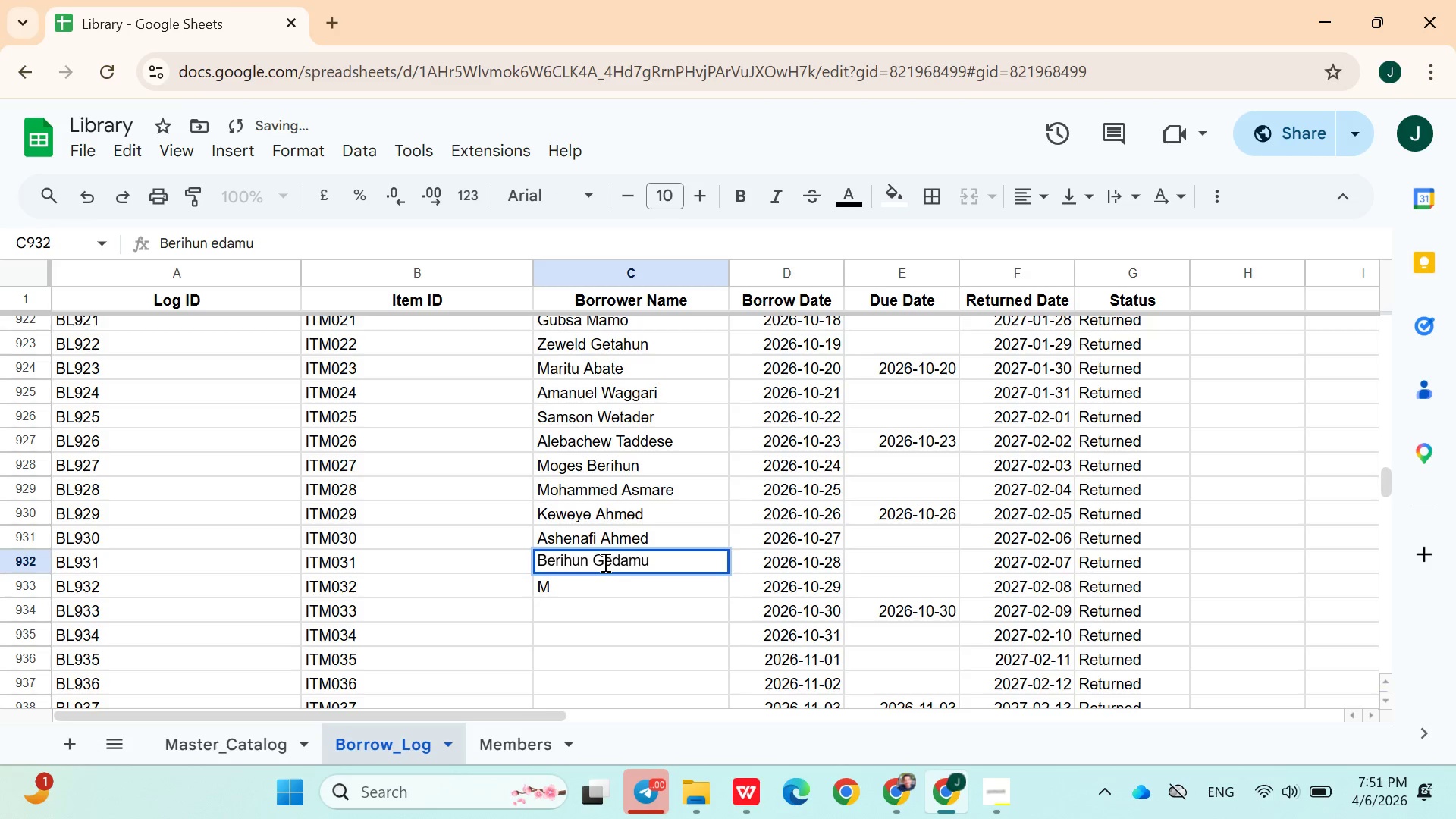 
key(Shift+G)
 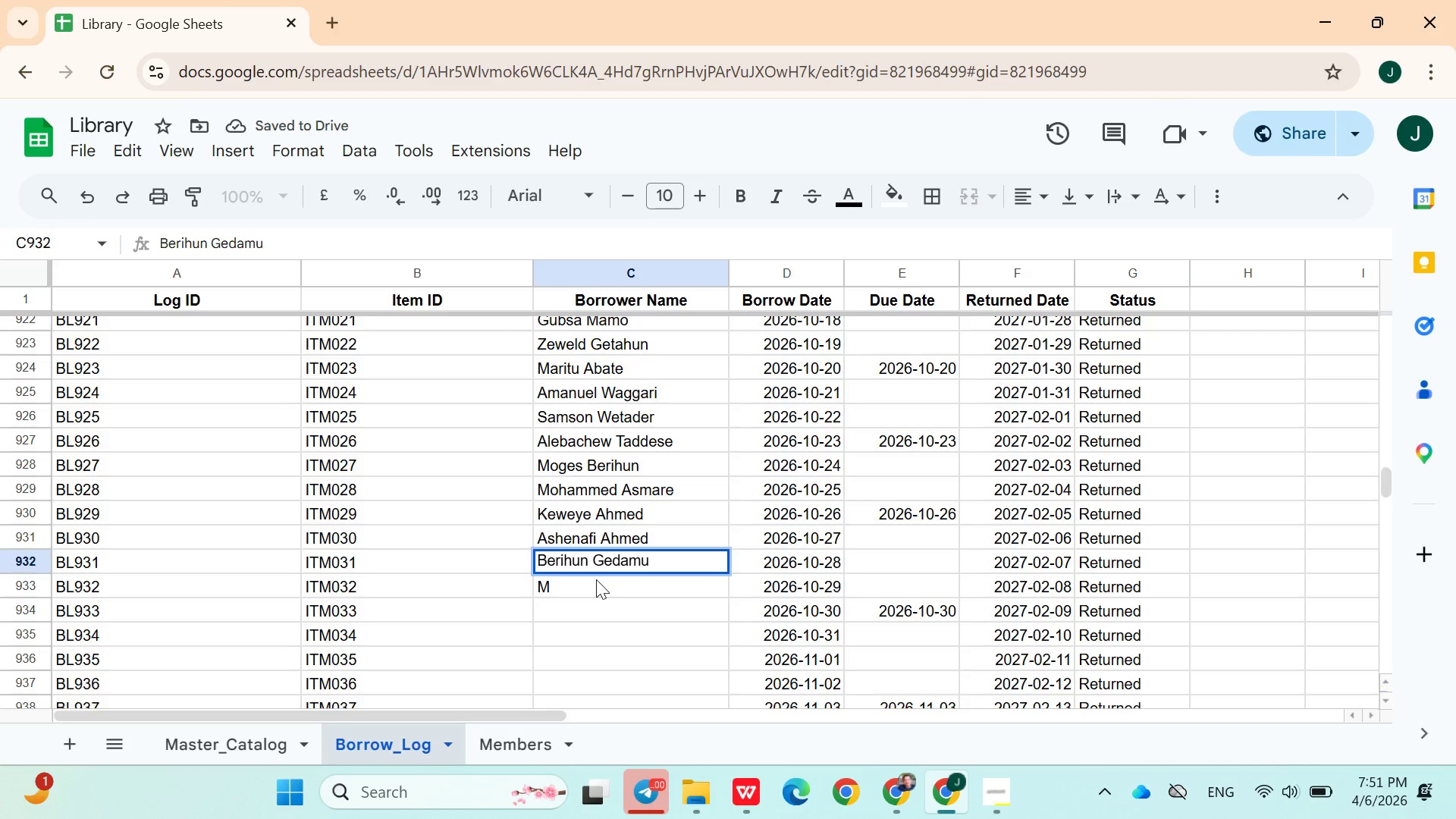 
left_click([595, 584])
 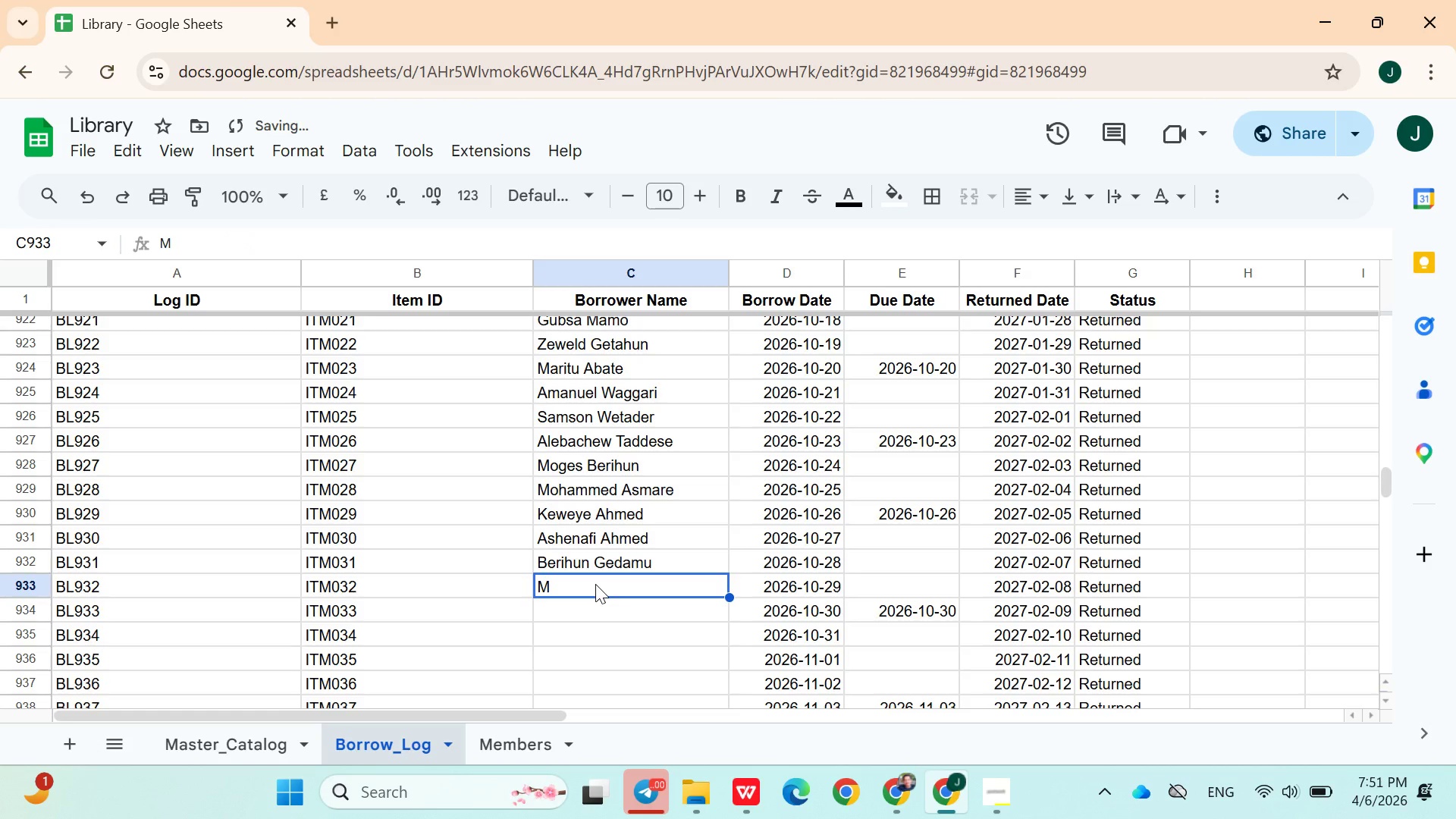 
type(Mollah Sumye)
 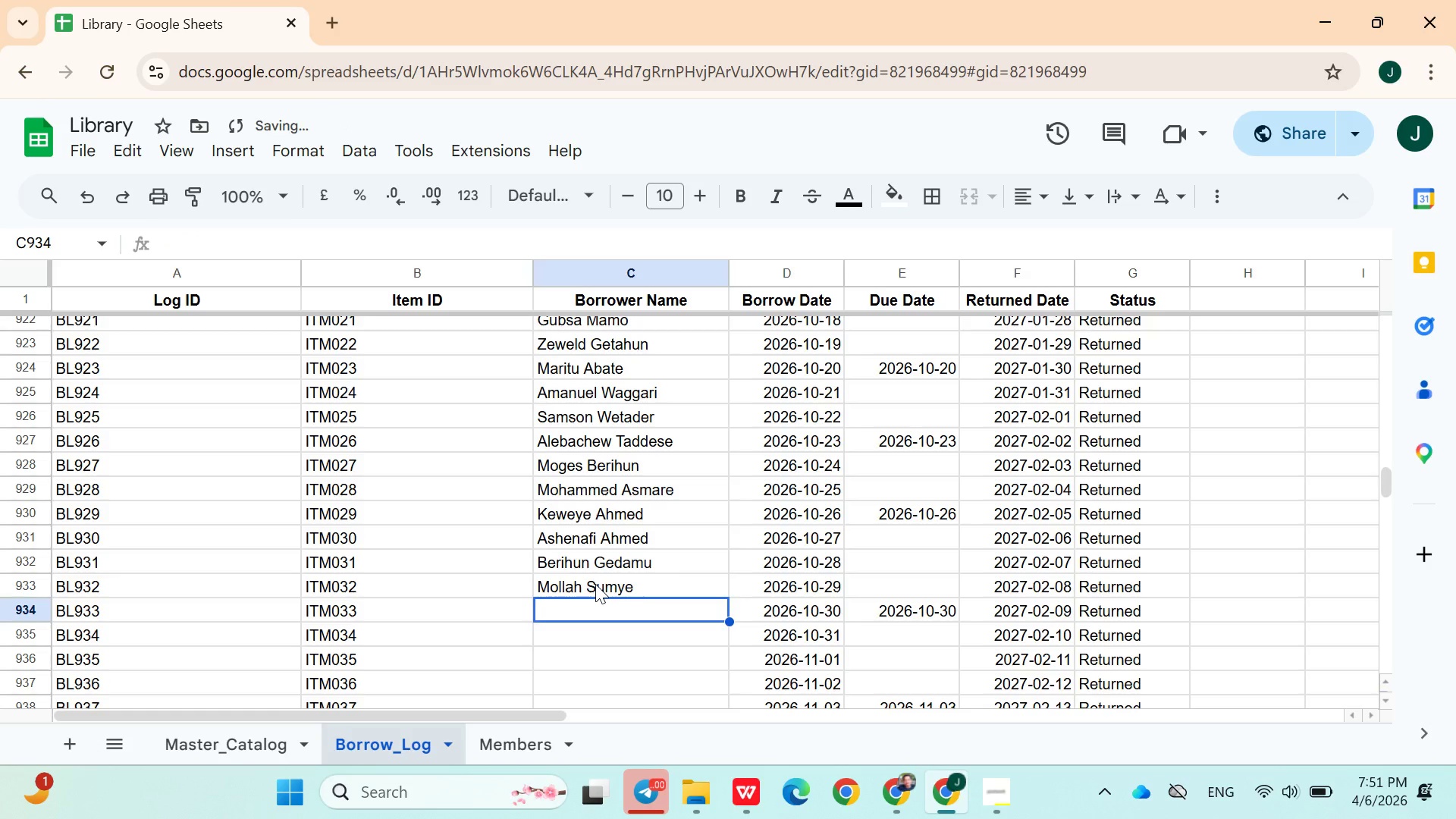 
 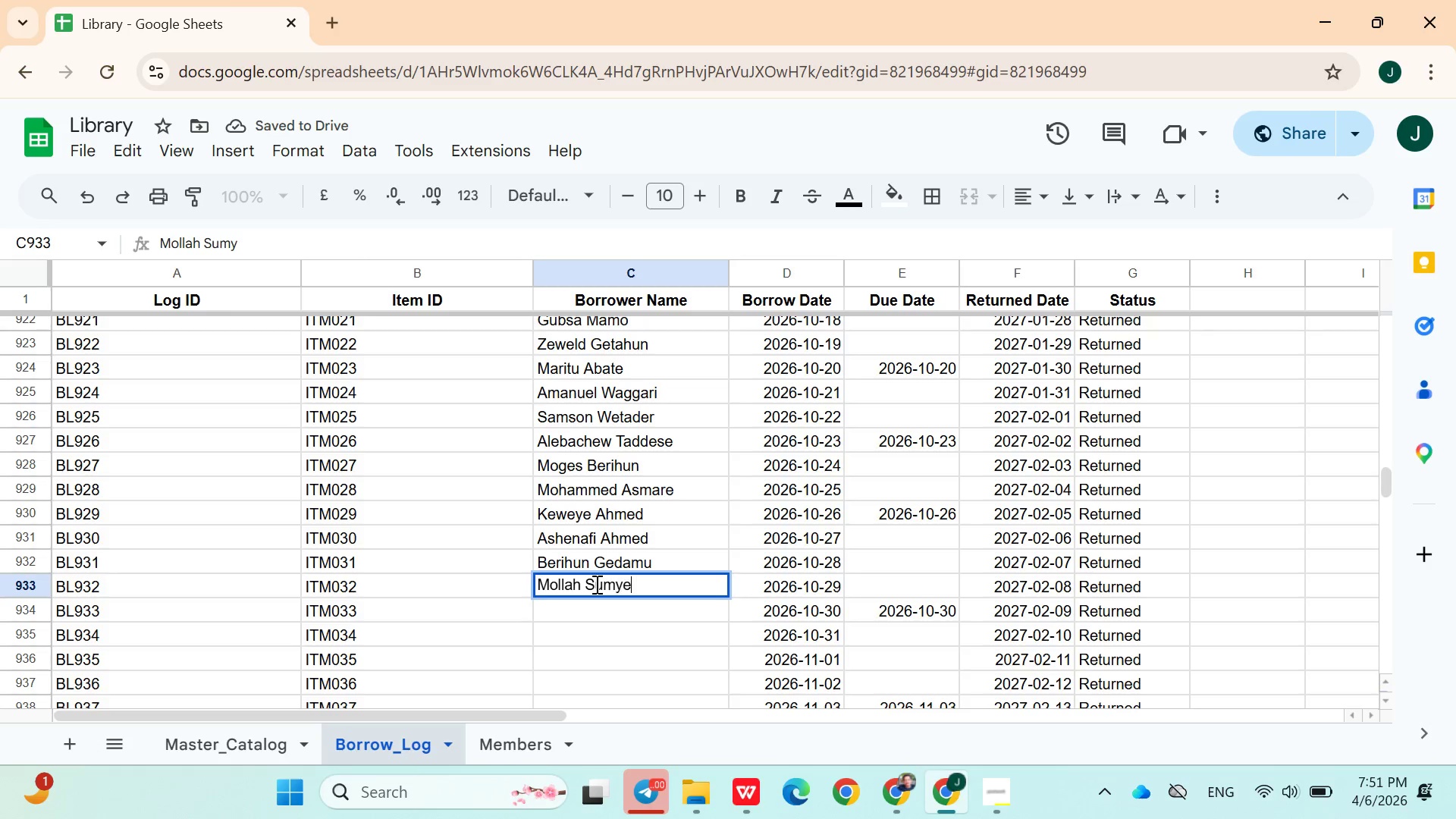 
key(Enter)
 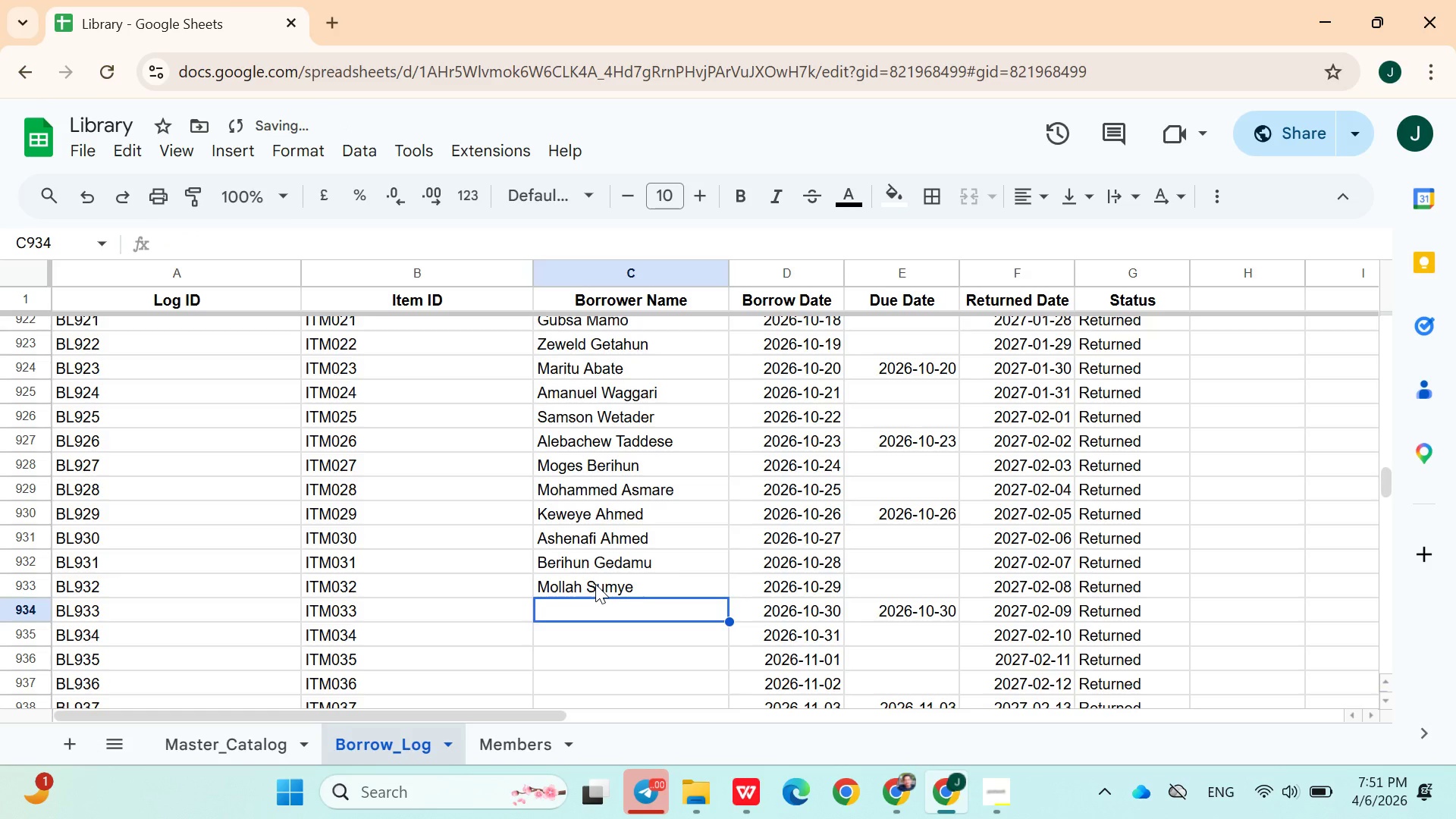 
type(Korenti Gobe)
 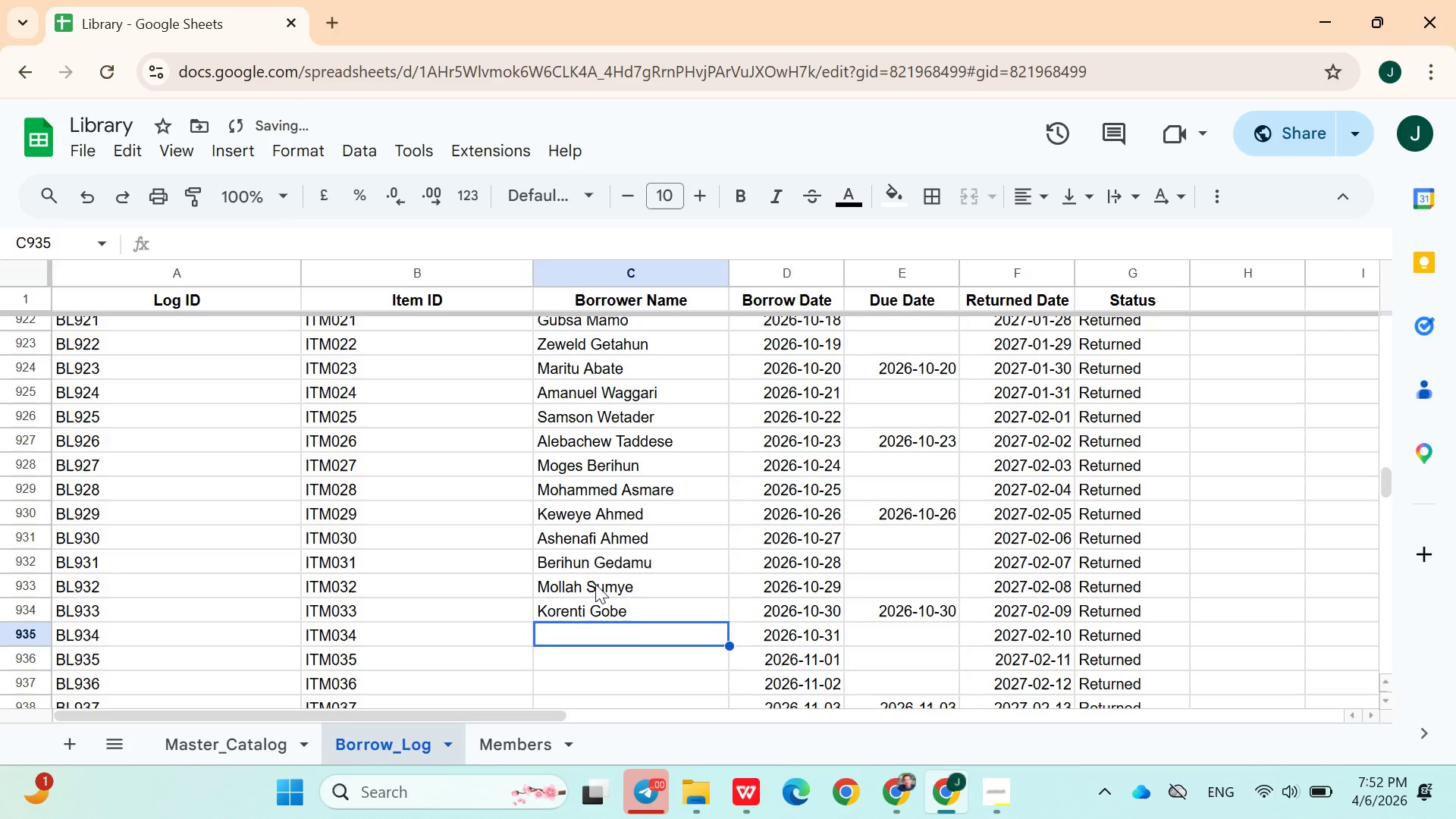 
 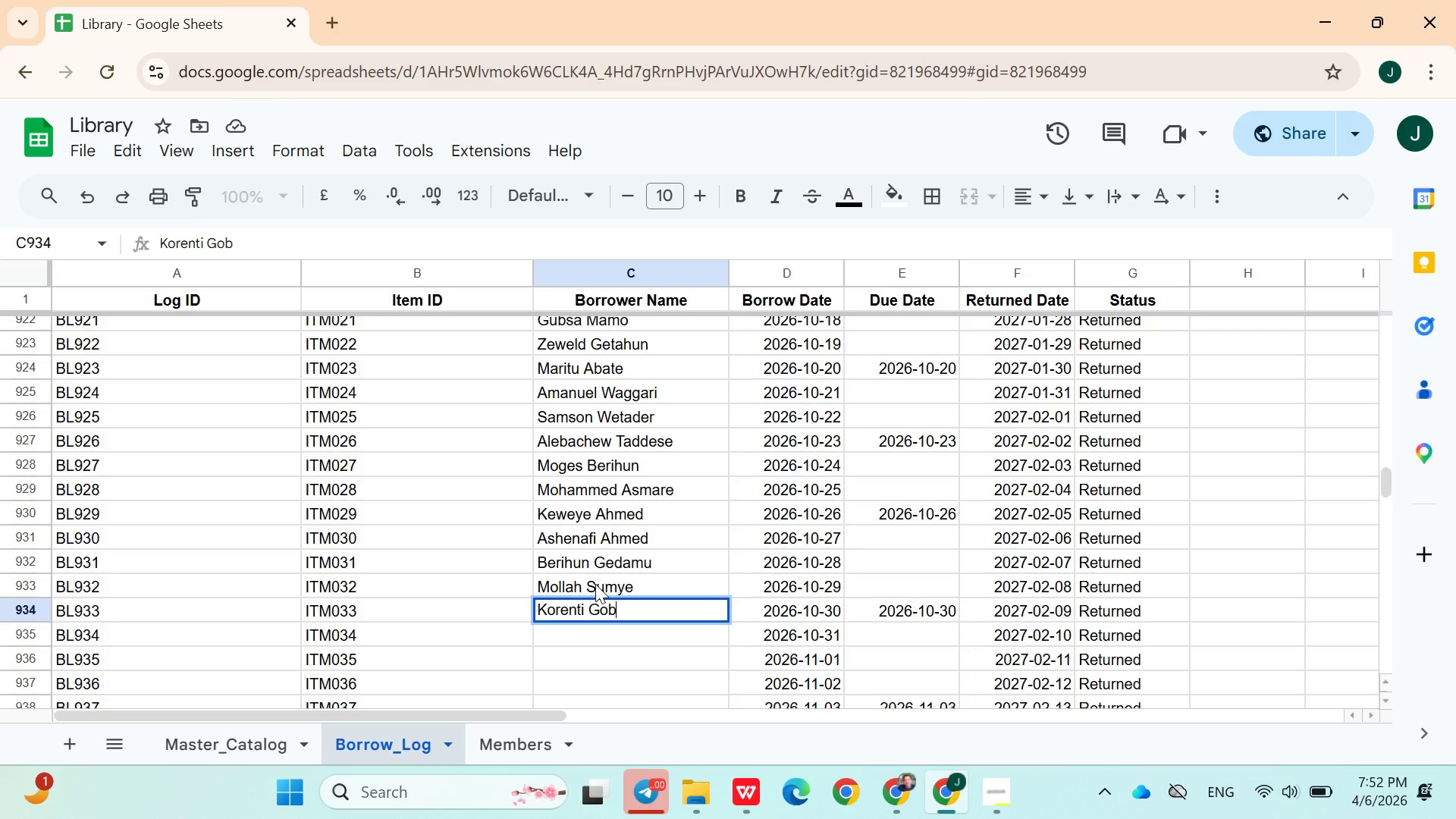 
key(Enter)
 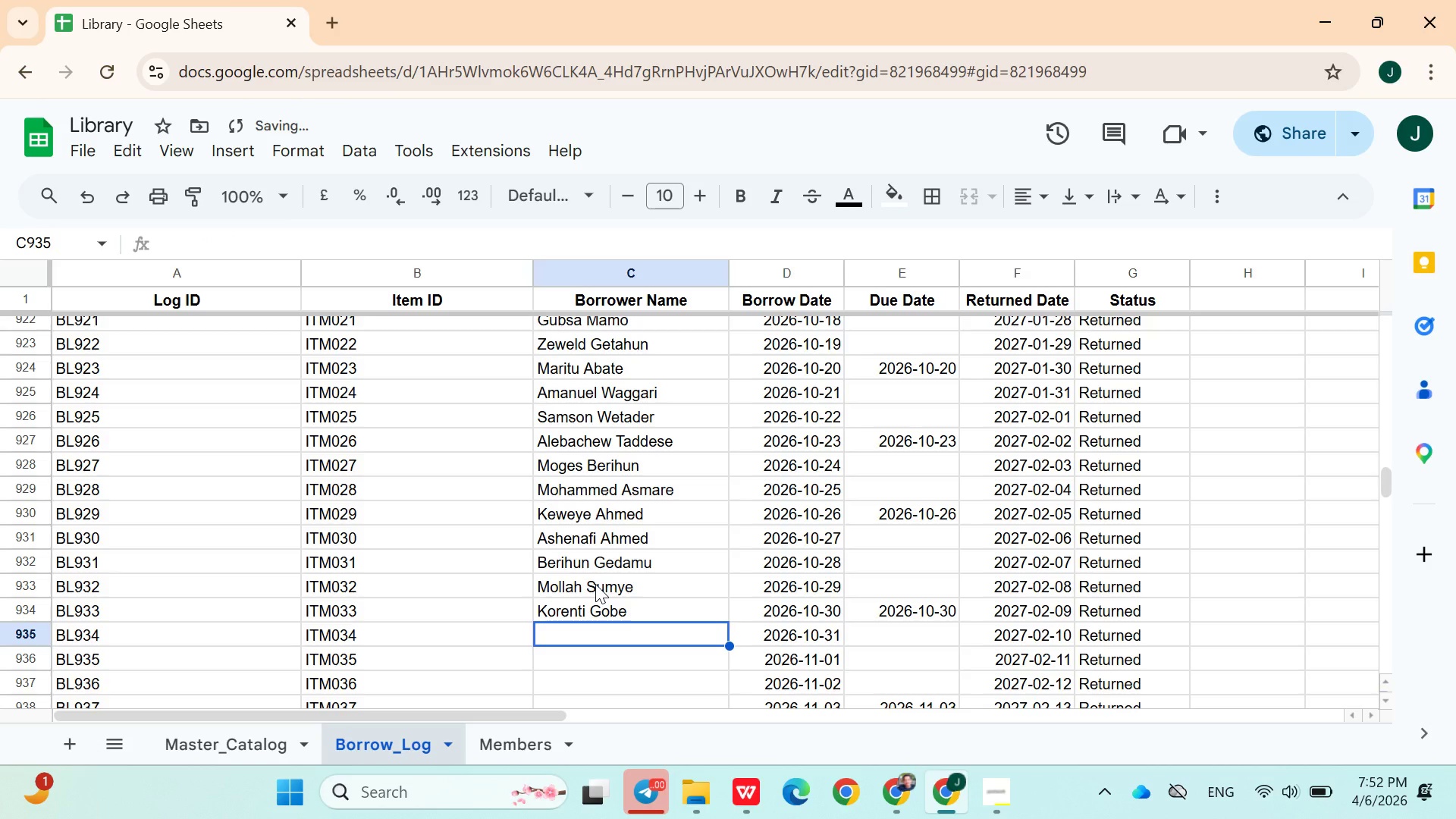 
type(Guzguz Amlaku)
 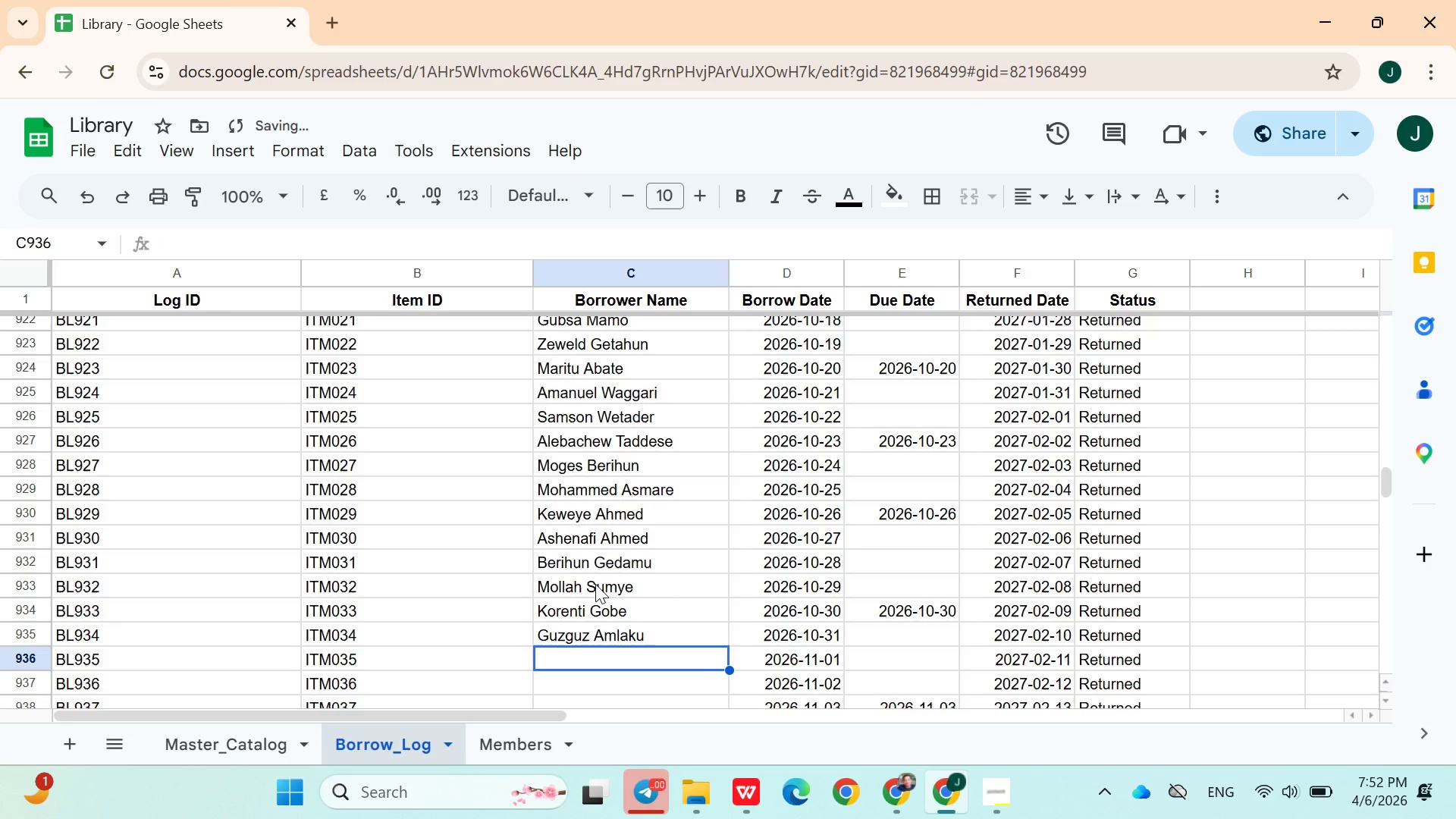 
 